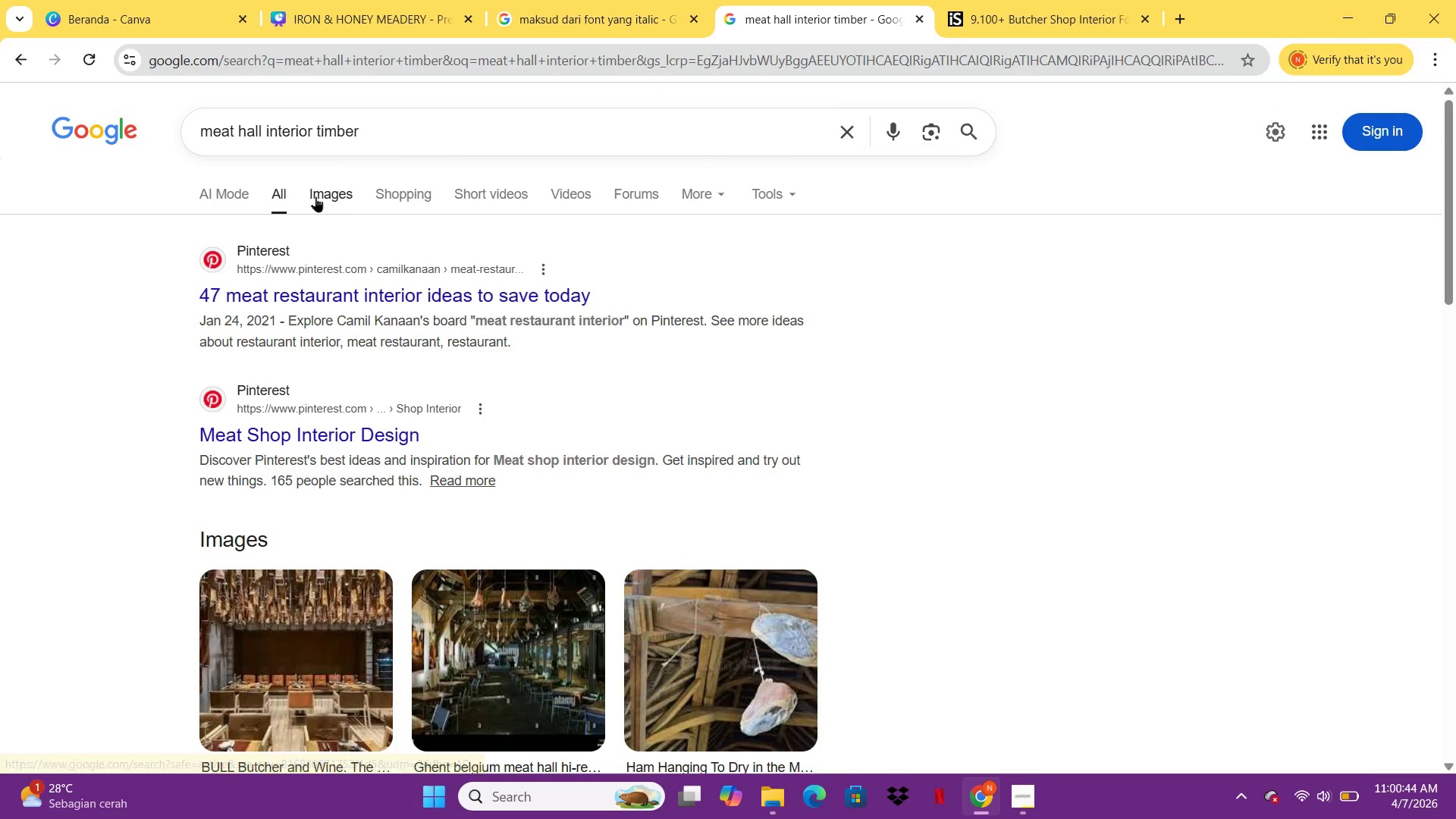 
left_click([315, 196])
 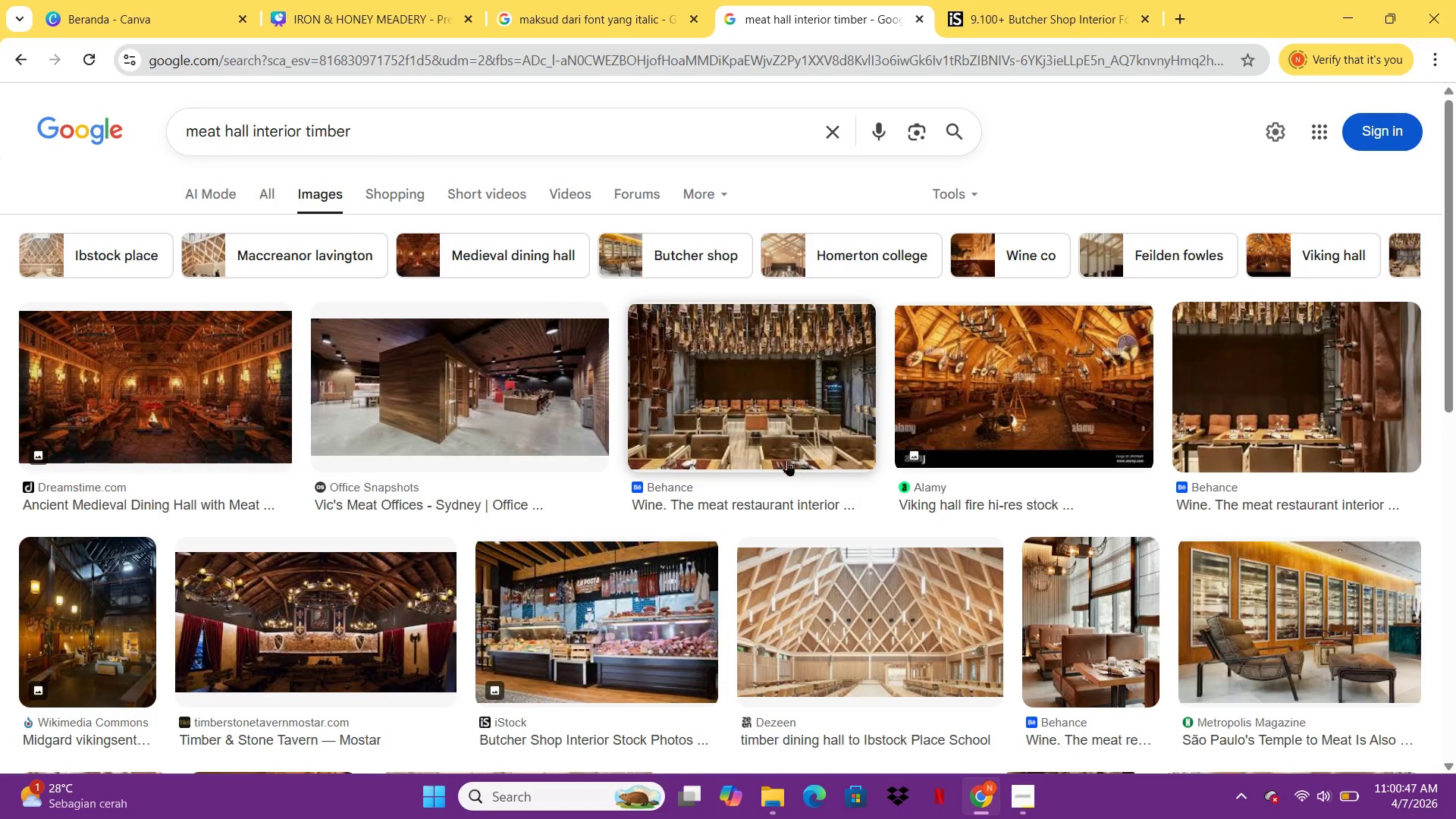 
left_click([780, 412])
 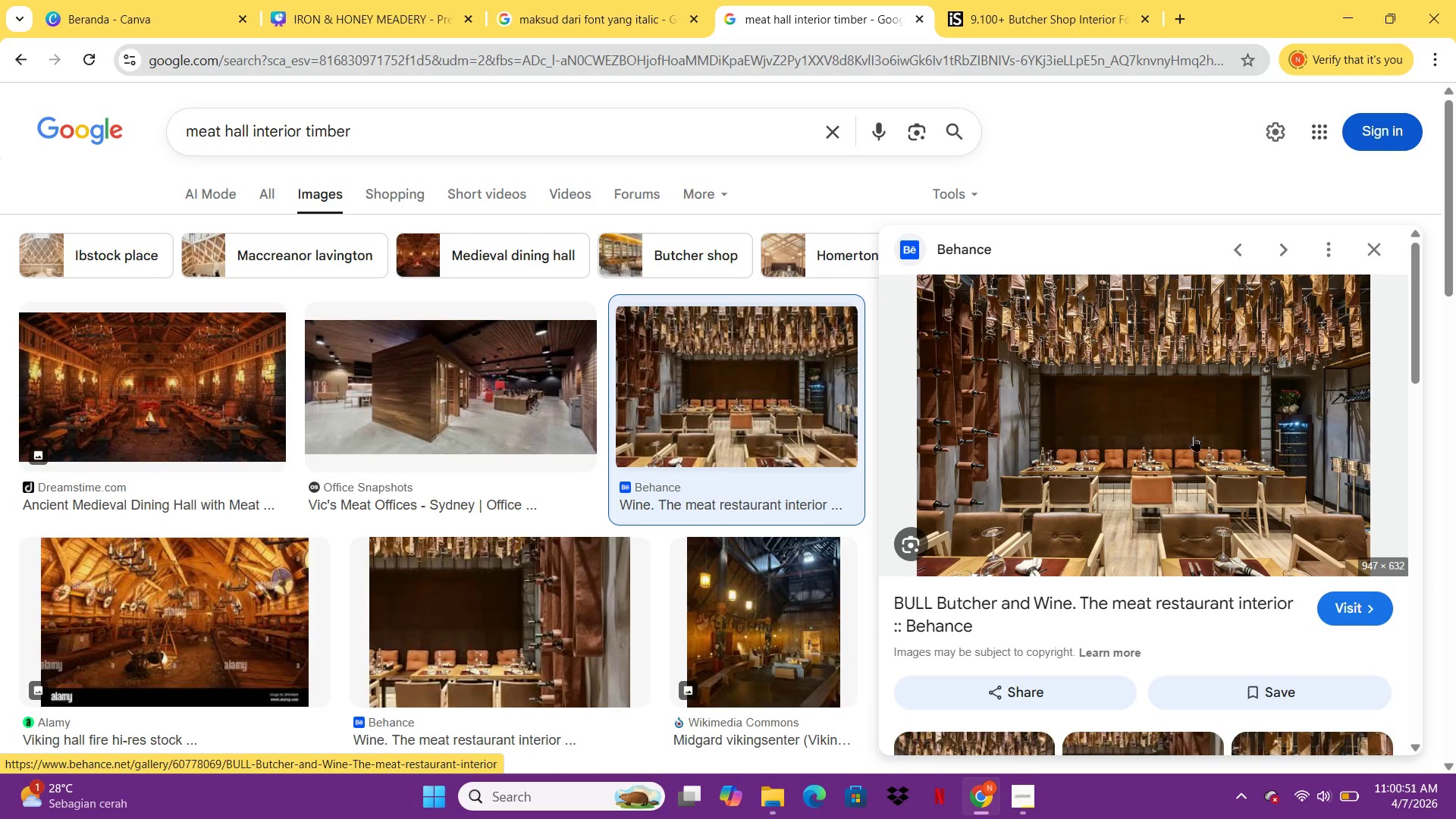 
scroll: coordinate [713, 469], scroll_direction: down, amount: 12.0
 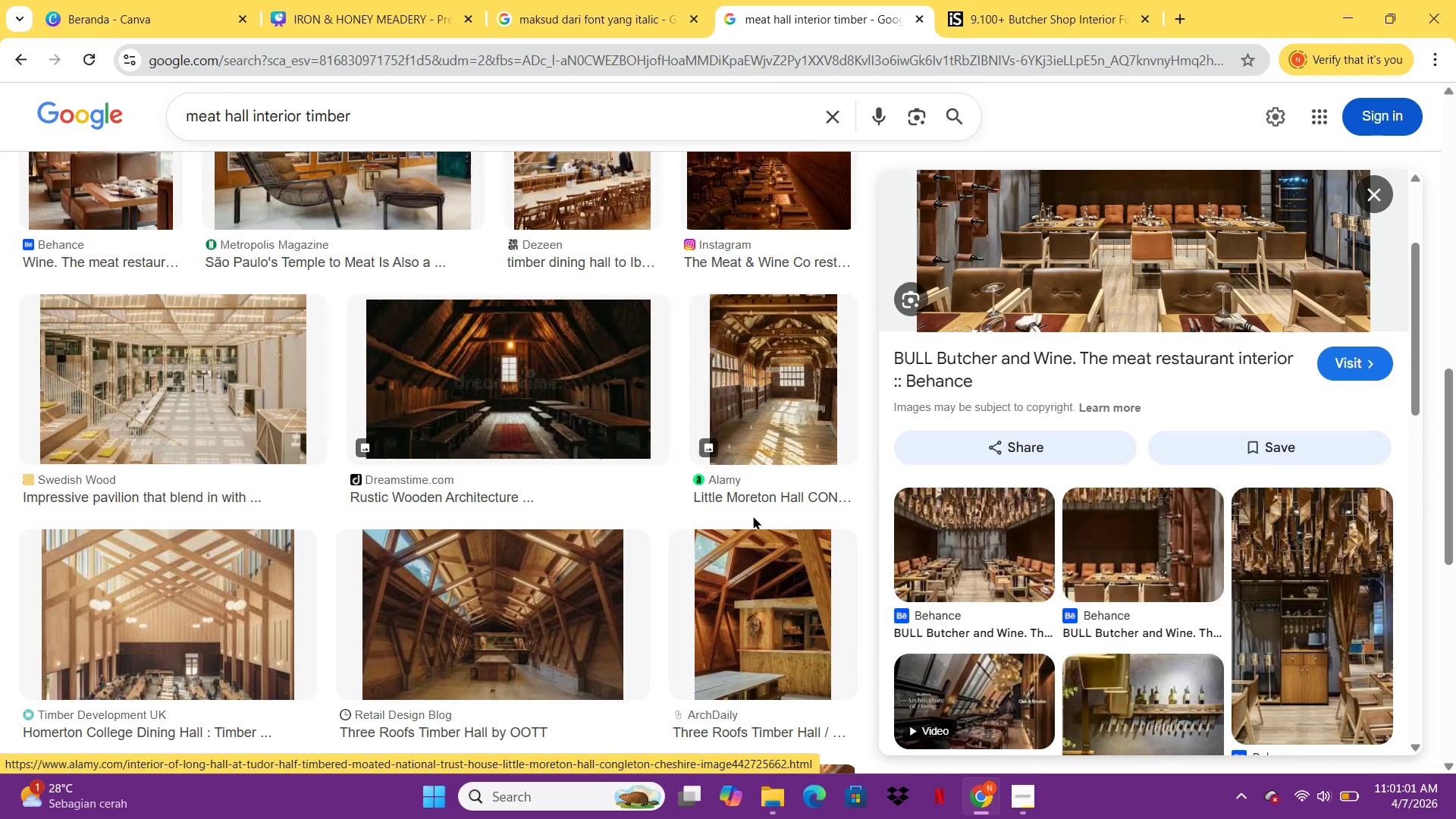 
scroll: coordinate [723, 528], scroll_direction: down, amount: 1.0
 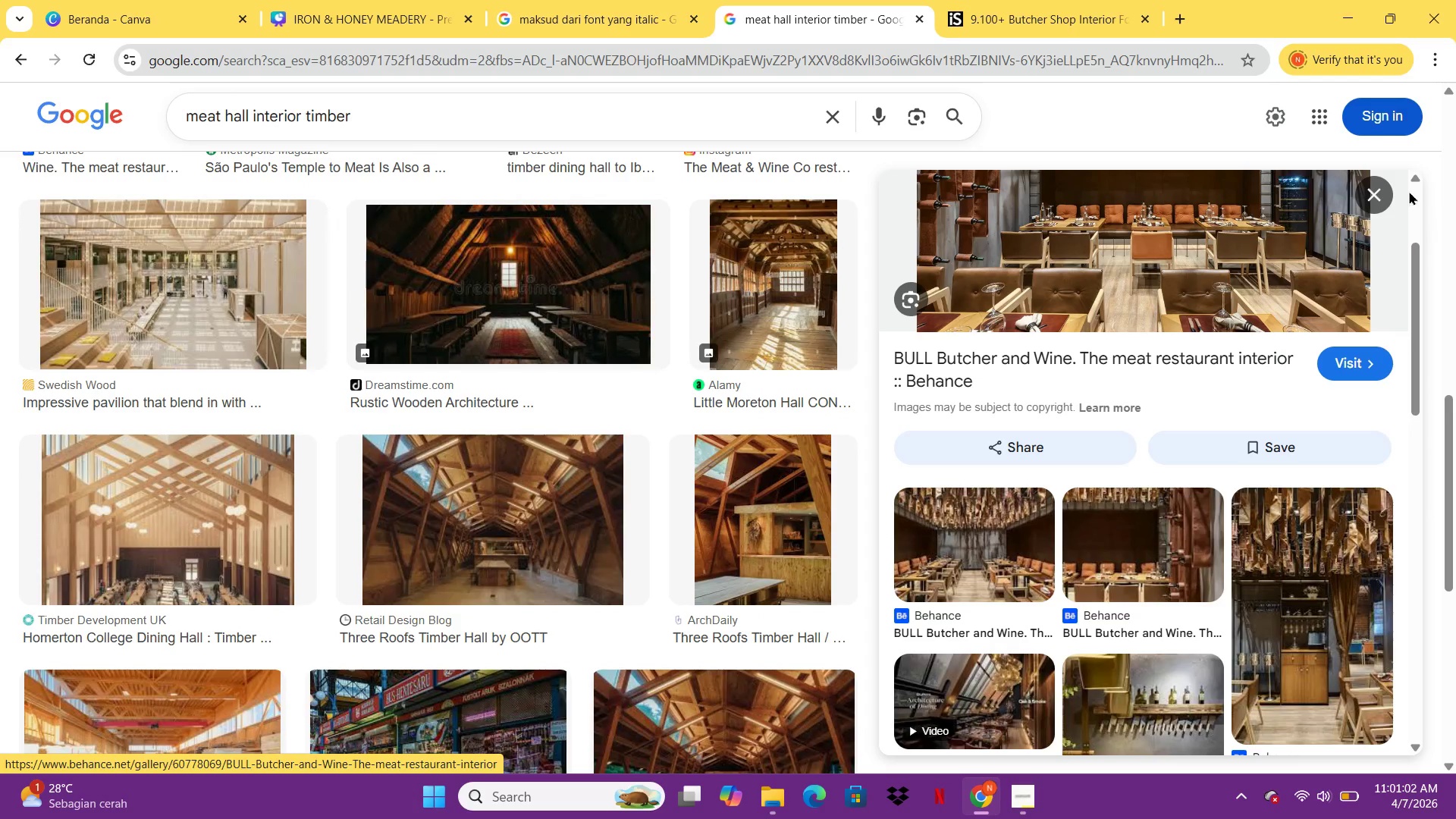 
left_click([1383, 191])
 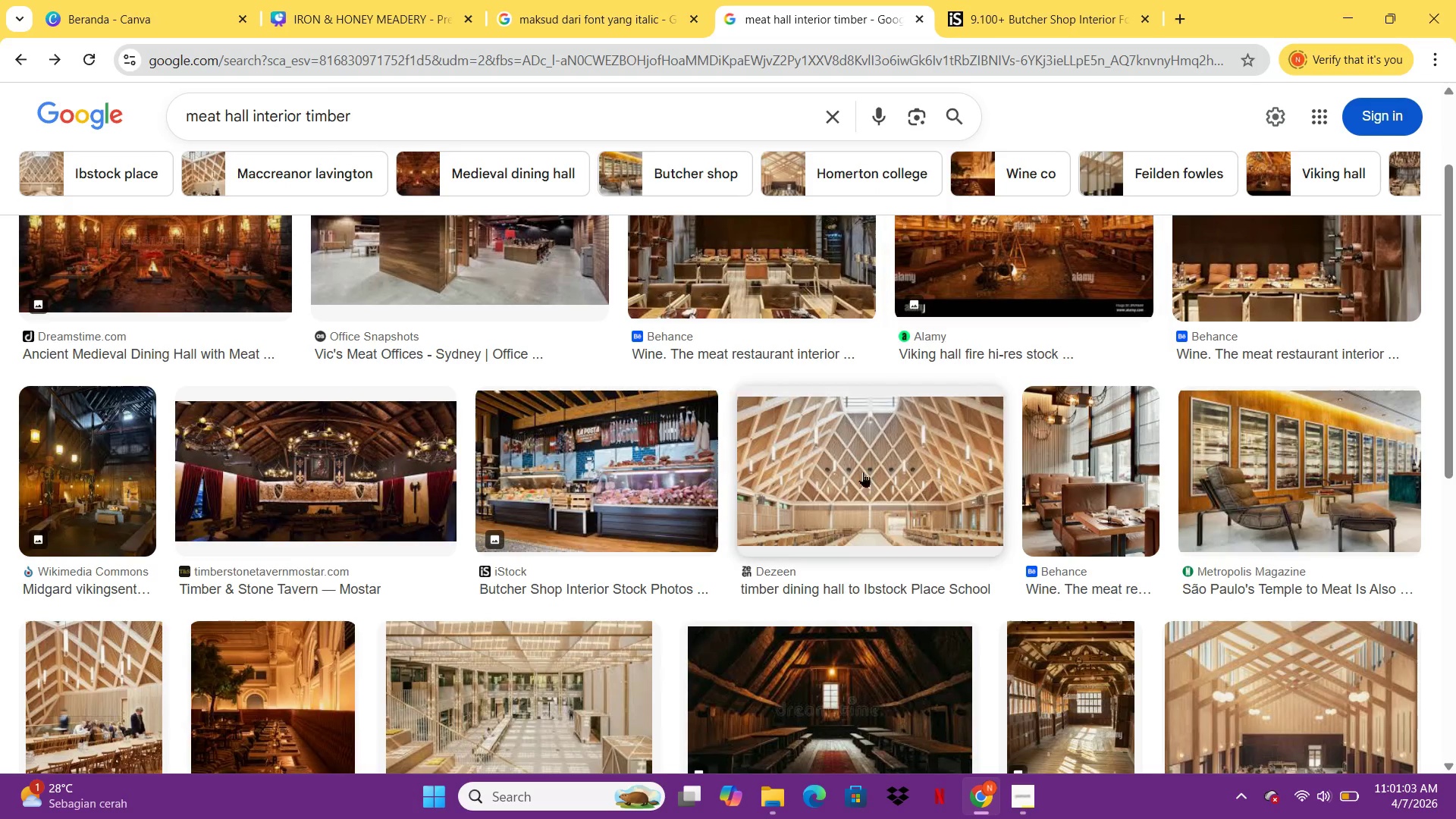 
scroll: coordinate [1095, 554], scroll_direction: down, amount: 6.0
 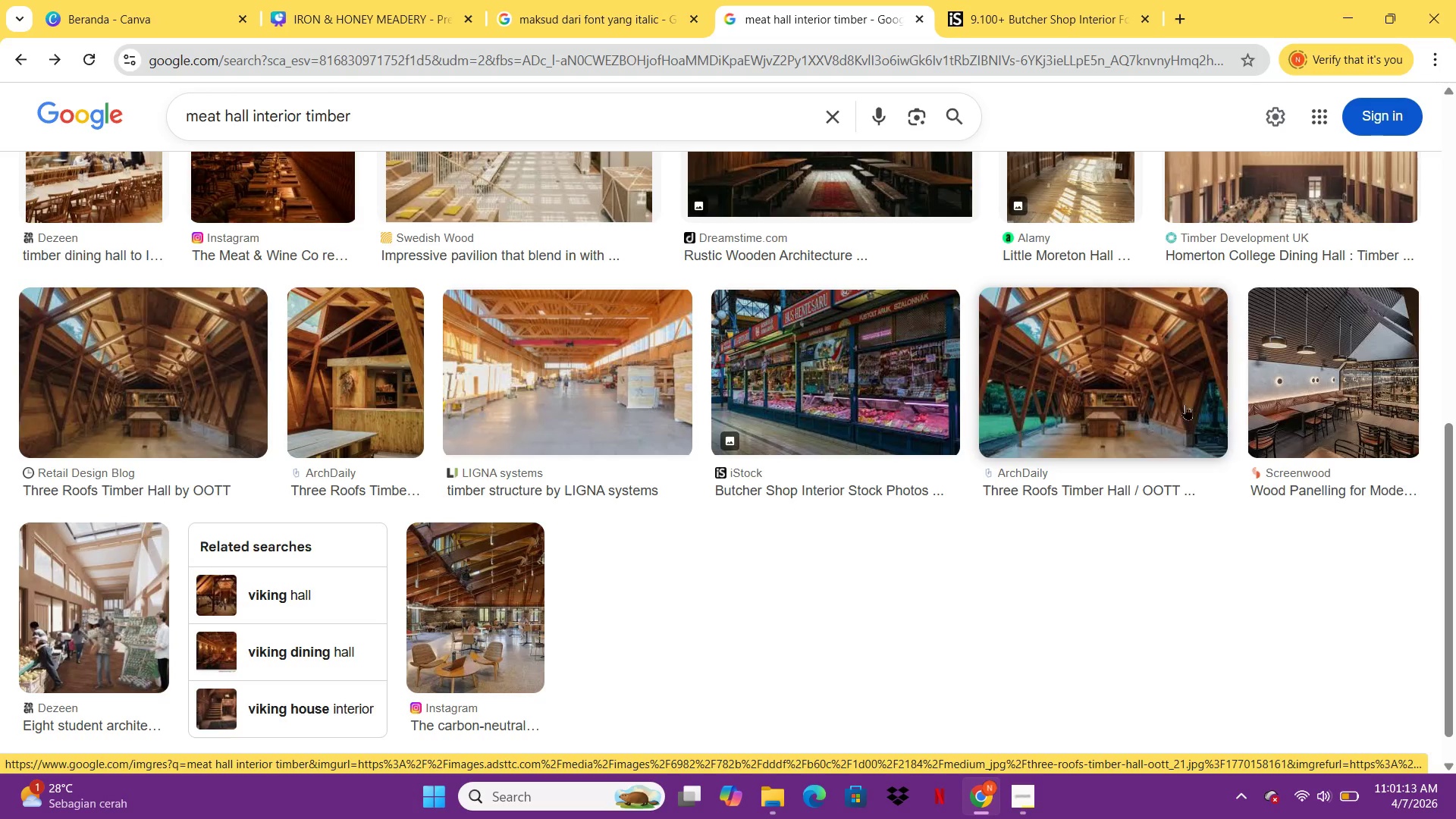 
wait(6.16)
 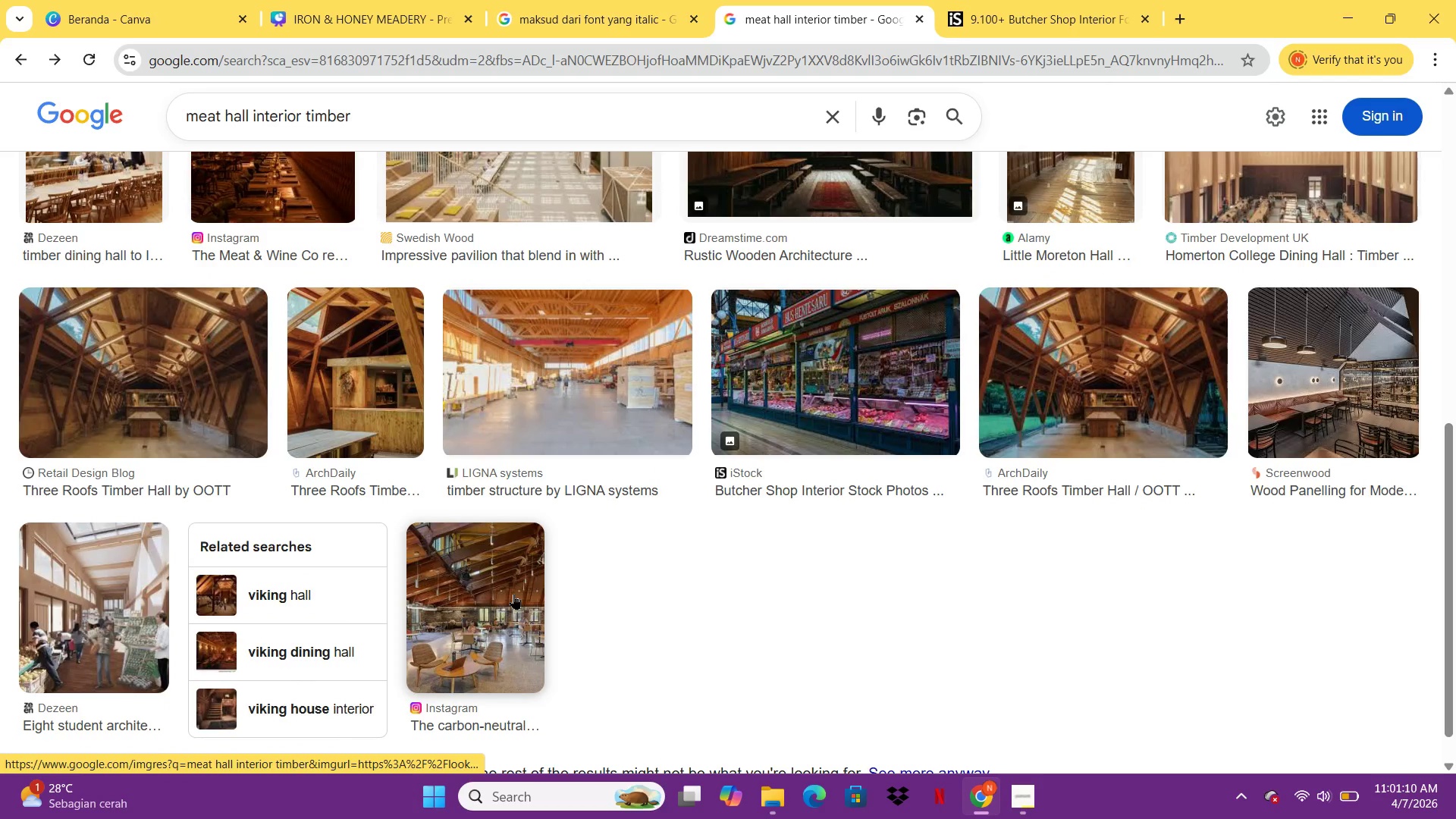 
left_click([1304, 384])
 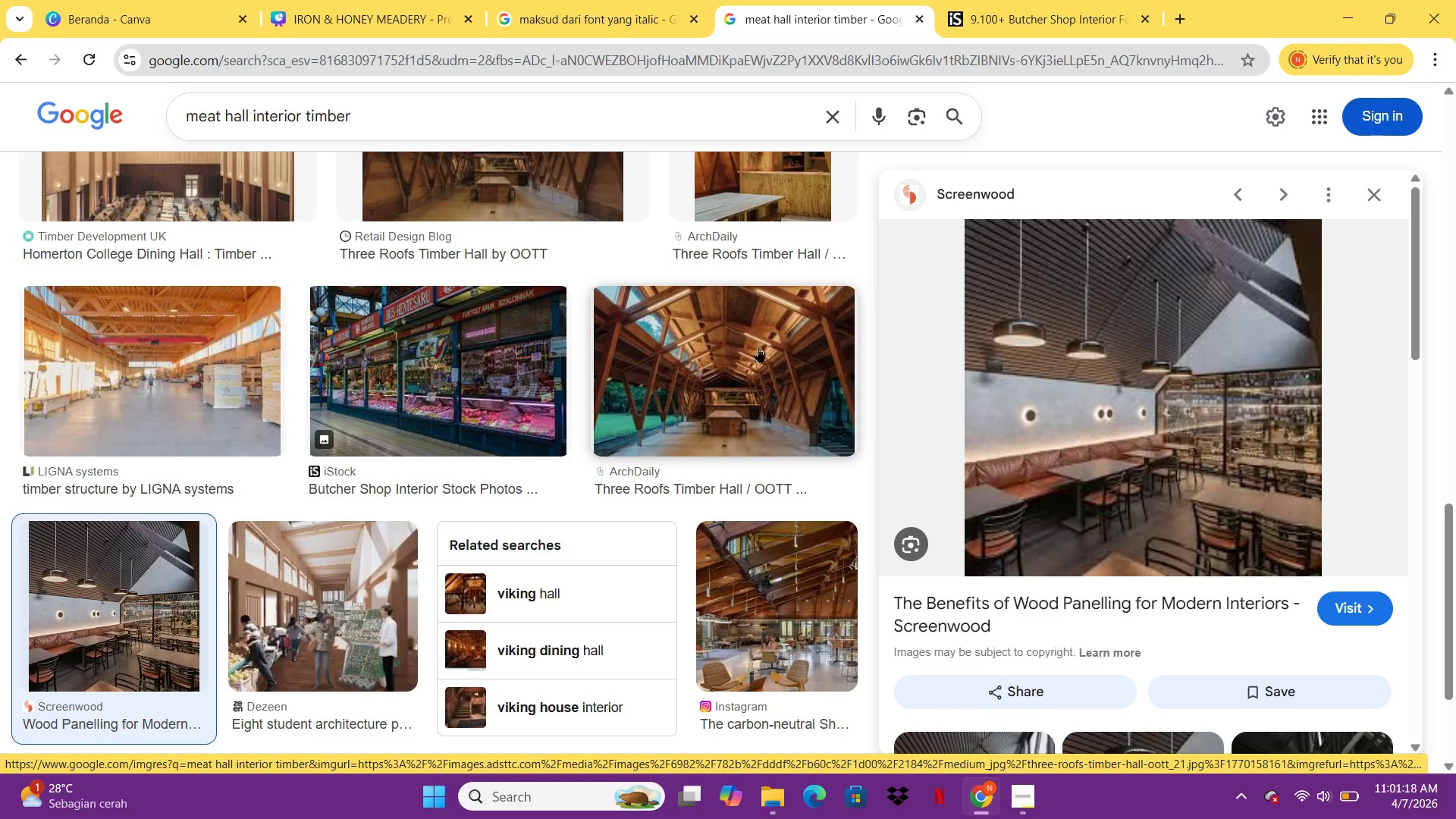 
double_click([716, 366])
 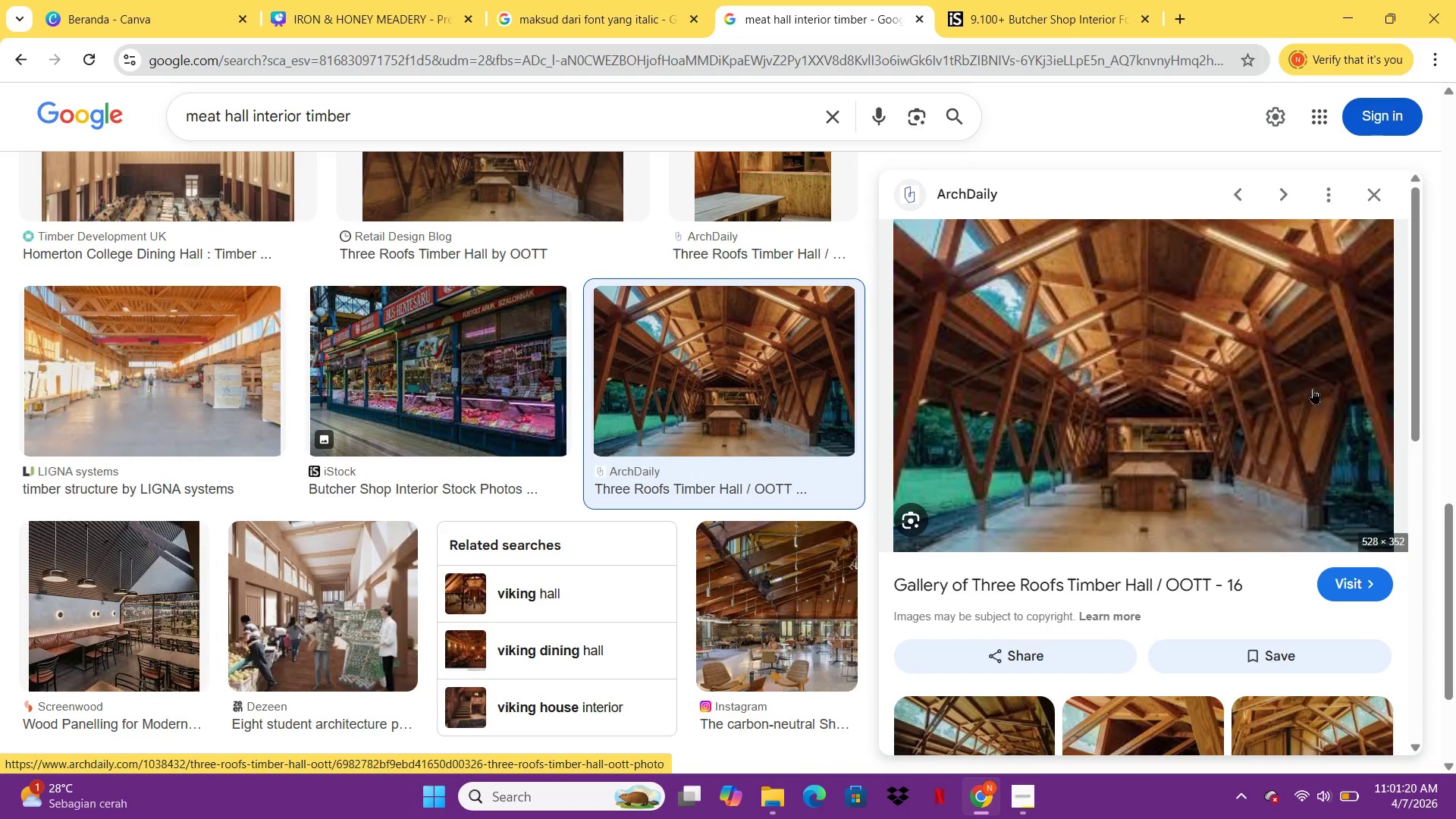 
scroll: coordinate [1310, 442], scroll_direction: down, amount: 2.0
 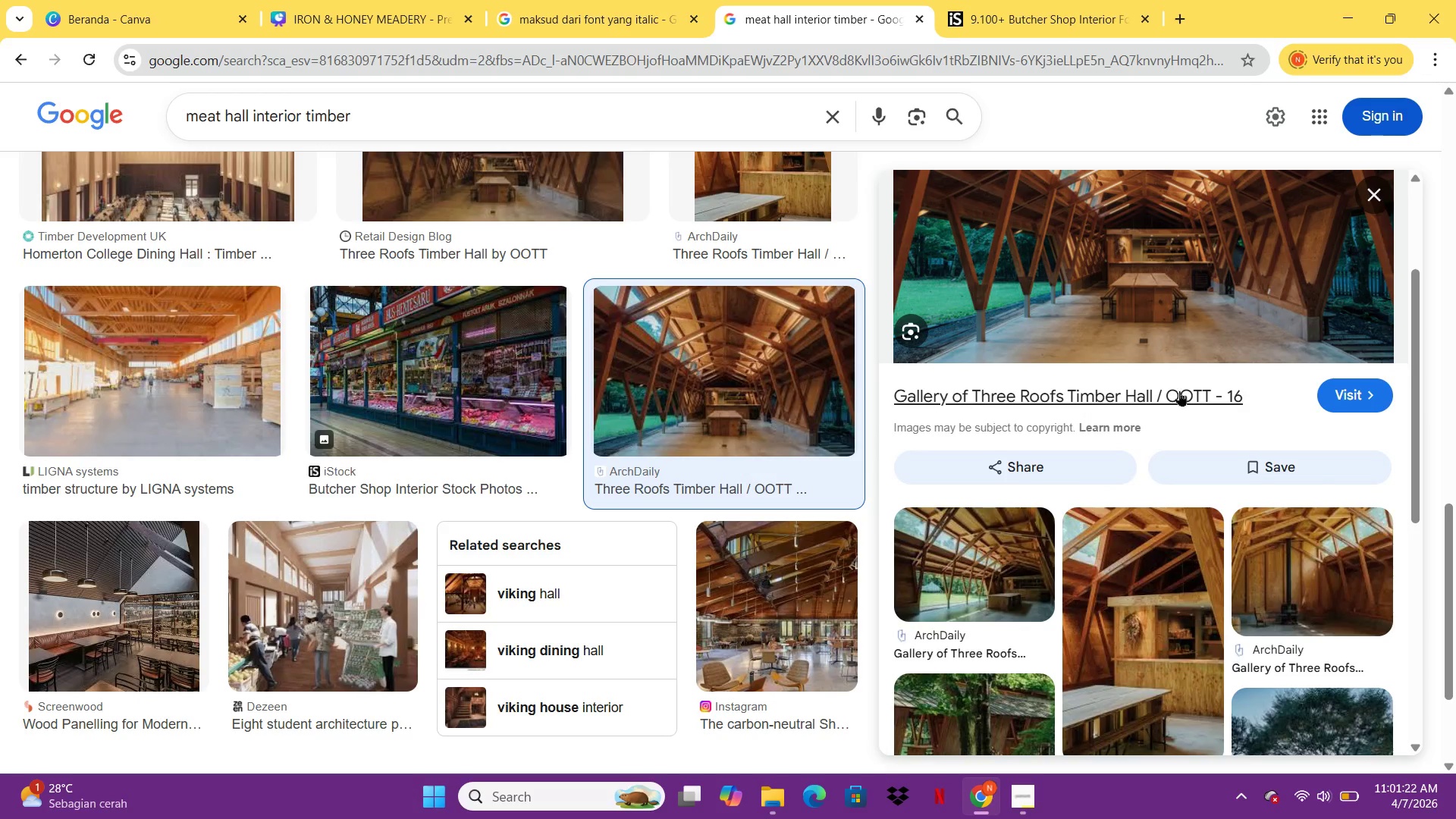 
scroll: coordinate [1158, 369], scroll_direction: up, amount: 1.0
 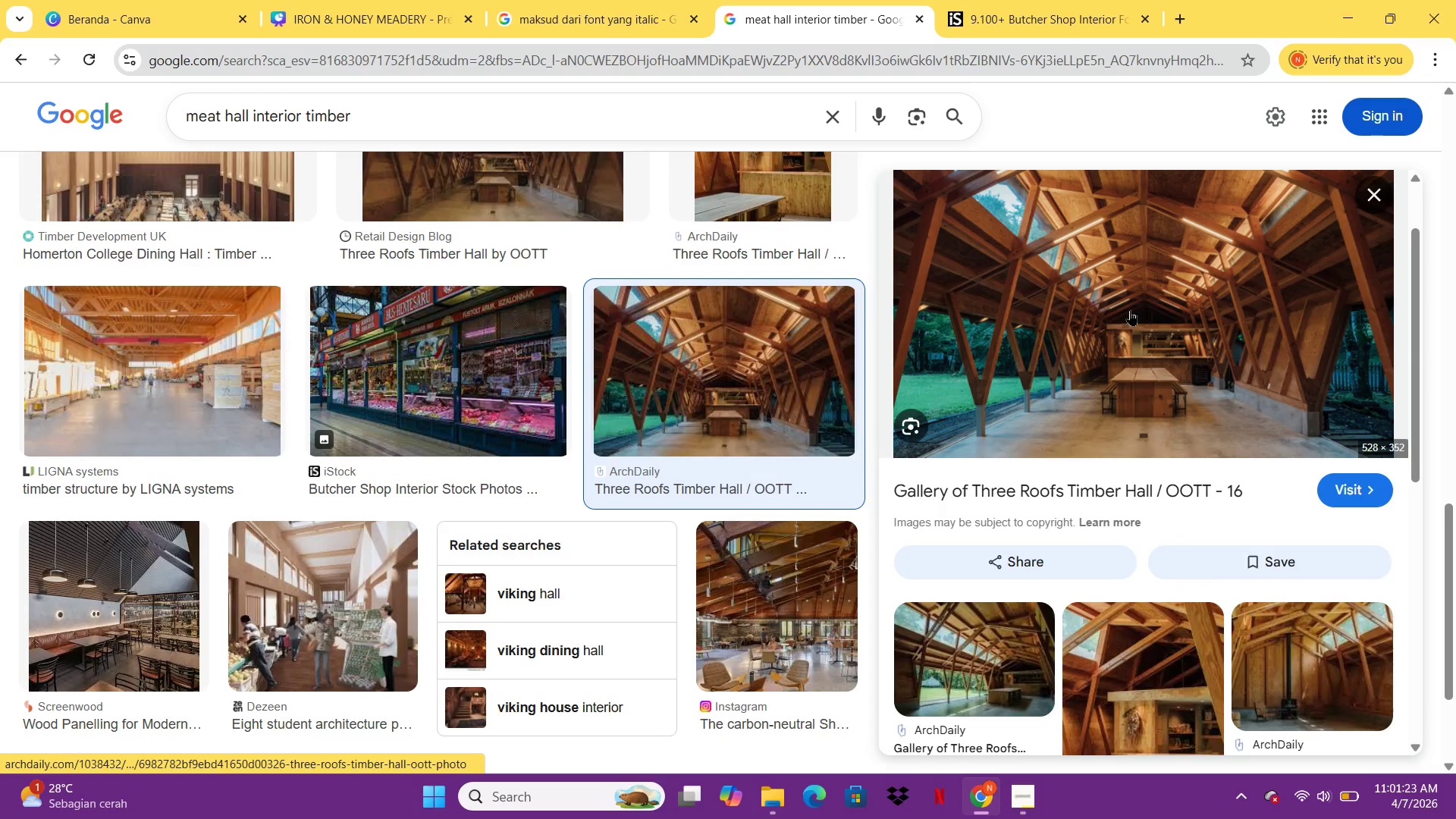 
right_click([1130, 307])
 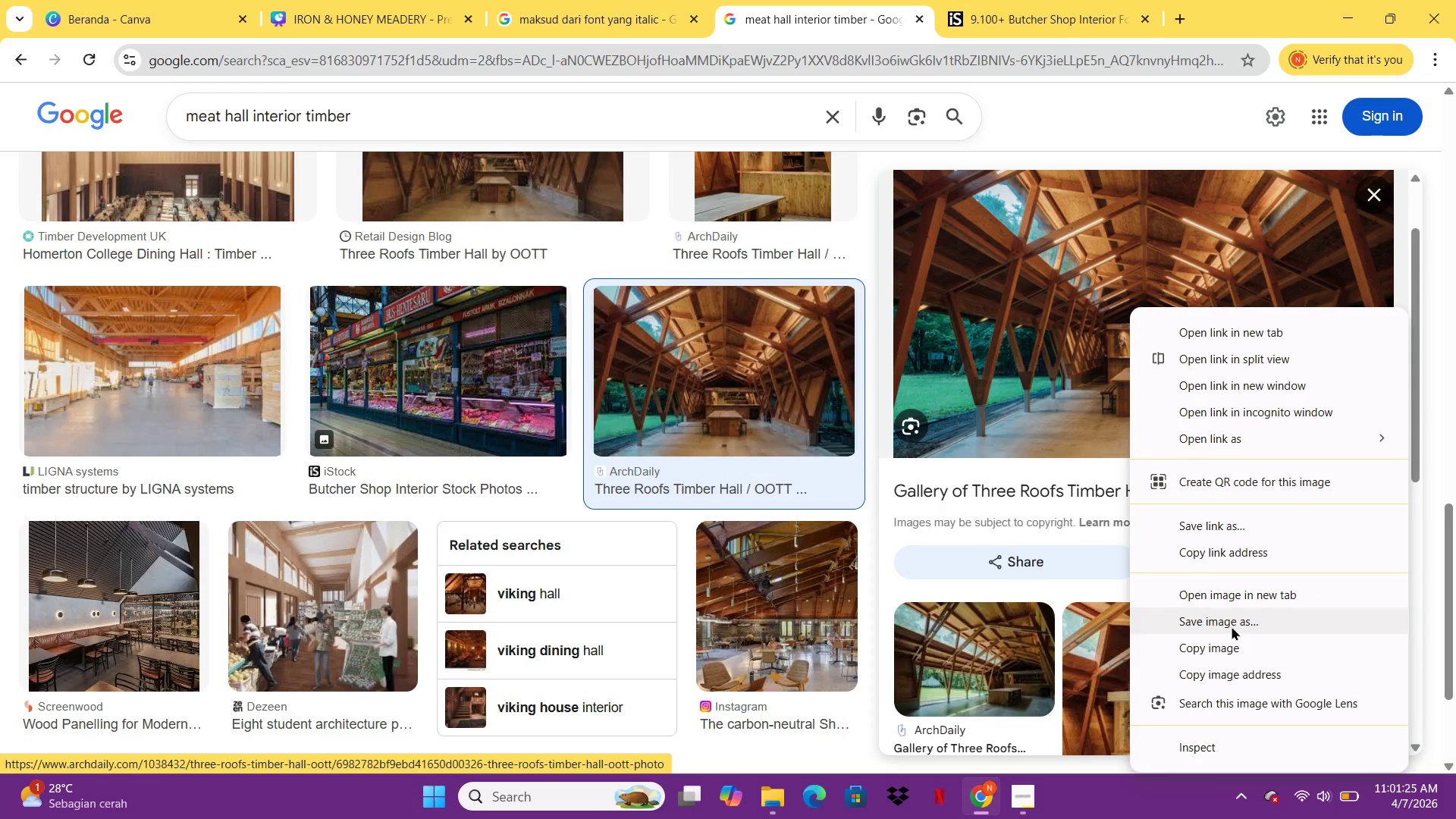 
left_click([1230, 629])
 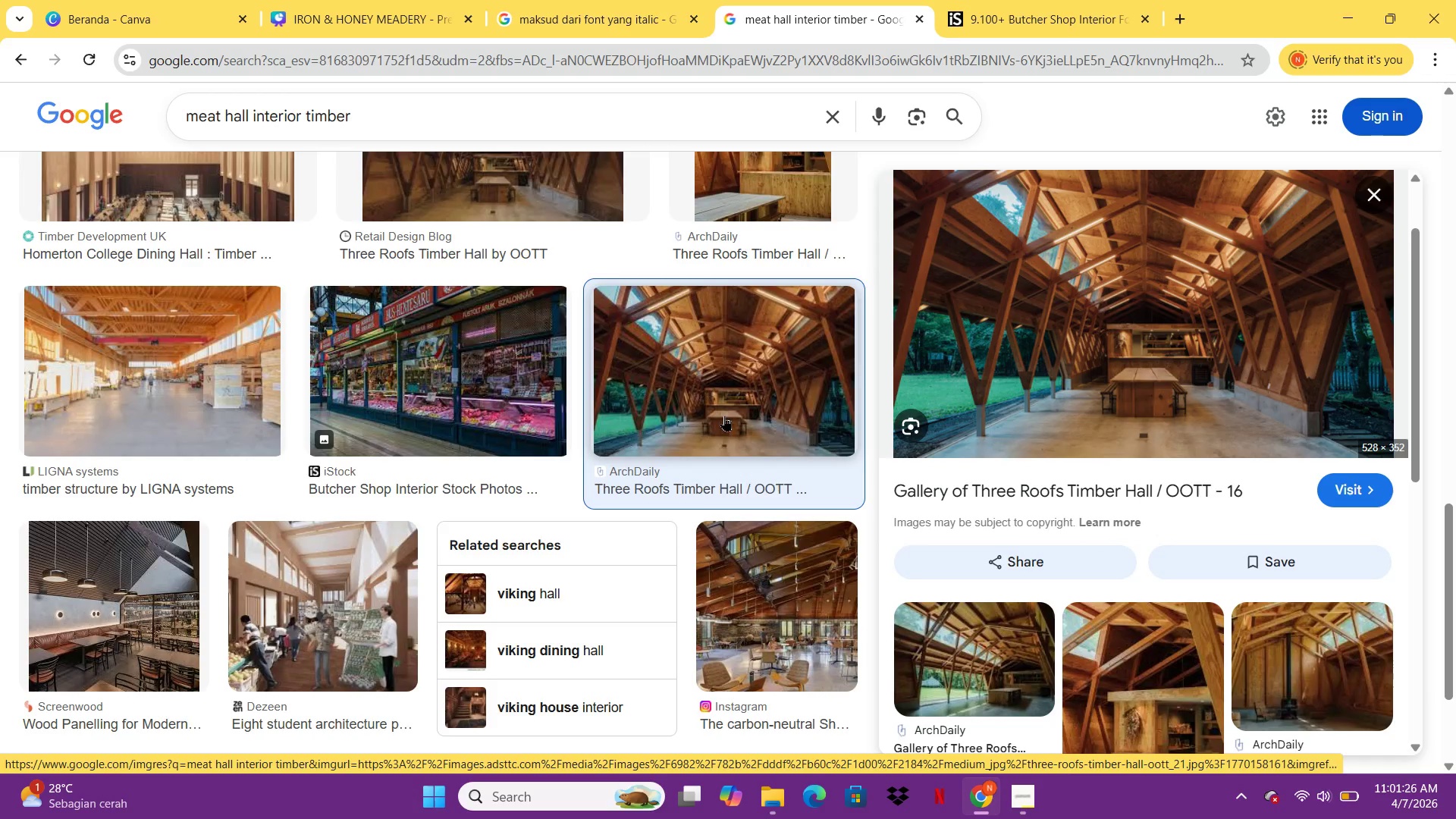 
scroll: coordinate [608, 318], scroll_direction: up, amount: 7.0
 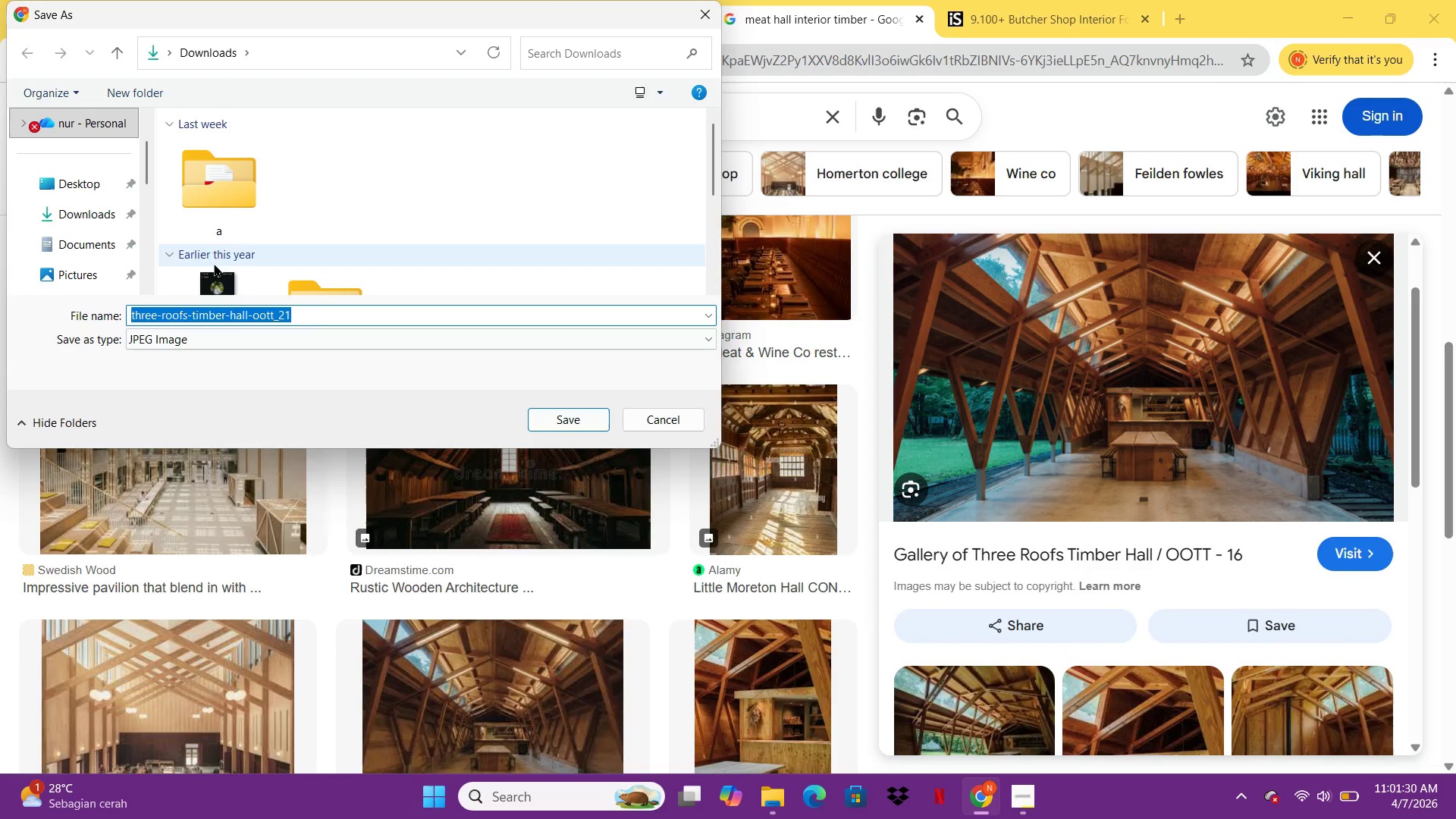 
left_click([81, 206])
 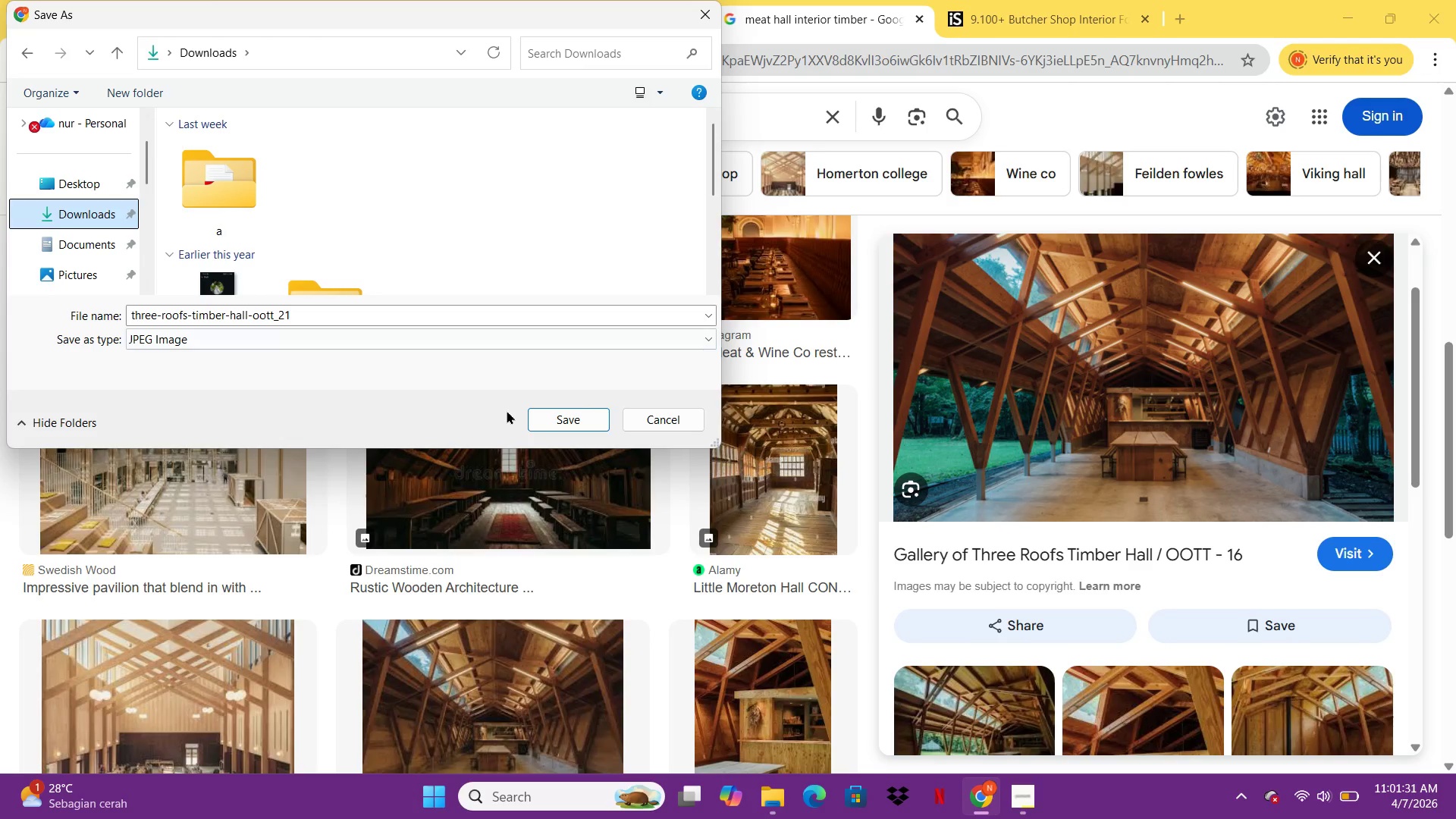 
left_click([554, 419])
 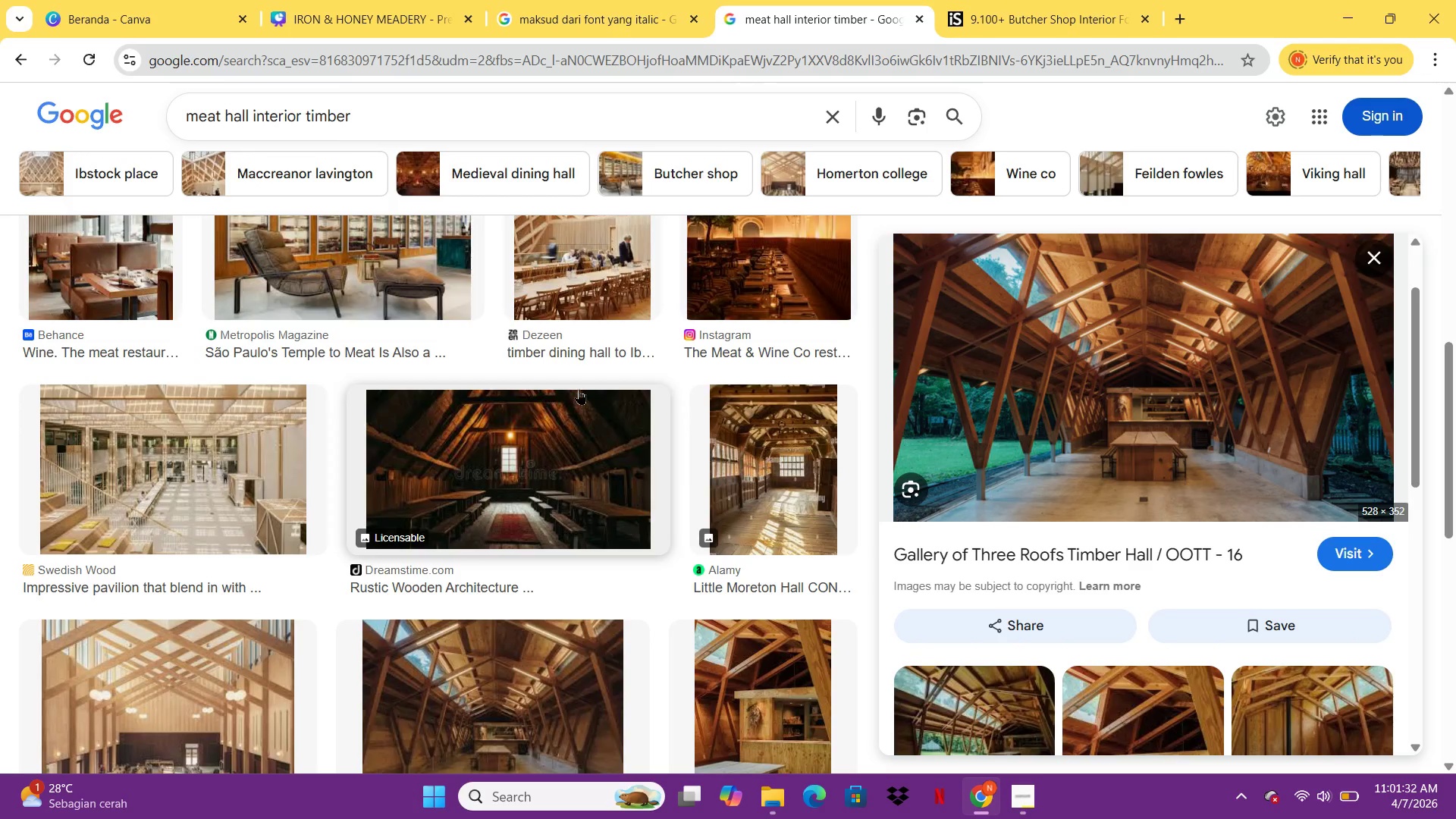 
scroll: coordinate [480, 233], scroll_direction: up, amount: 7.0
 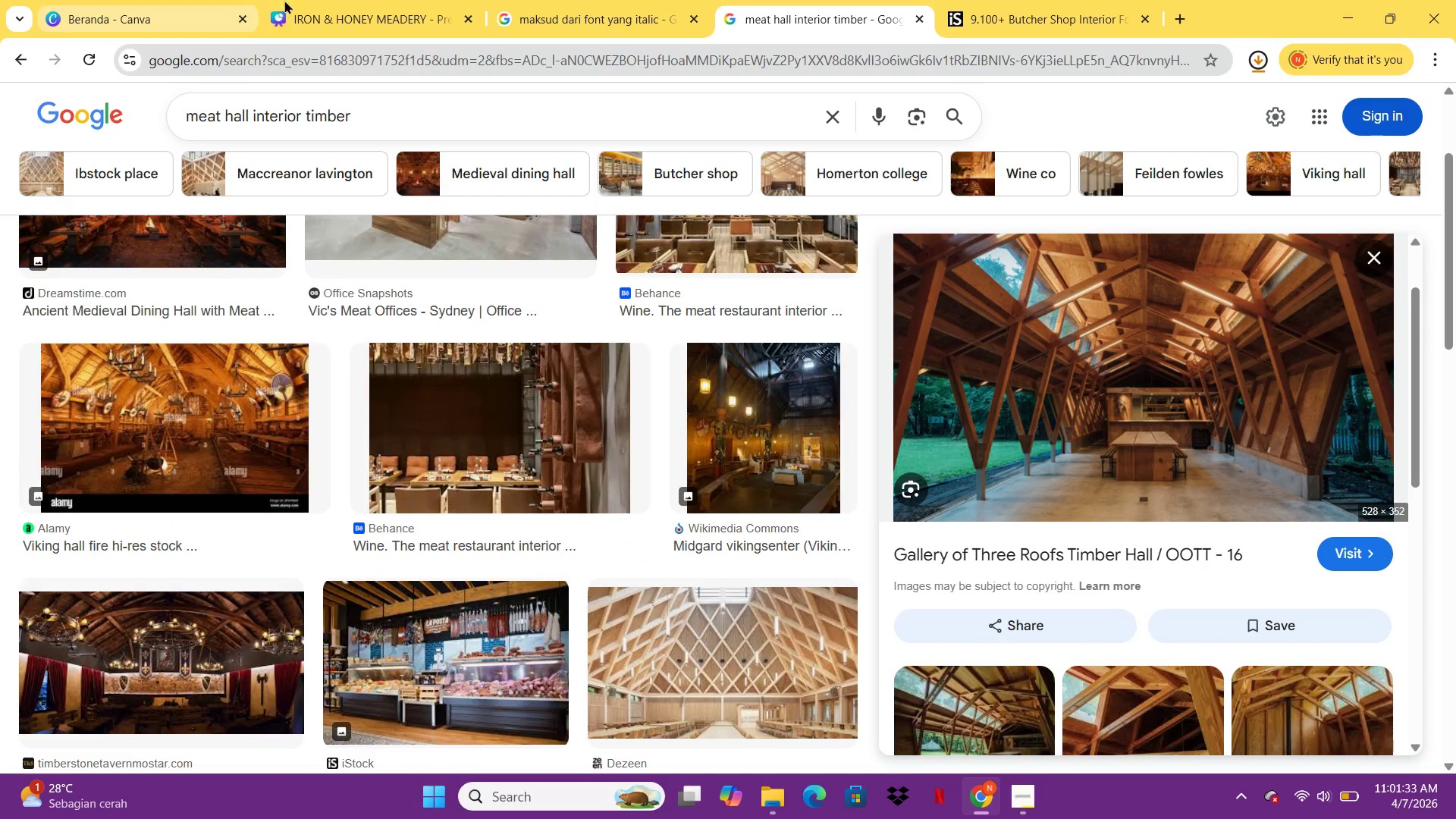 
left_click([372, 0])
 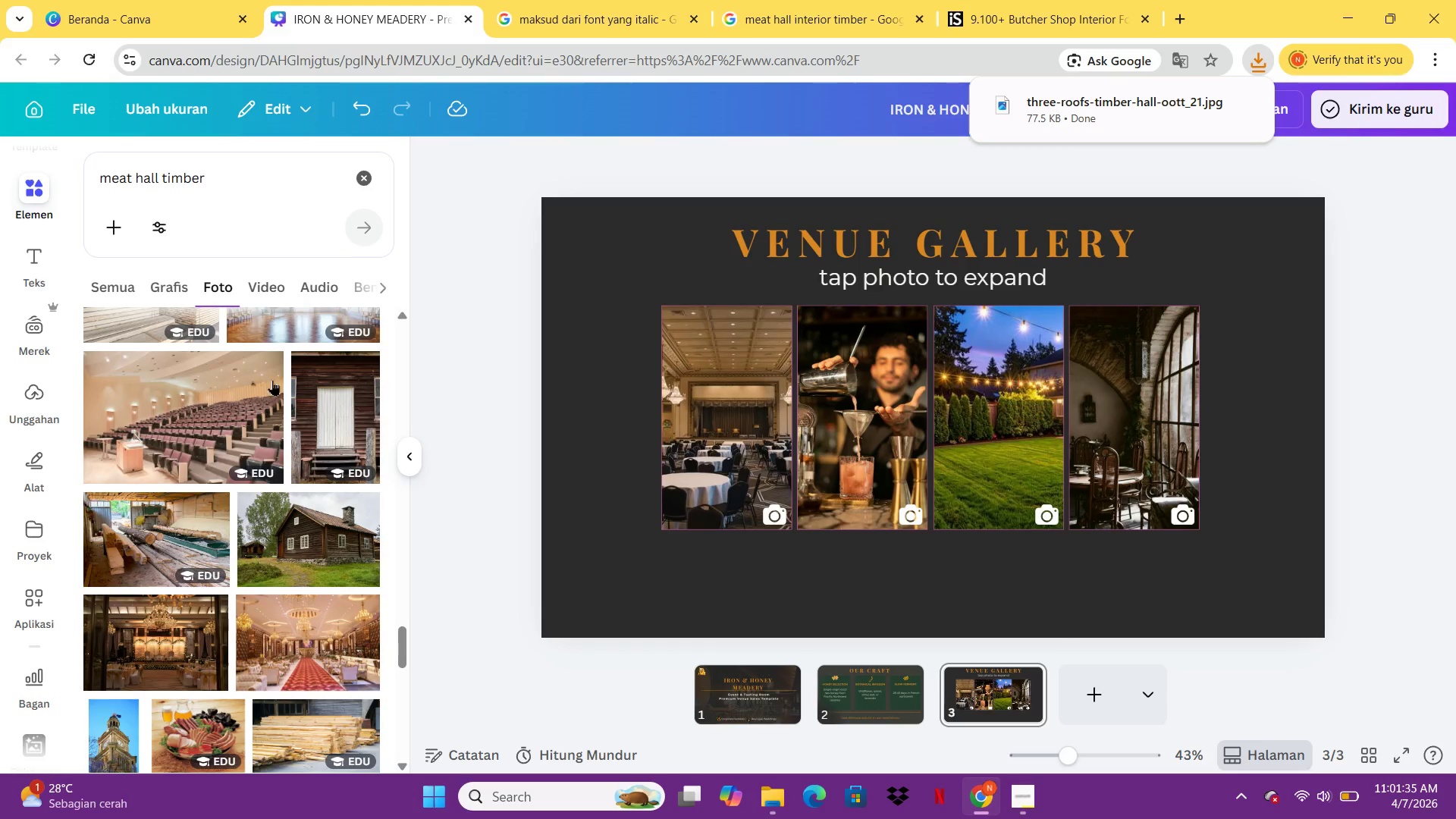 
scroll: coordinate [196, 320], scroll_direction: up, amount: 12.0
 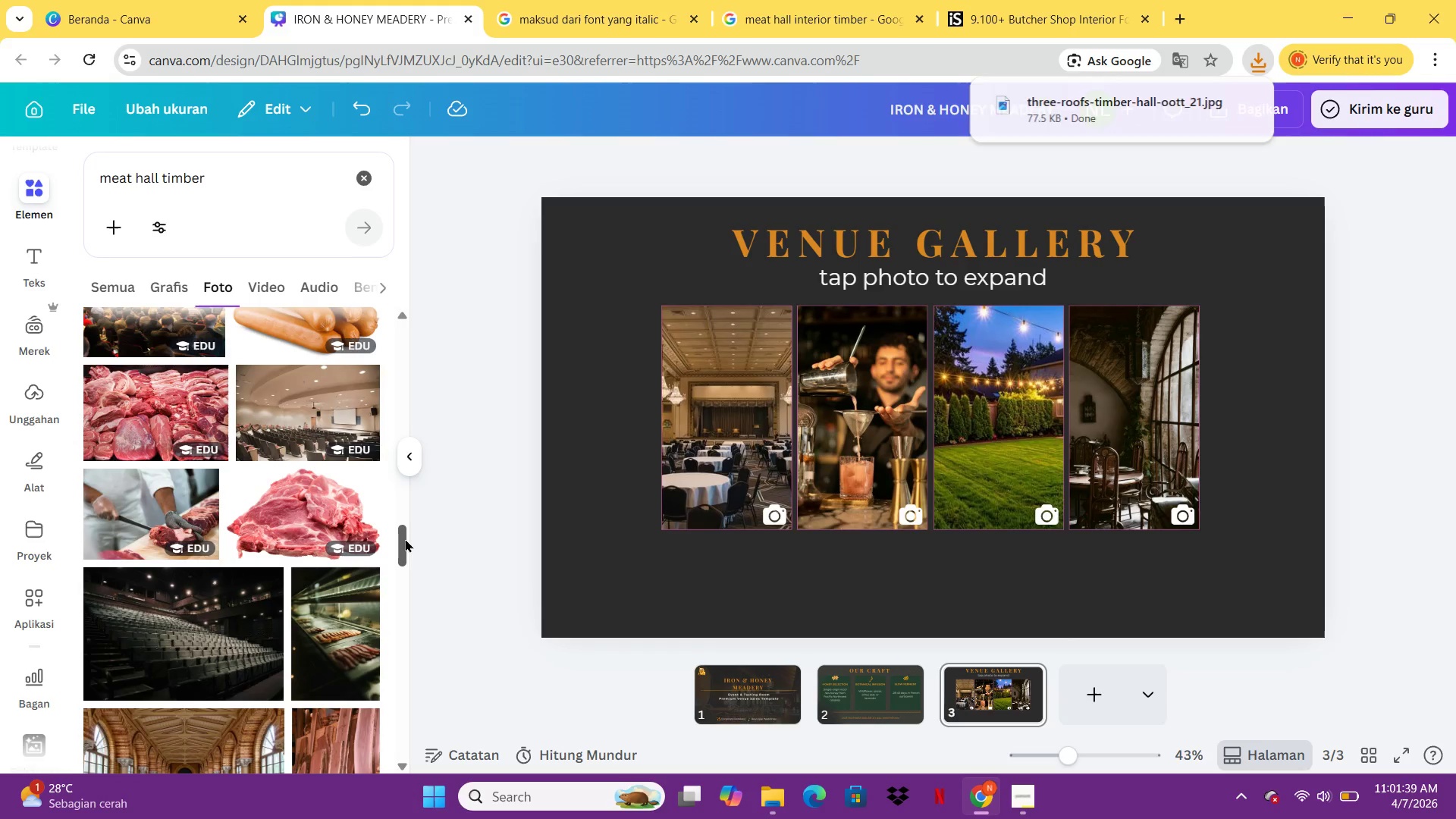 
left_click_drag(start_coordinate=[402, 538], to_coordinate=[405, 303])
 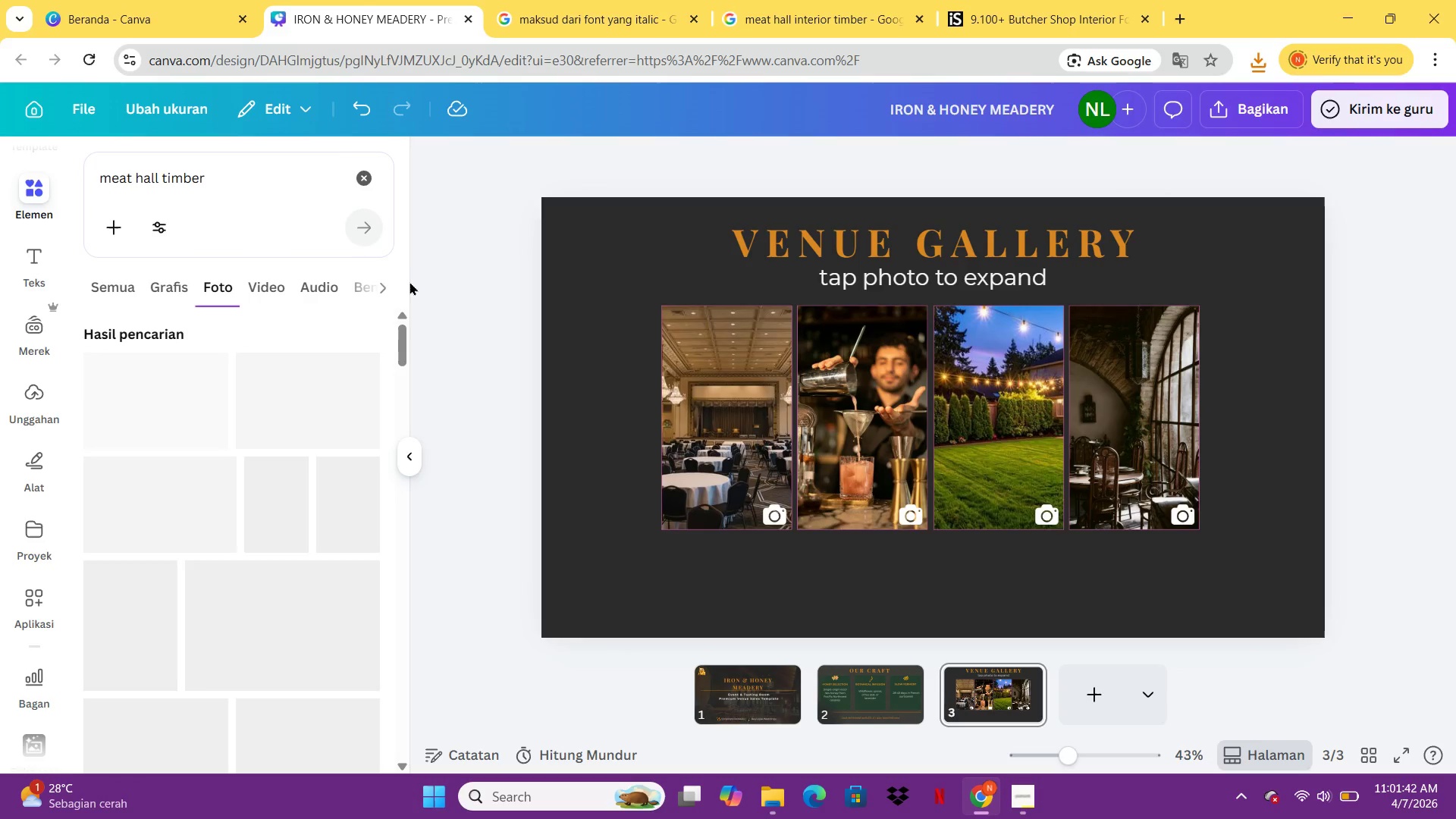 
left_click([410, 272])
 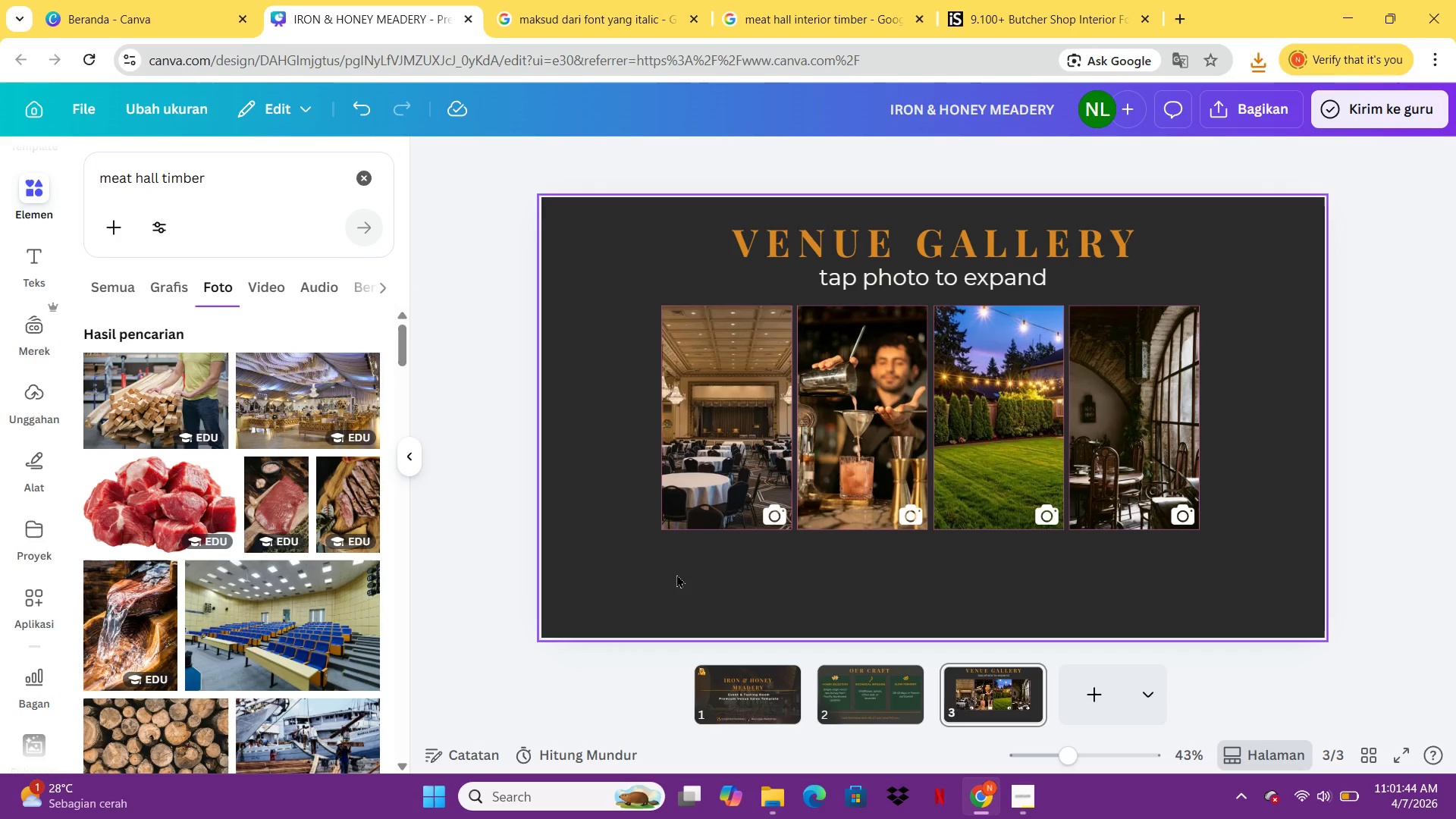 
key(Delete)
 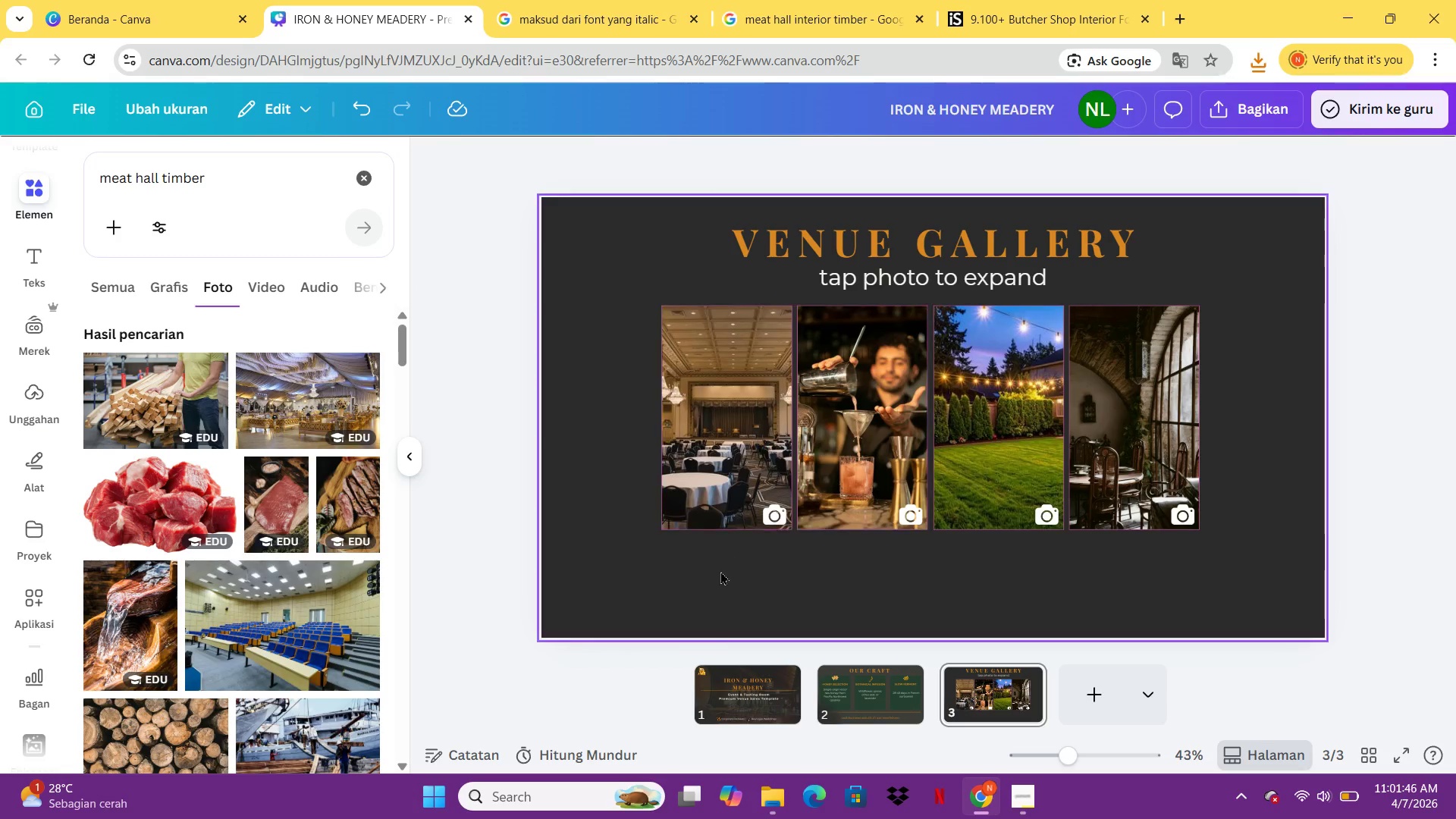 
left_click([705, 504])
 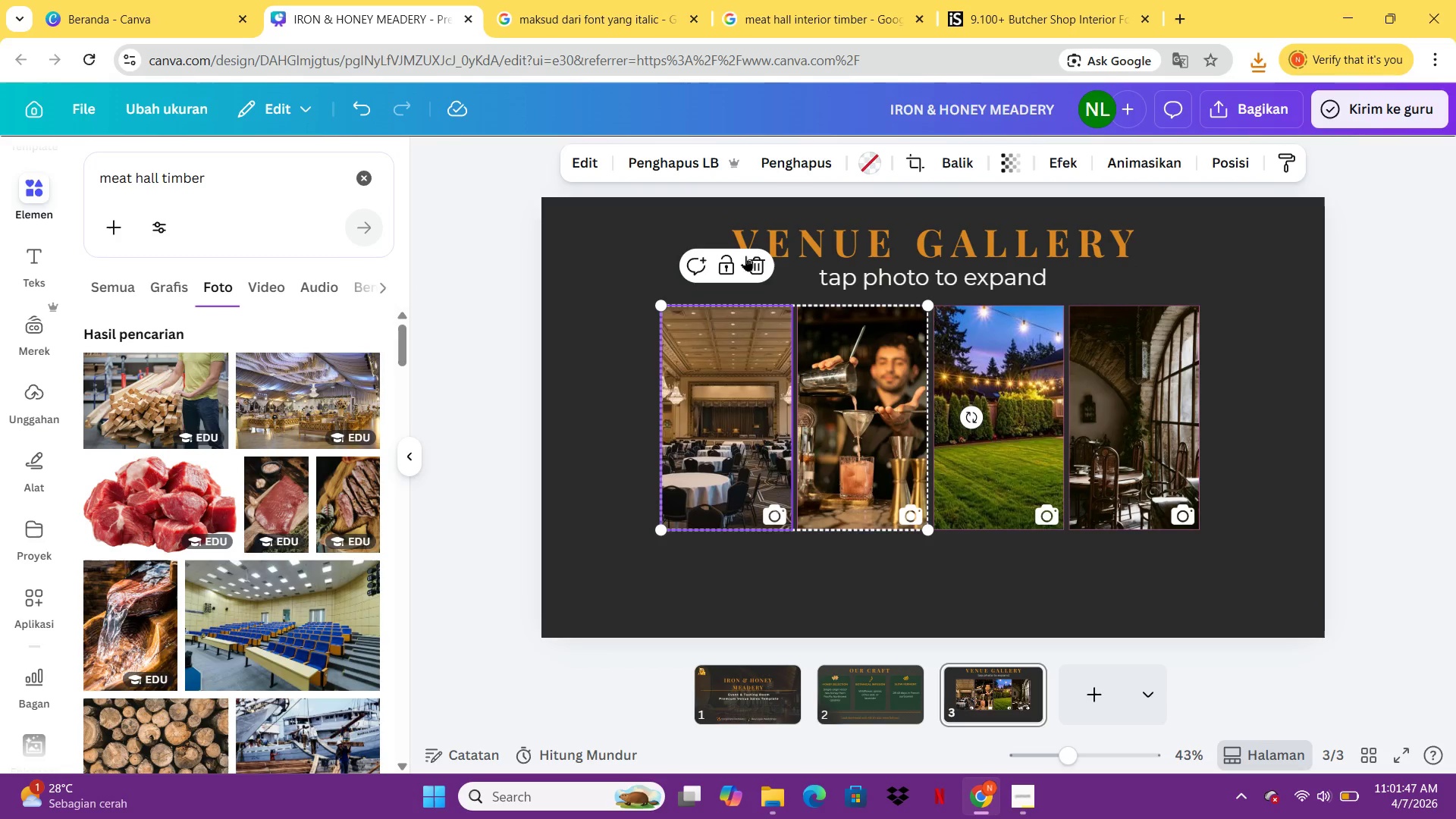 
double_click([745, 258])
 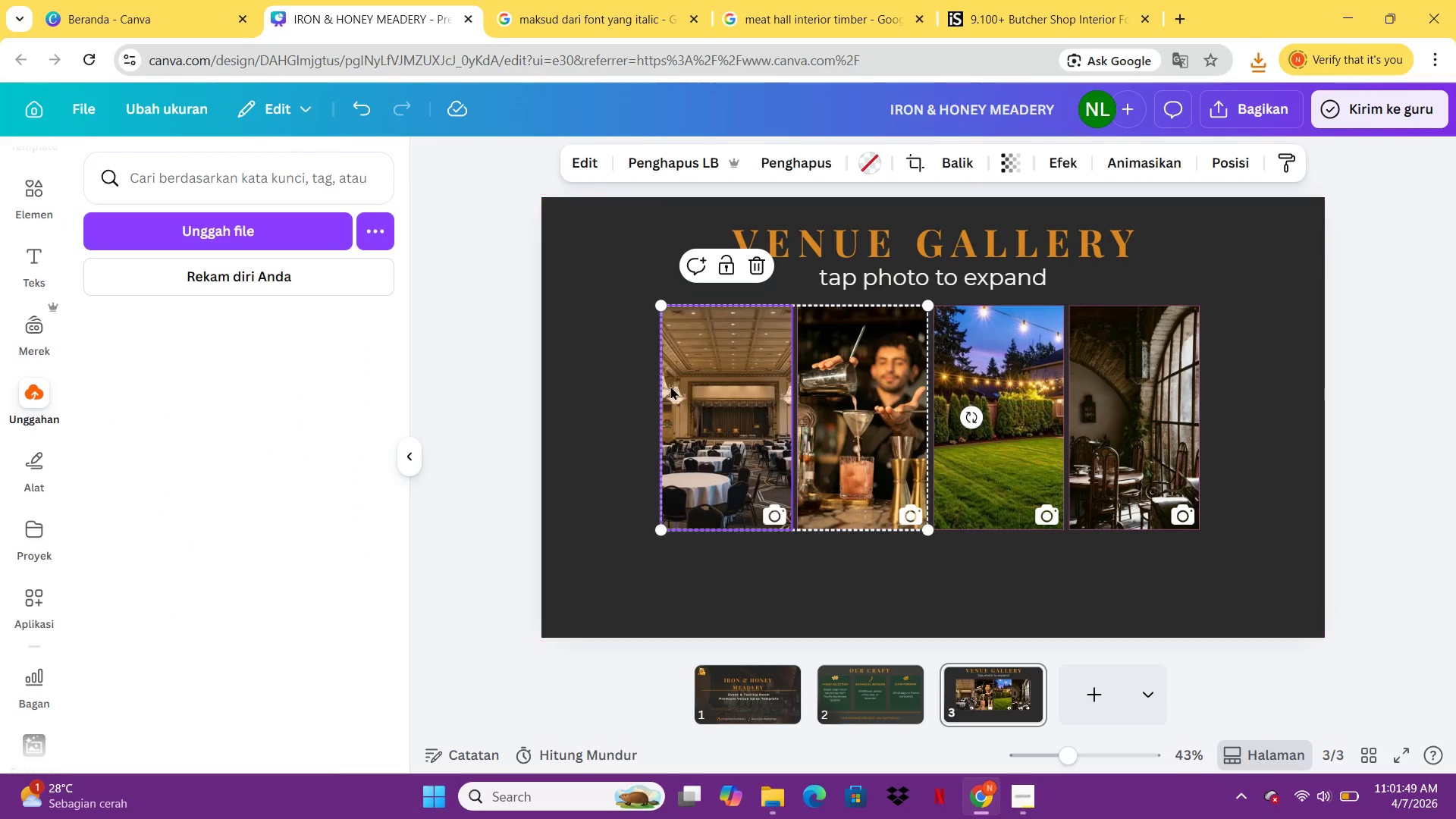 
left_click([752, 261])
 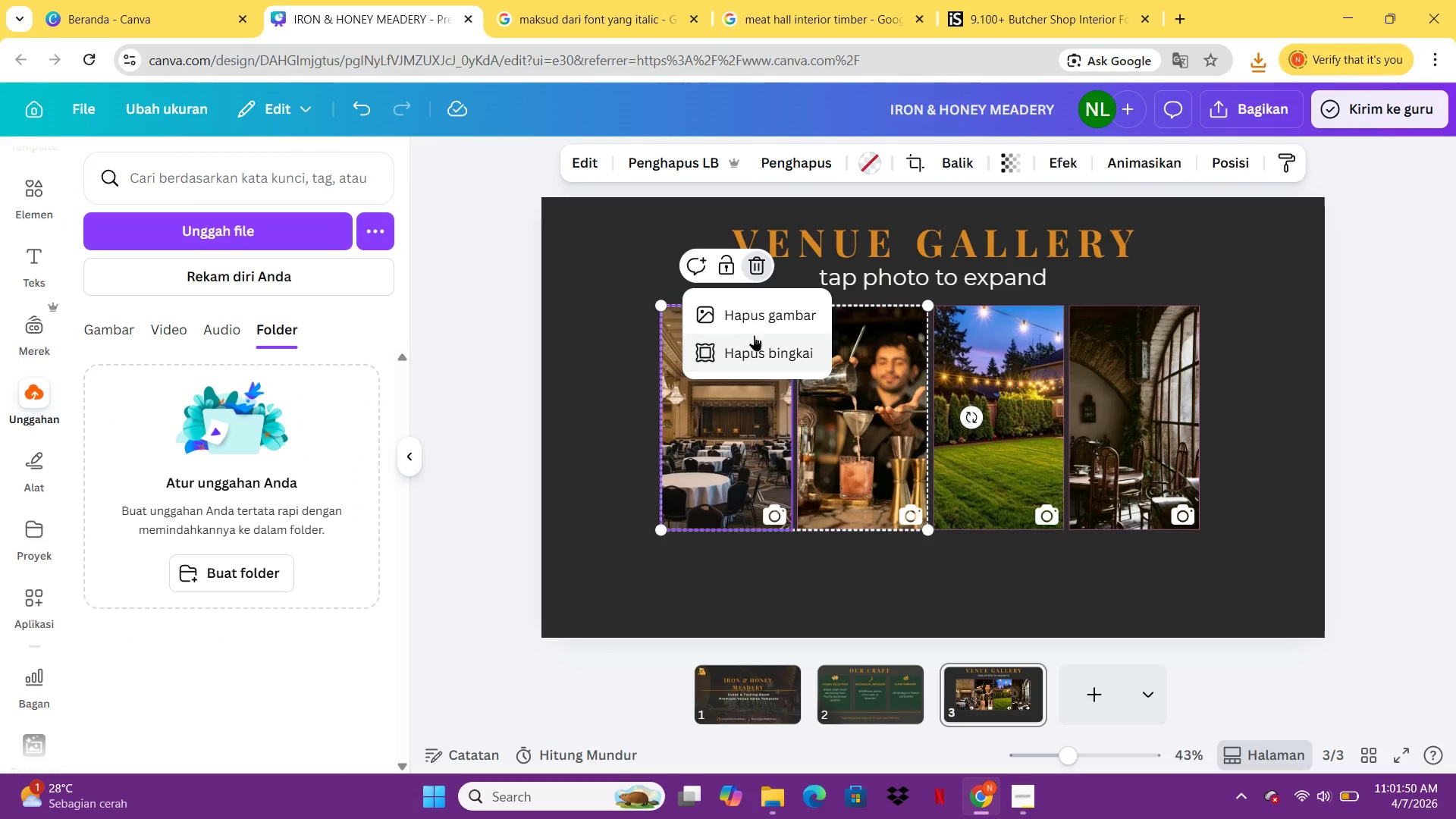 
left_click([747, 310])
 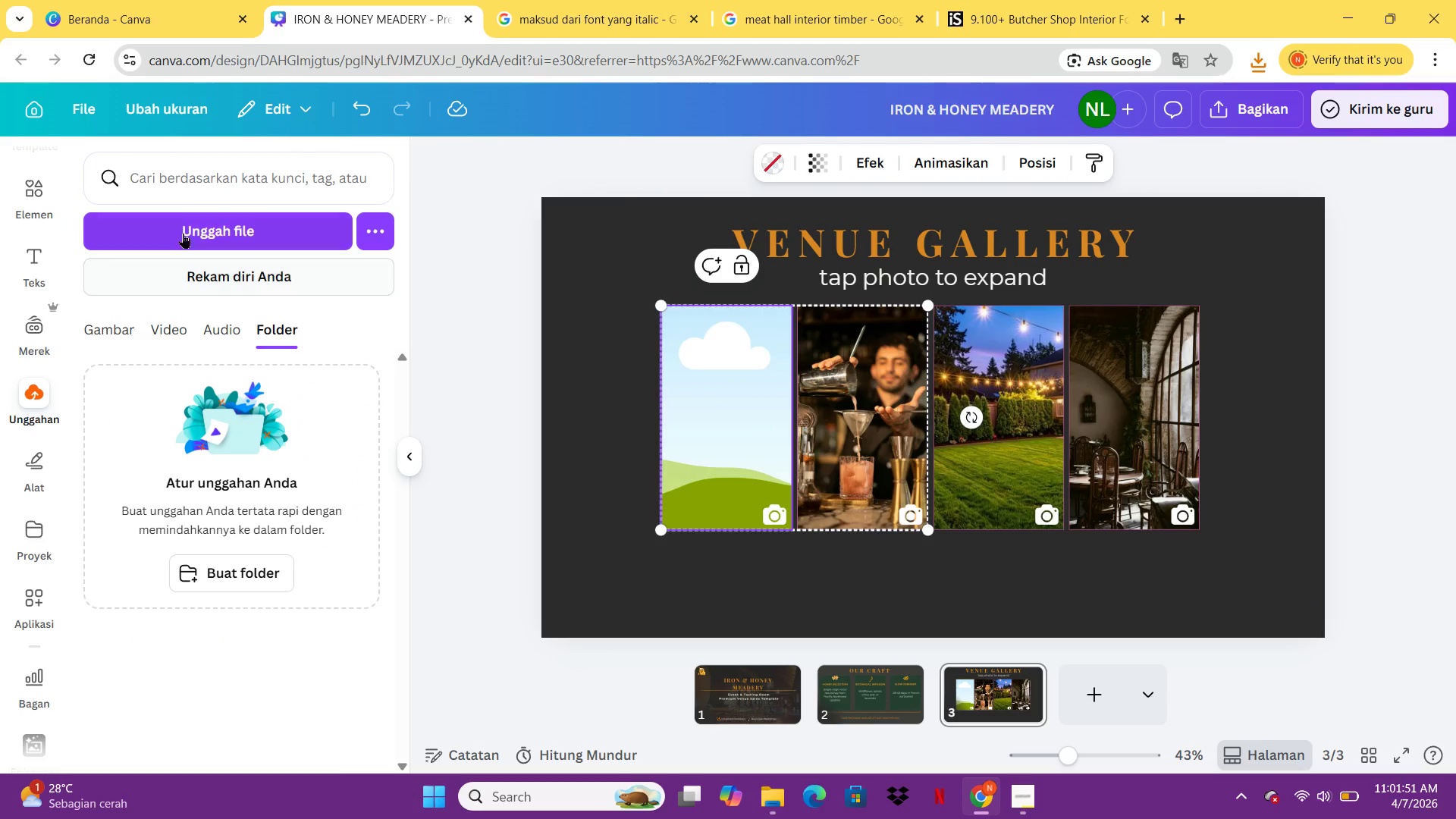 
double_click([183, 233])
 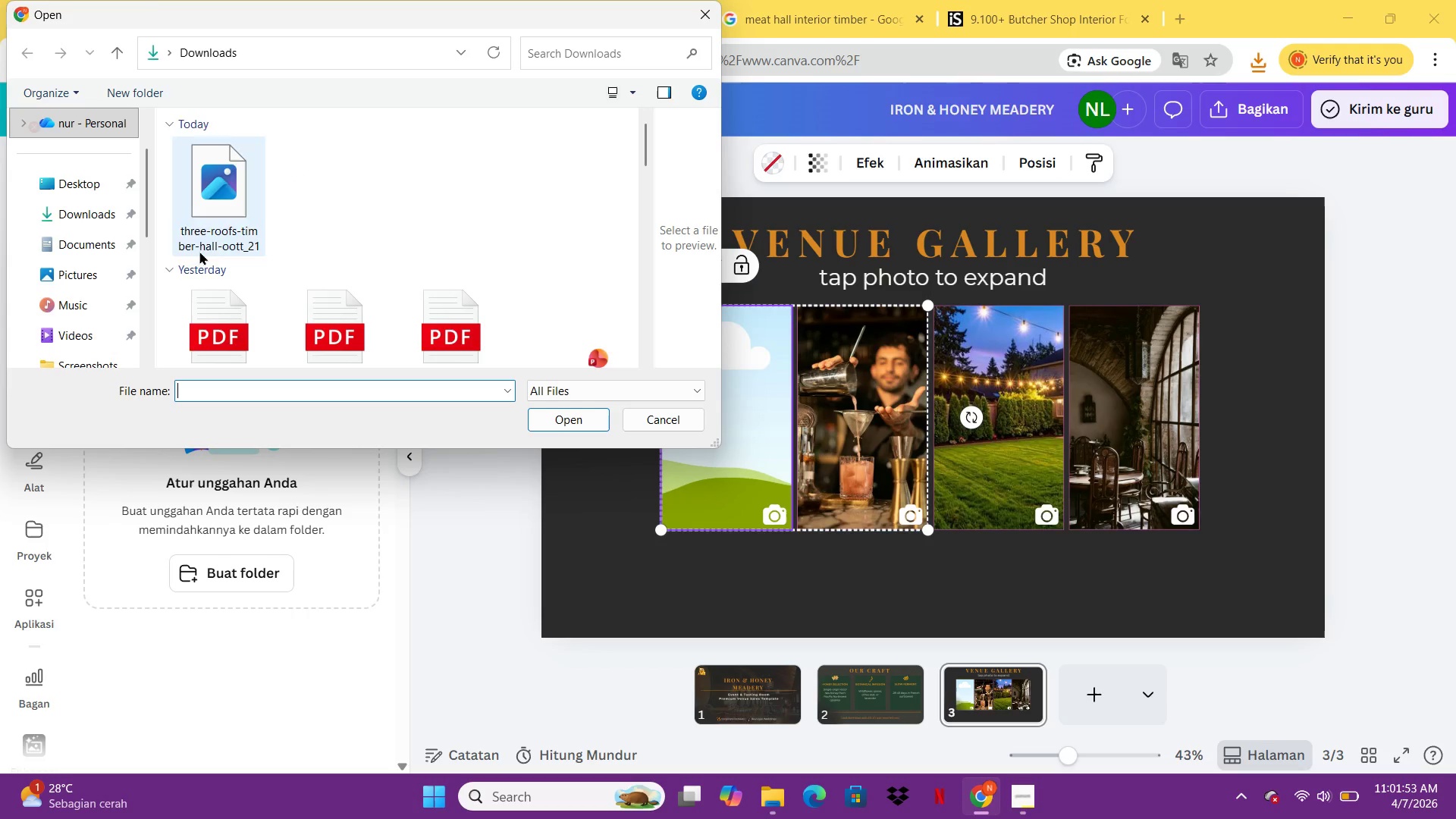 
left_click([225, 205])
 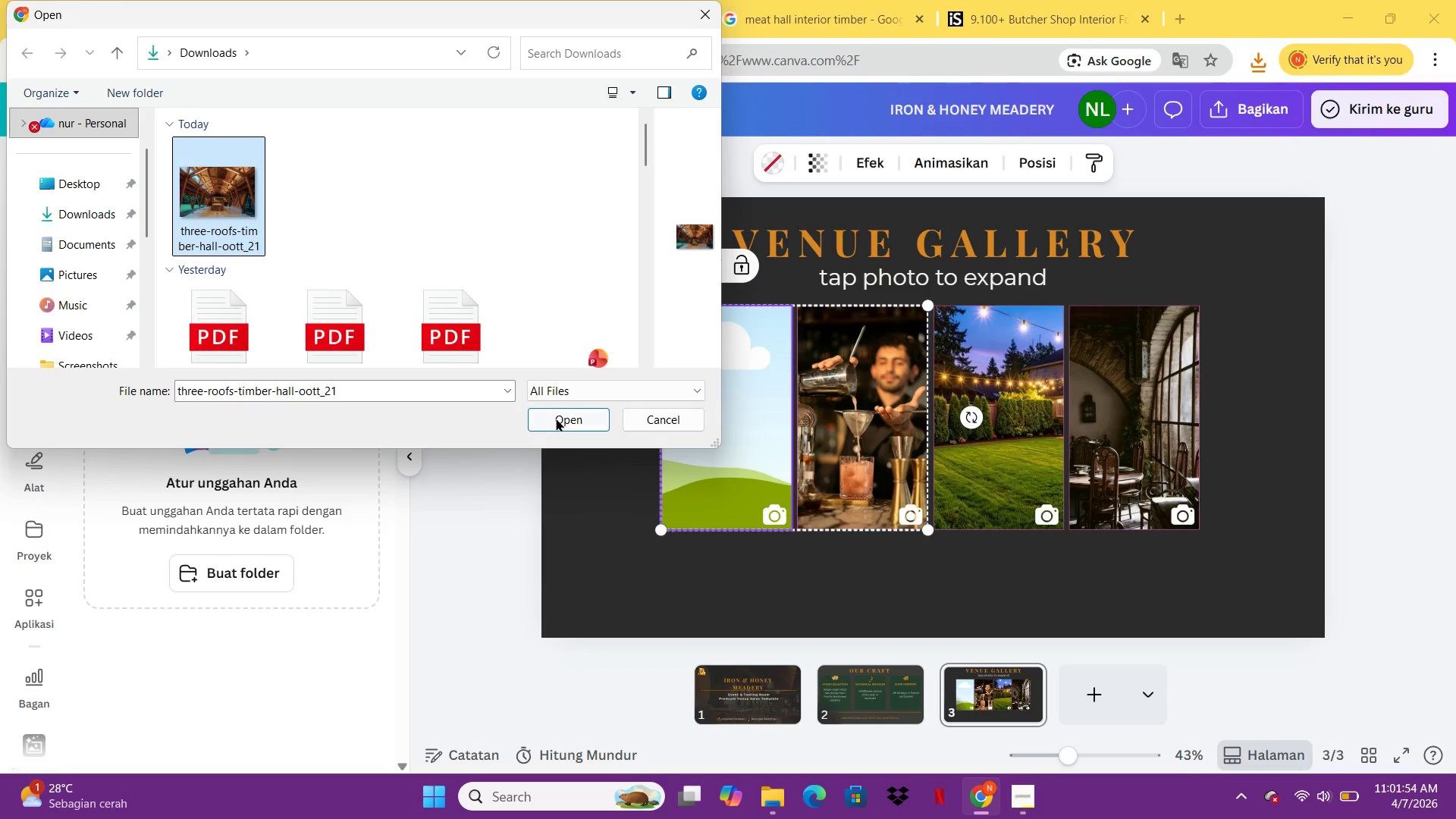 
double_click([556, 418])
 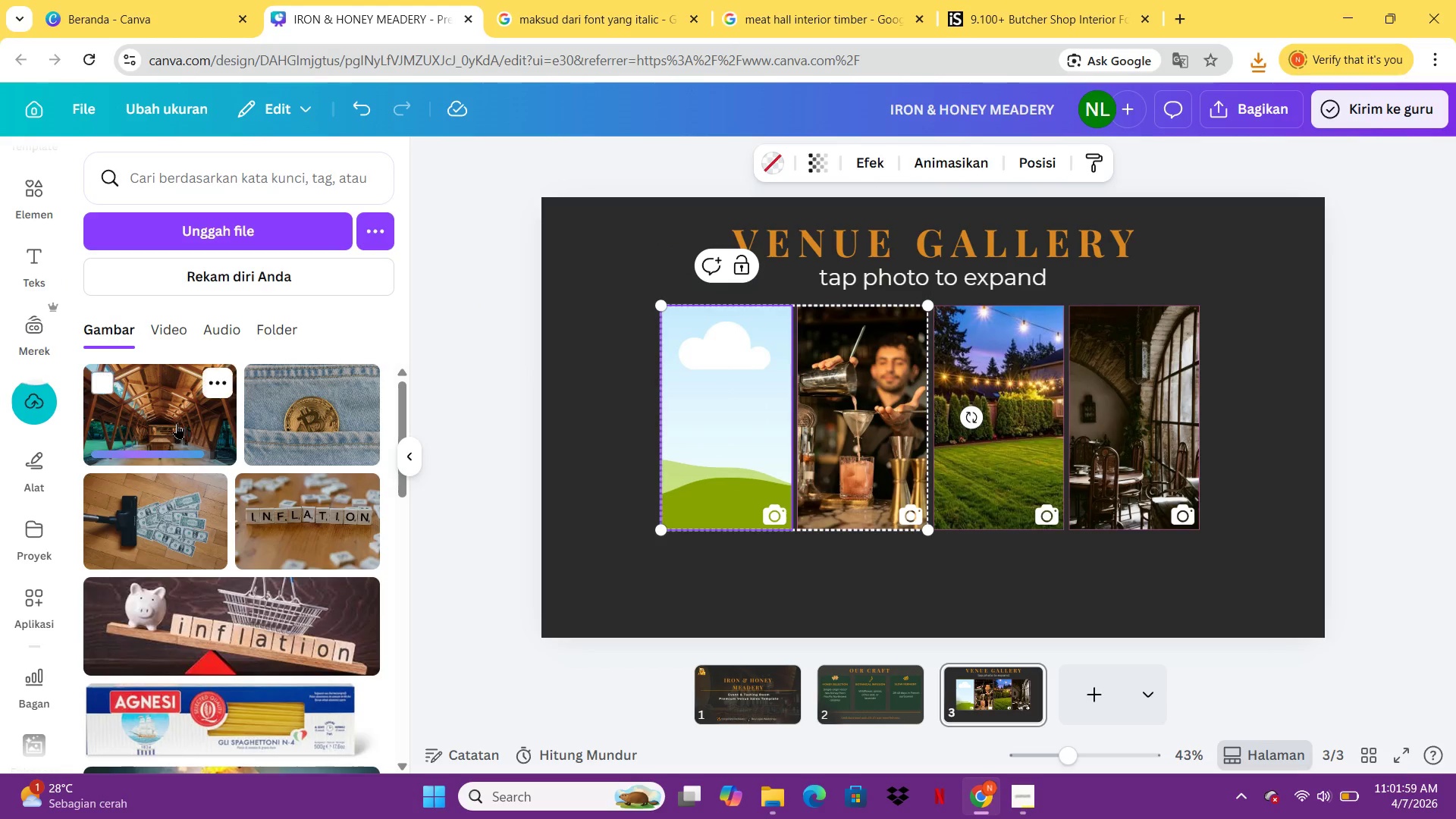 
wait(5.55)
 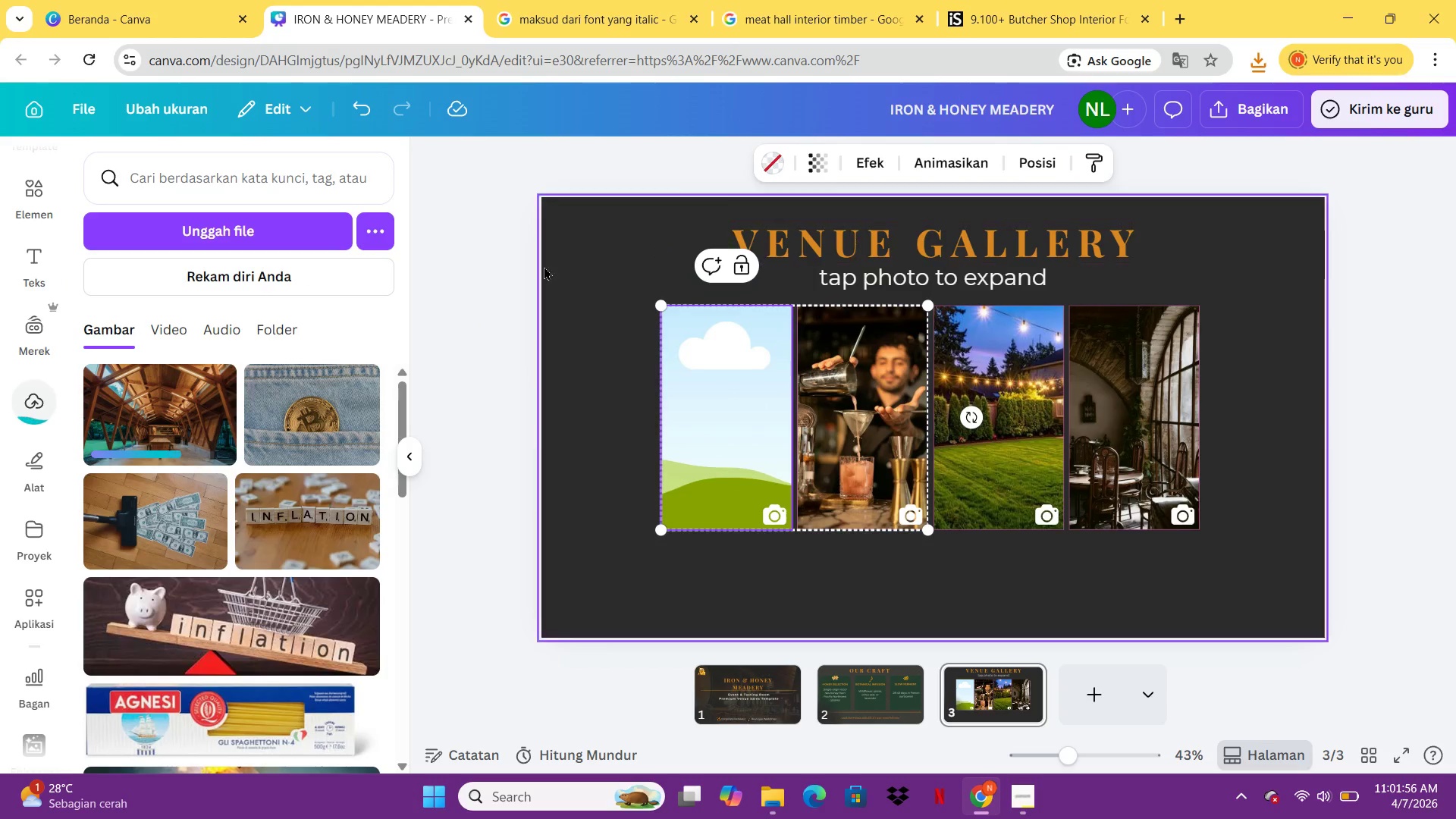 
left_click([141, 411])
 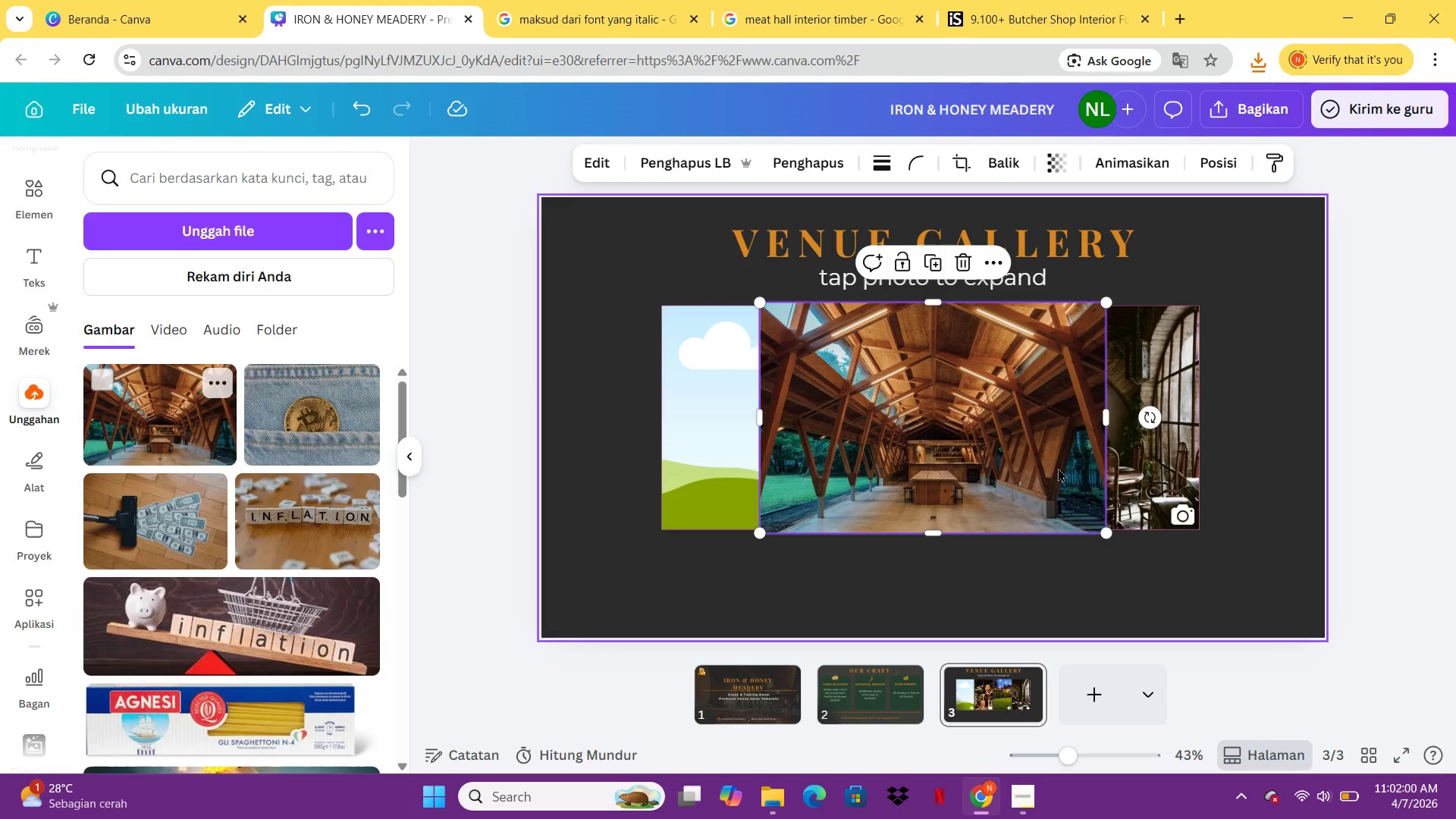 
left_click_drag(start_coordinate=[1050, 463], to_coordinate=[900, 447])
 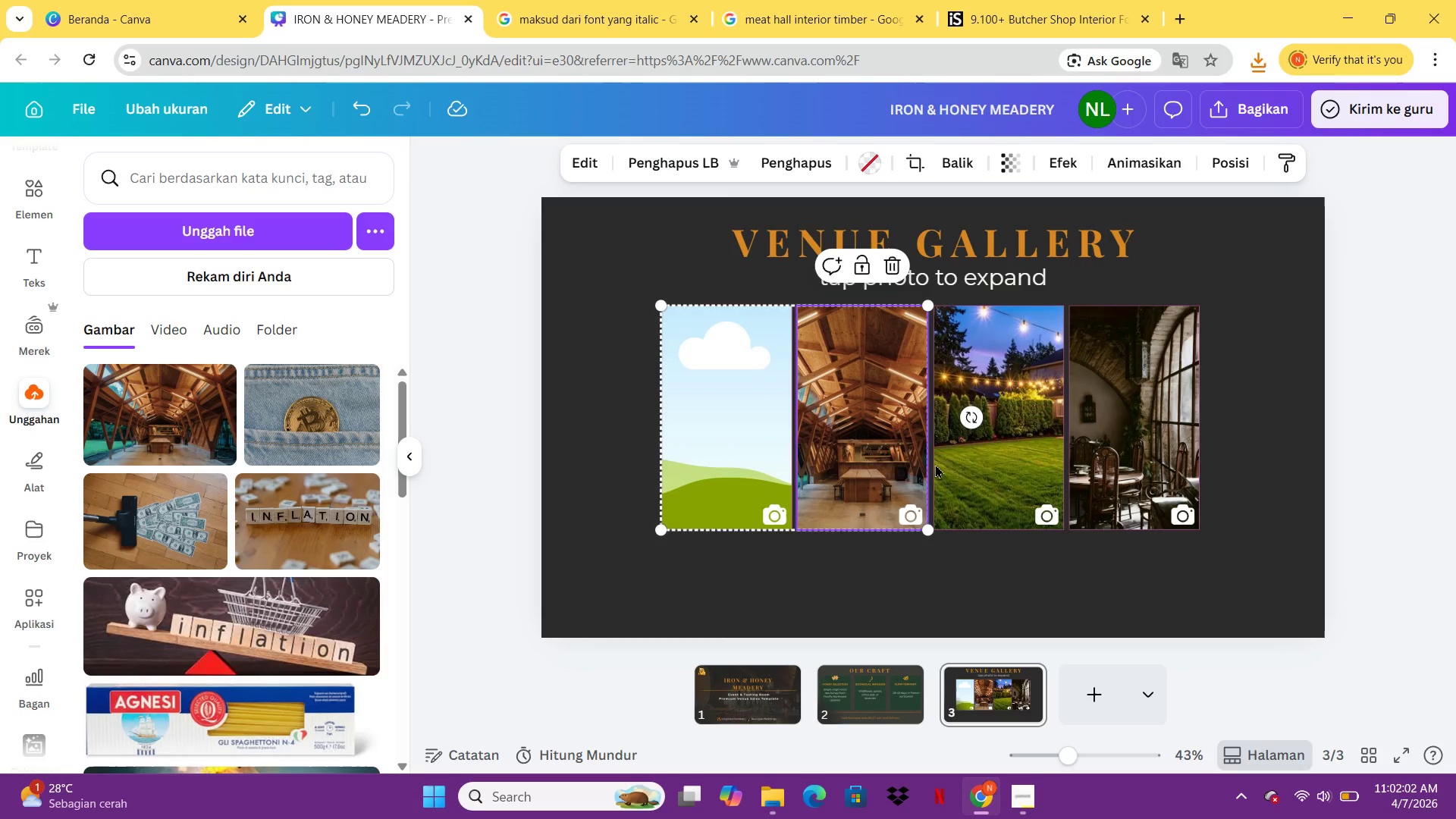 
left_click([900, 447])
 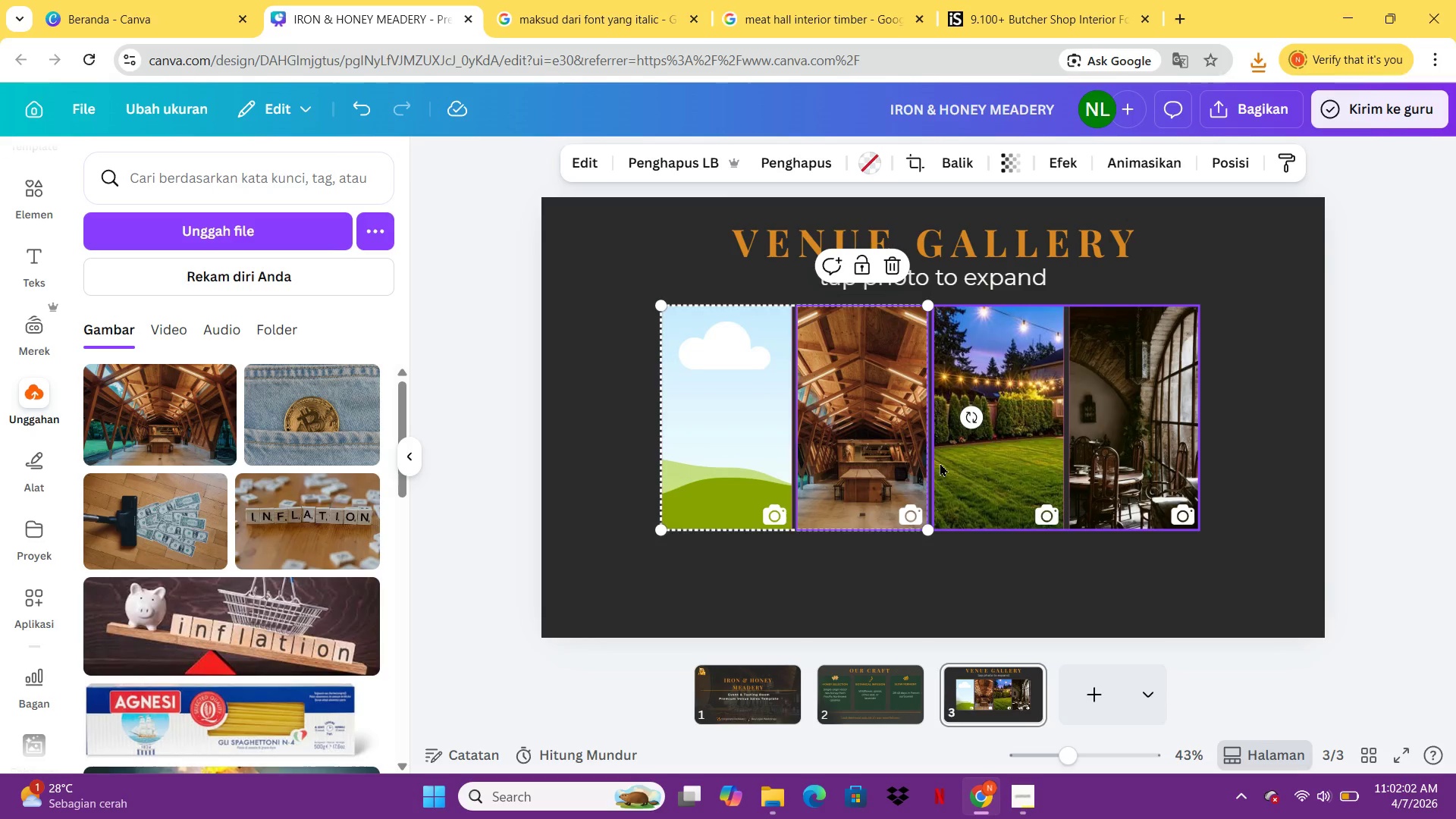 
key(Control+Z)
 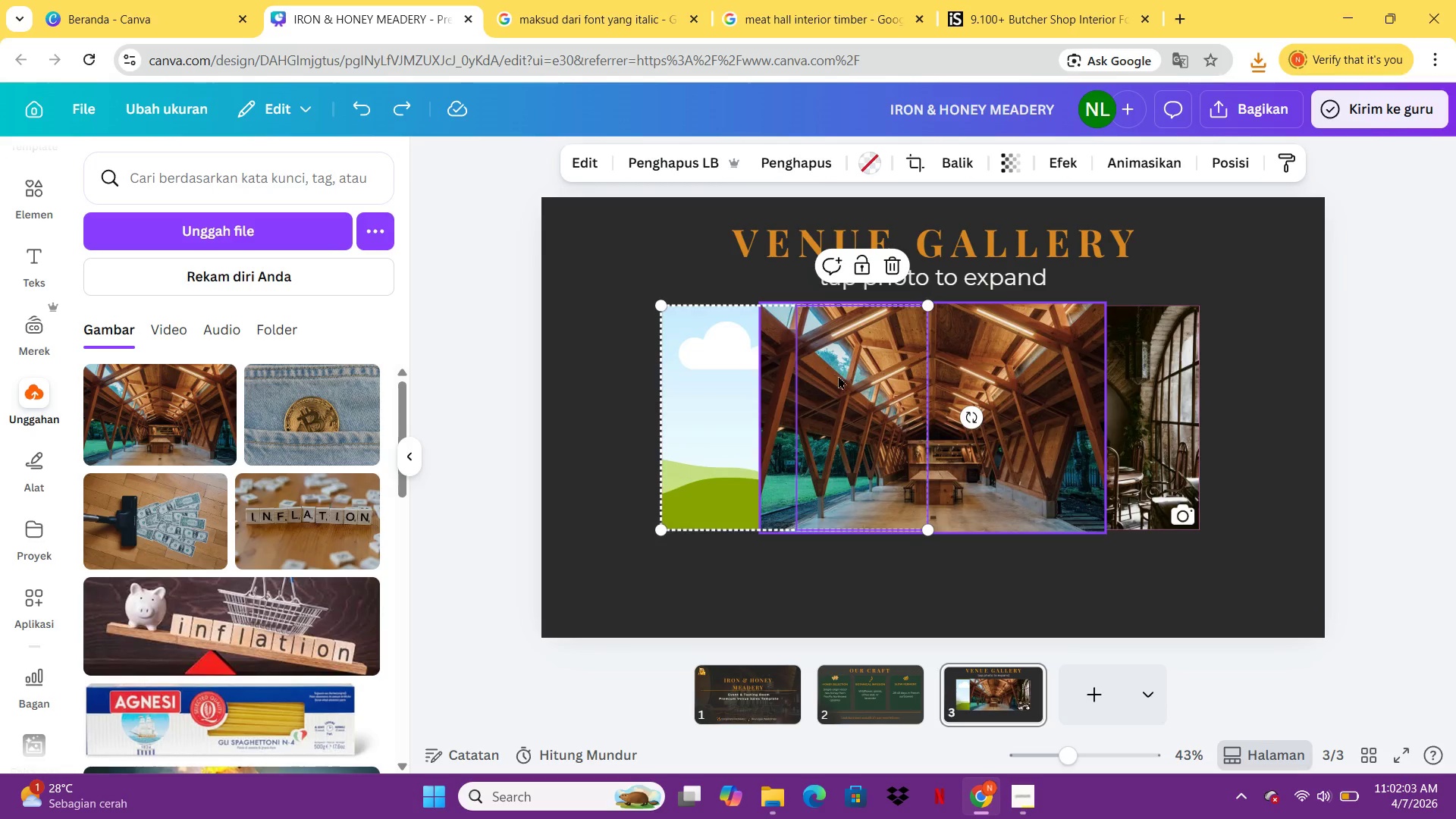 
left_click_drag(start_coordinate=[886, 416], to_coordinate=[845, 427])
 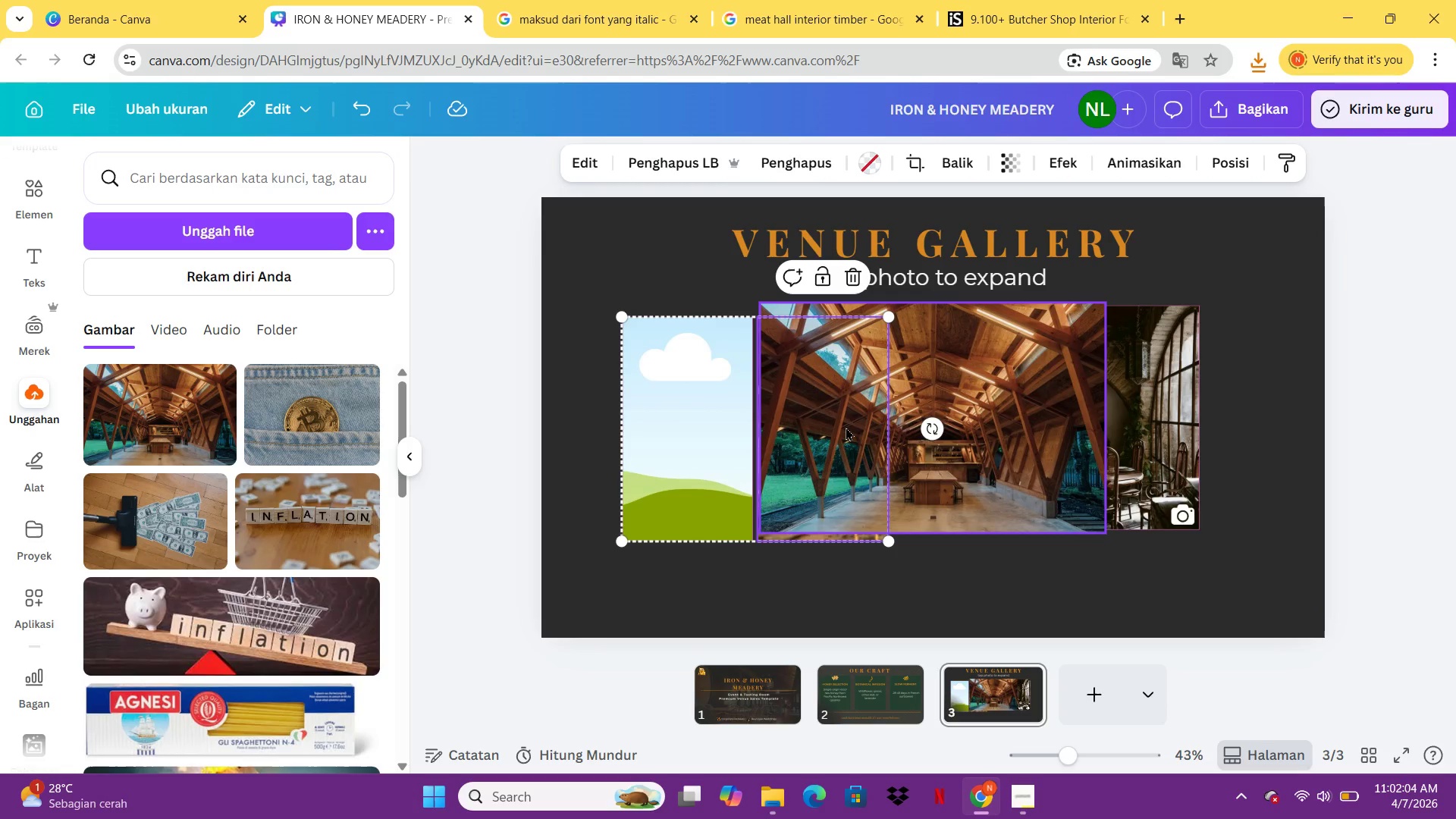 
key(Control+Z)
 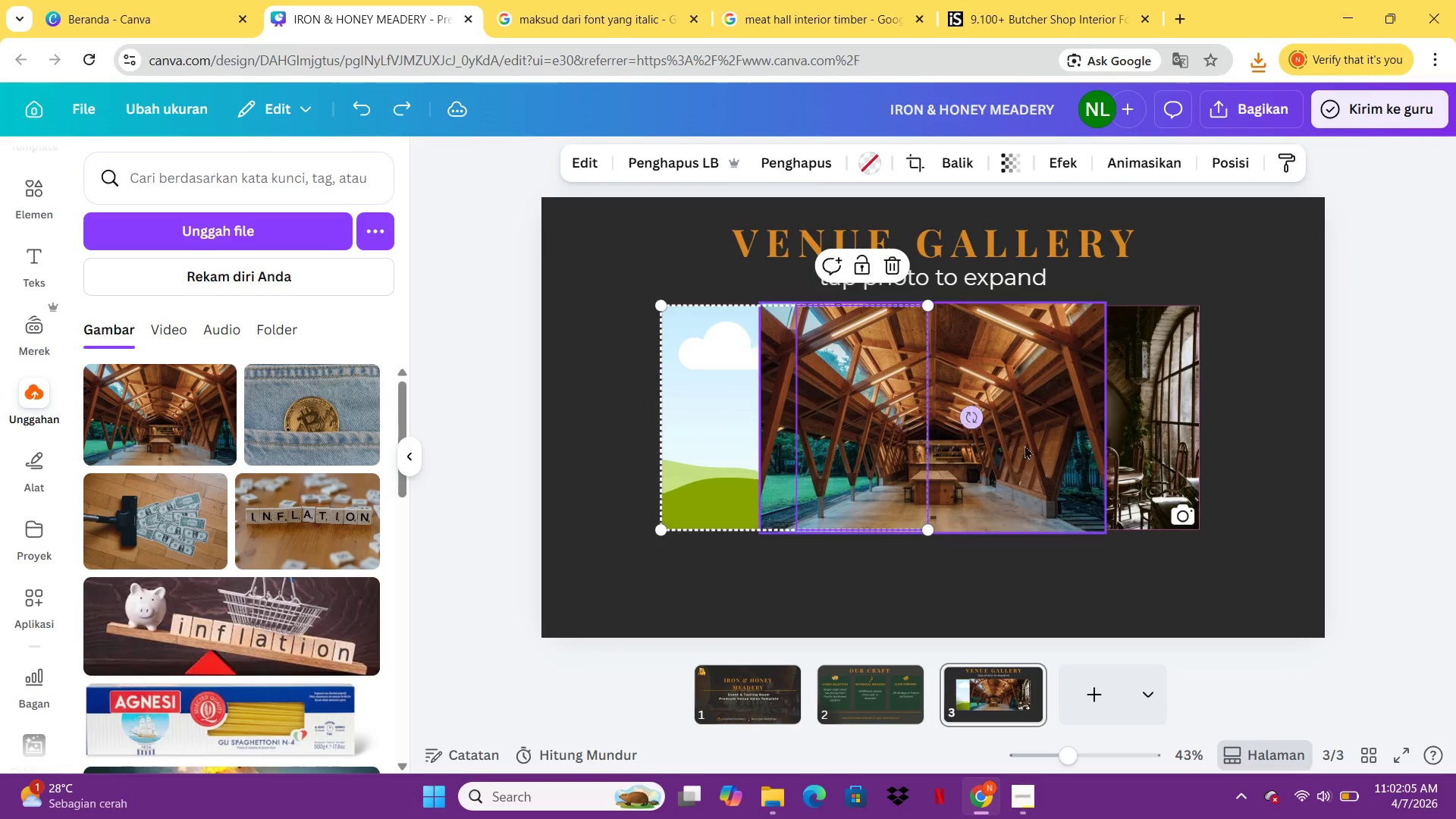 
left_click_drag(start_coordinate=[1027, 450], to_coordinate=[791, 466])
 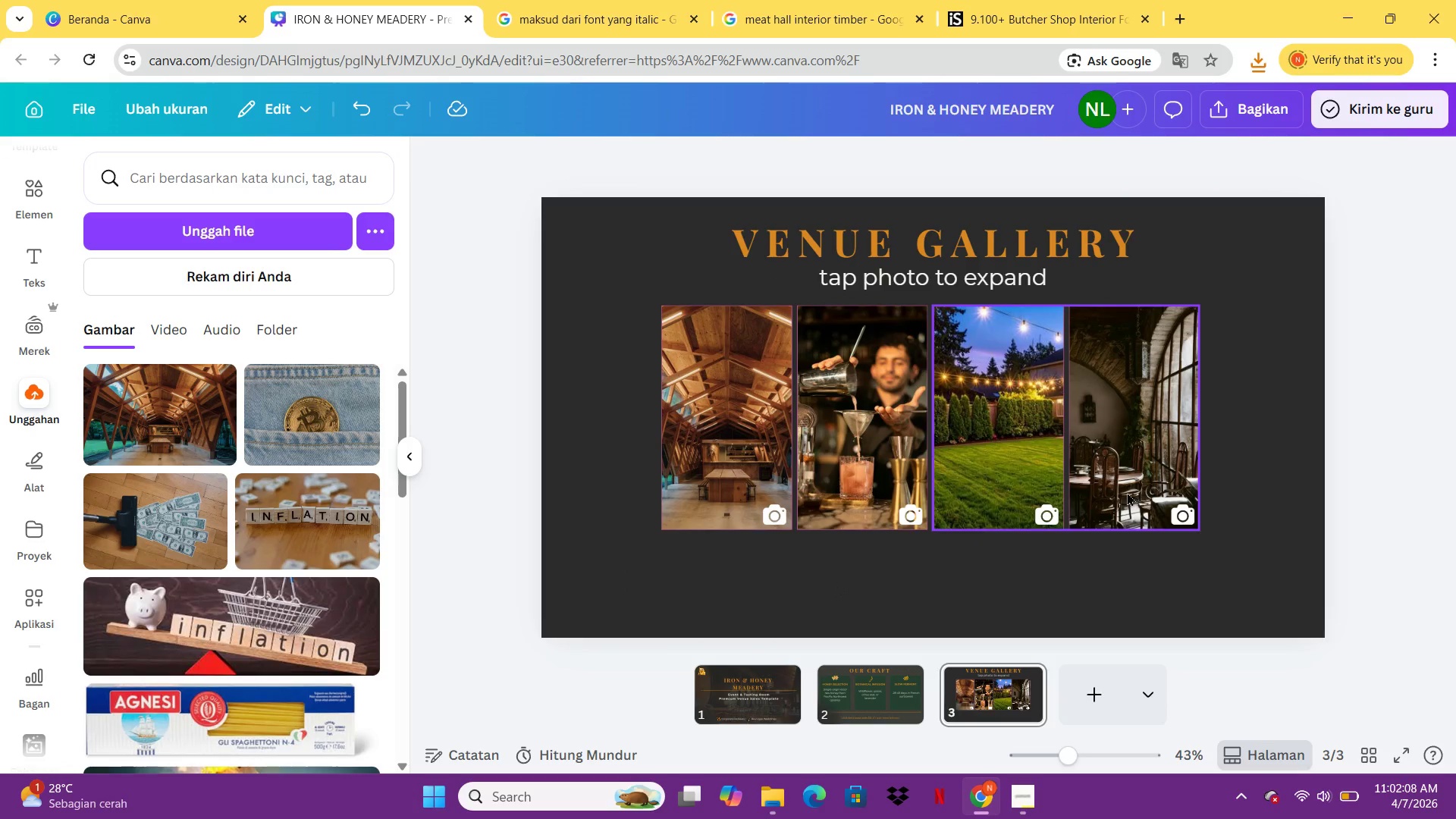 
left_click([1150, 586])
 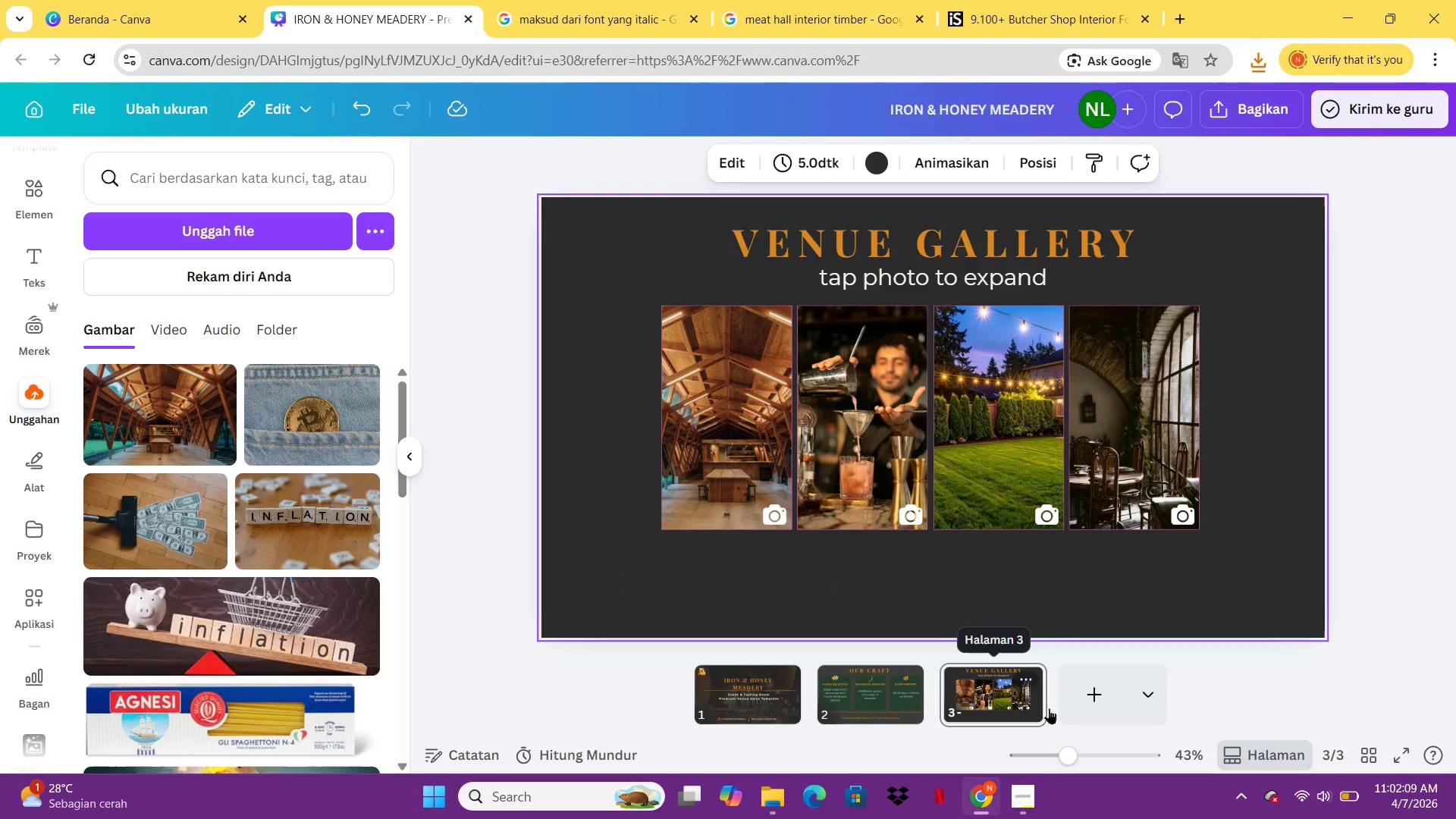 
left_click([1090, 708])
 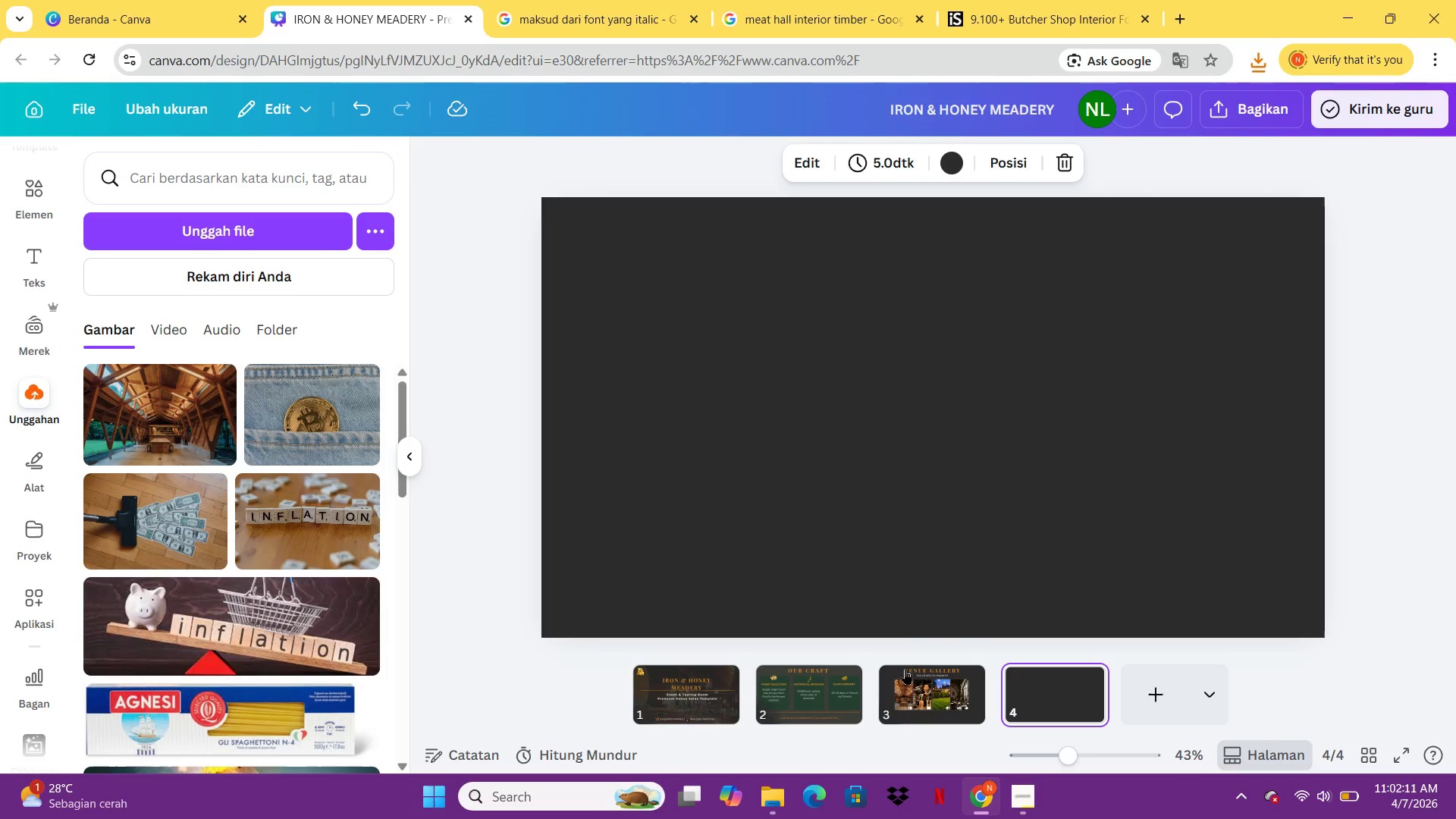 
left_click([917, 673])
 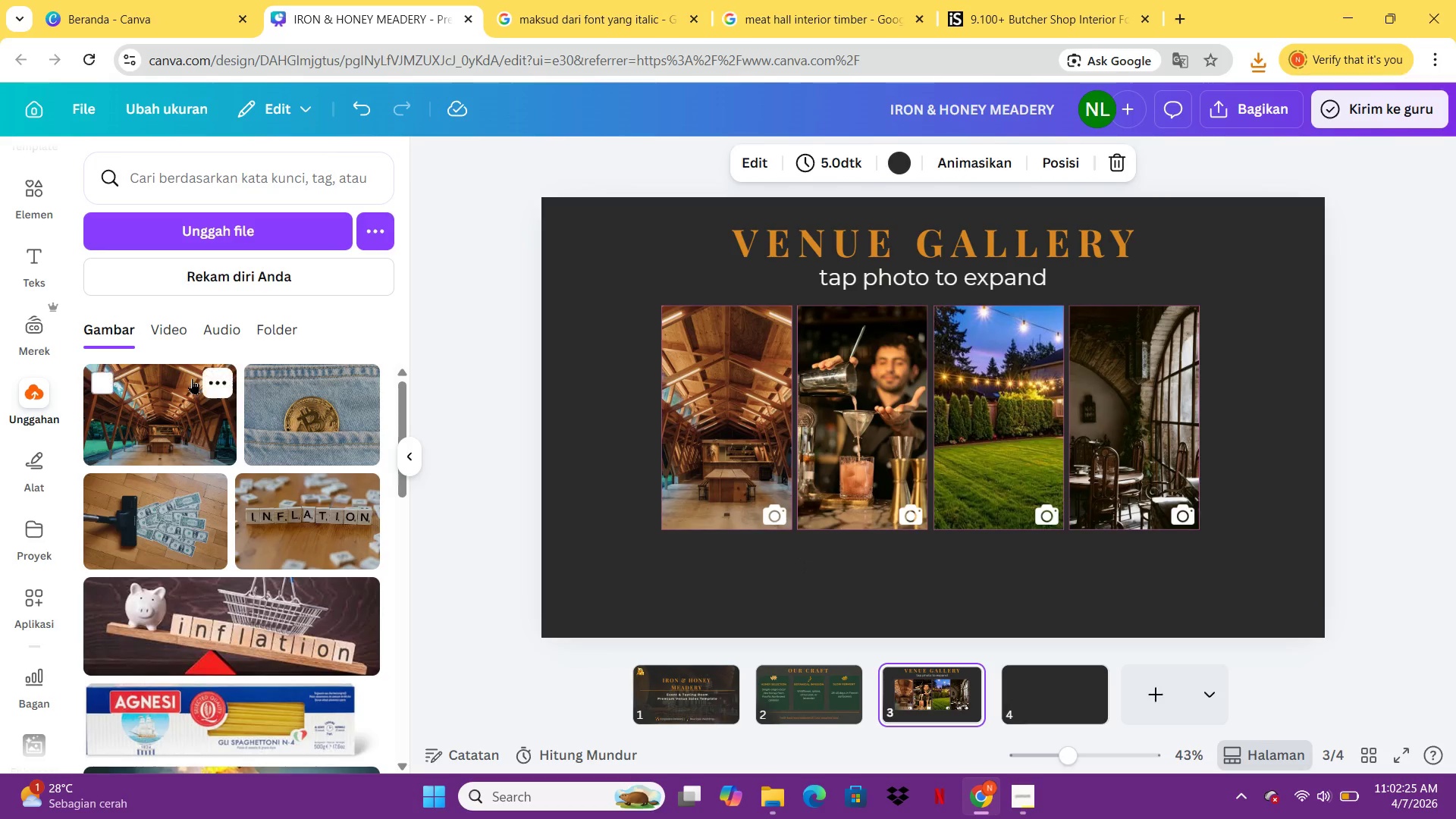 
wait(19.41)
 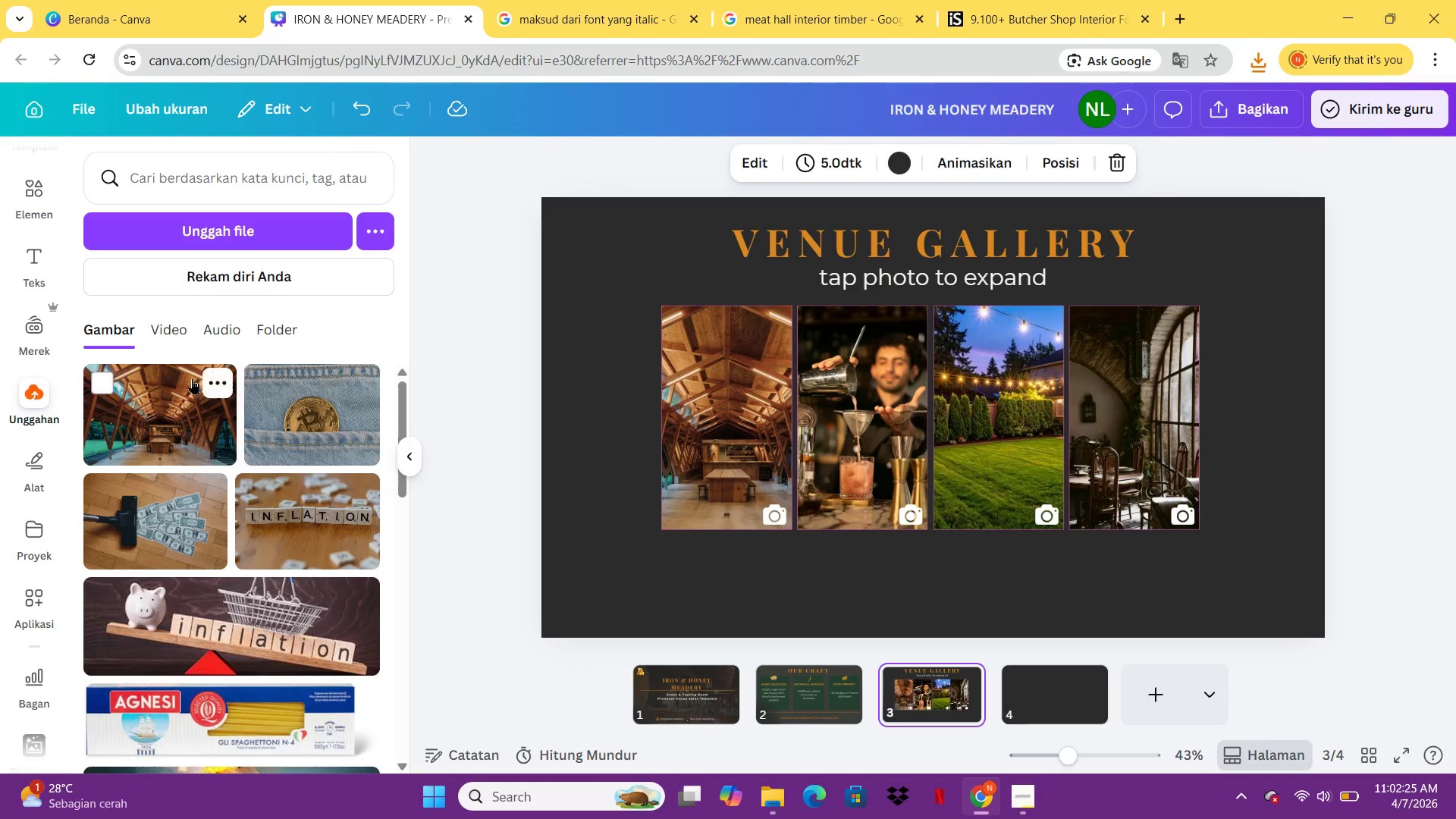 
left_click([152, 550])
 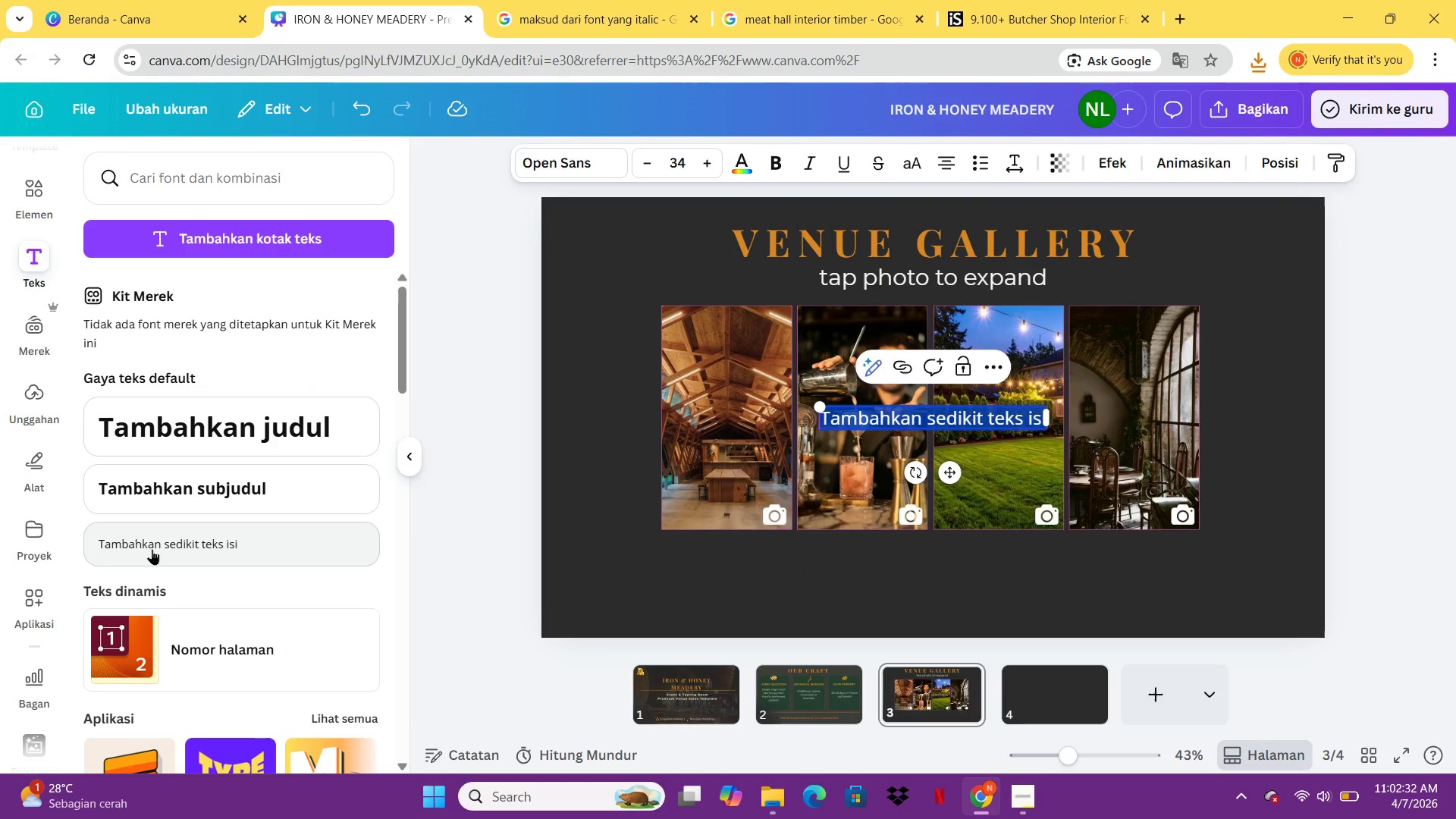 
type(mAI)
key(Backspace)
key(Backspace)
key(Backspace)
type(mA)
key(Backspace)
key(Backspace)
type(Main hall)
key(Backspace)
key(Backspace)
key(Backspace)
key(Backspace)
type(Hall)
 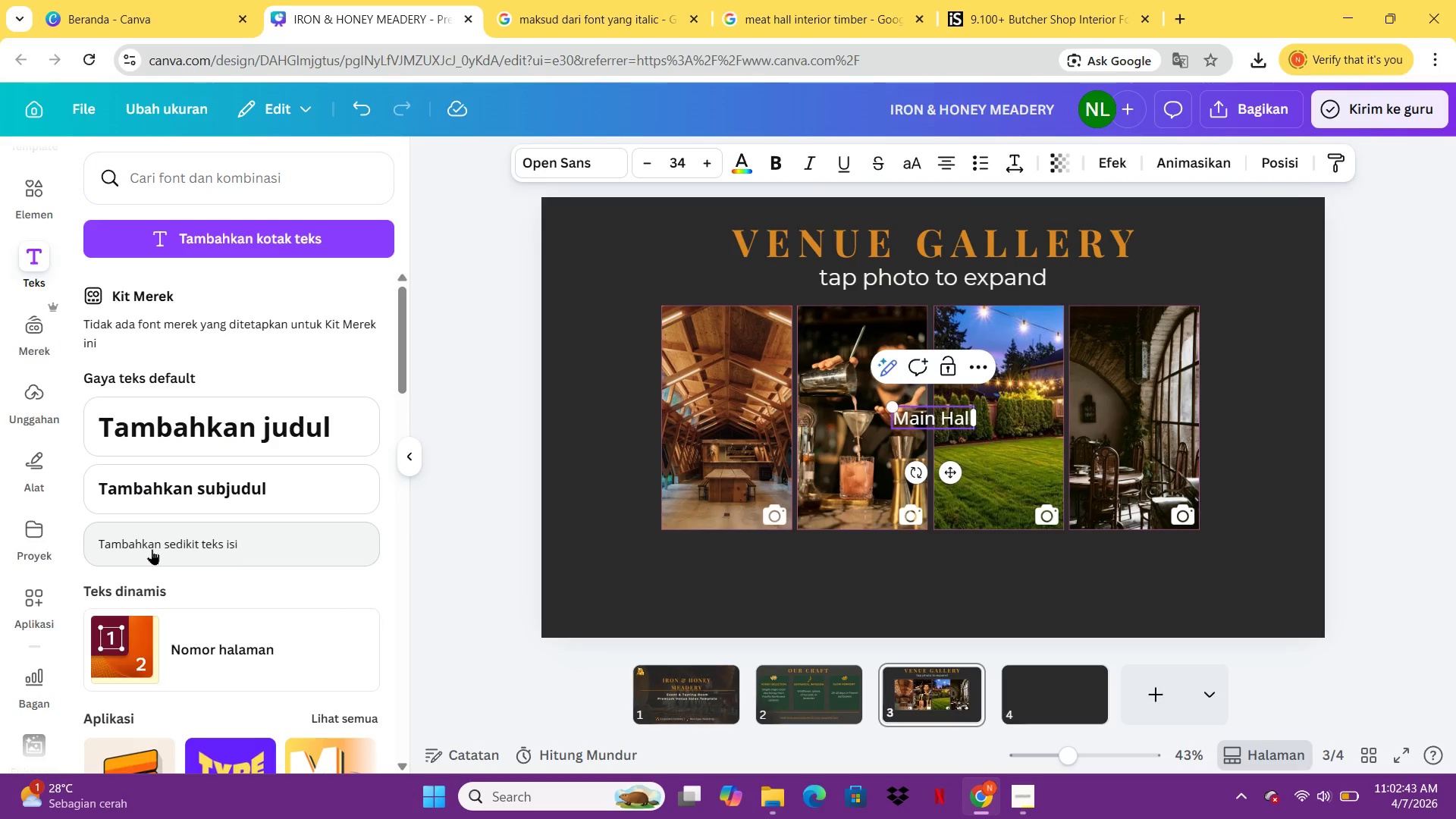 
left_click_drag(start_coordinate=[950, 472], to_coordinate=[749, 605])
 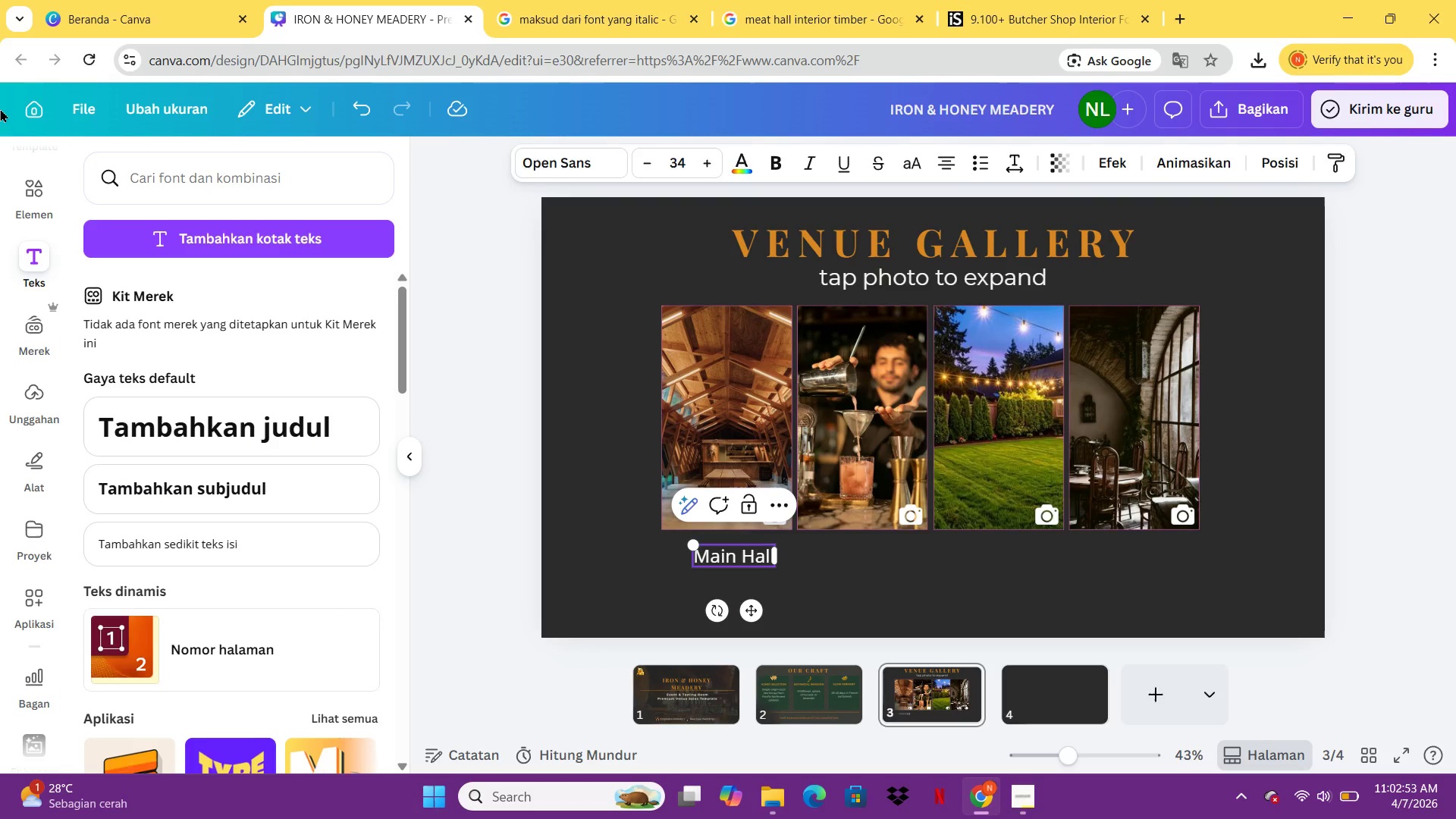 
wait(7.02)
 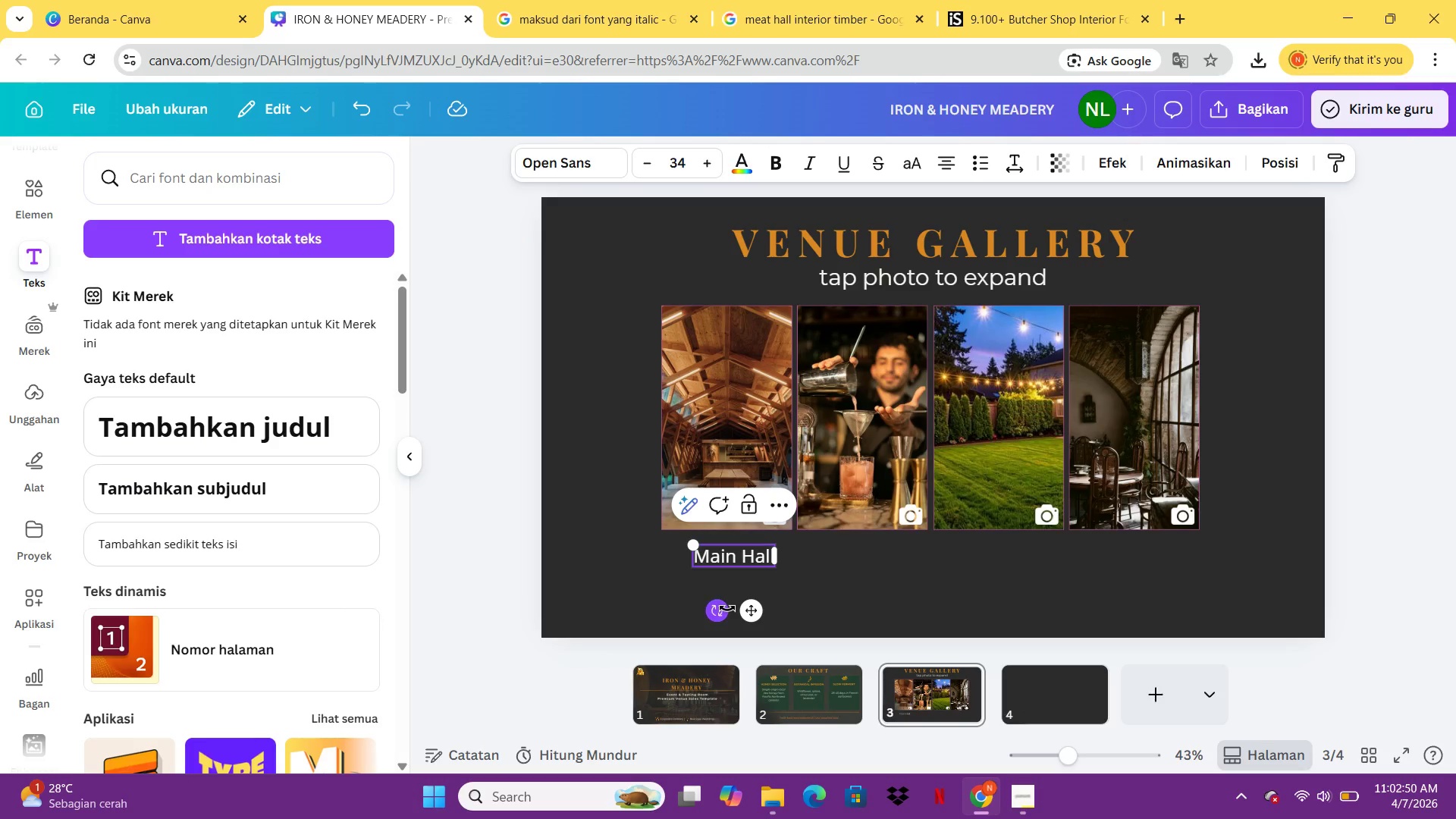 
left_click([567, 168])
 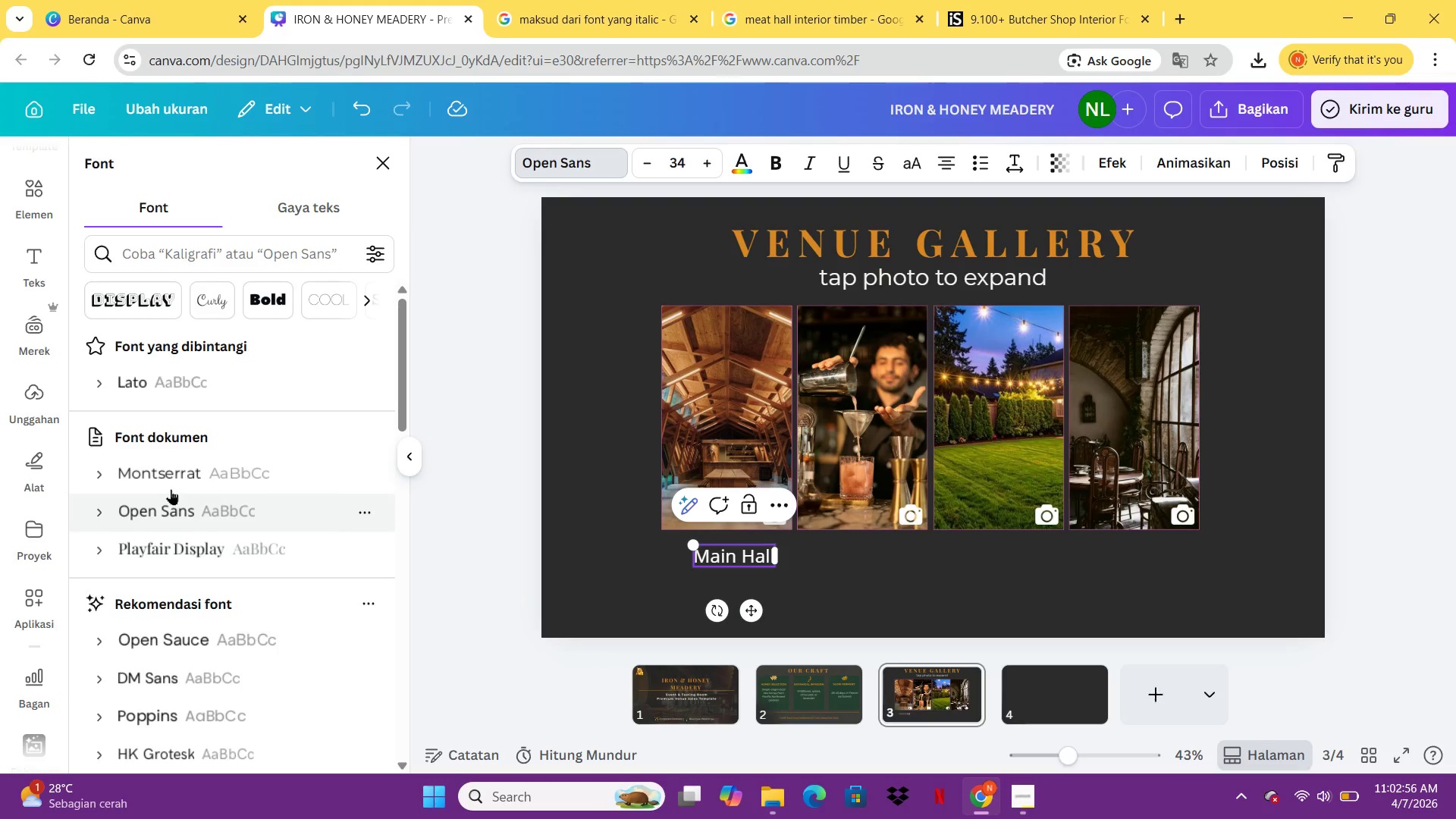 
left_click([171, 484])
 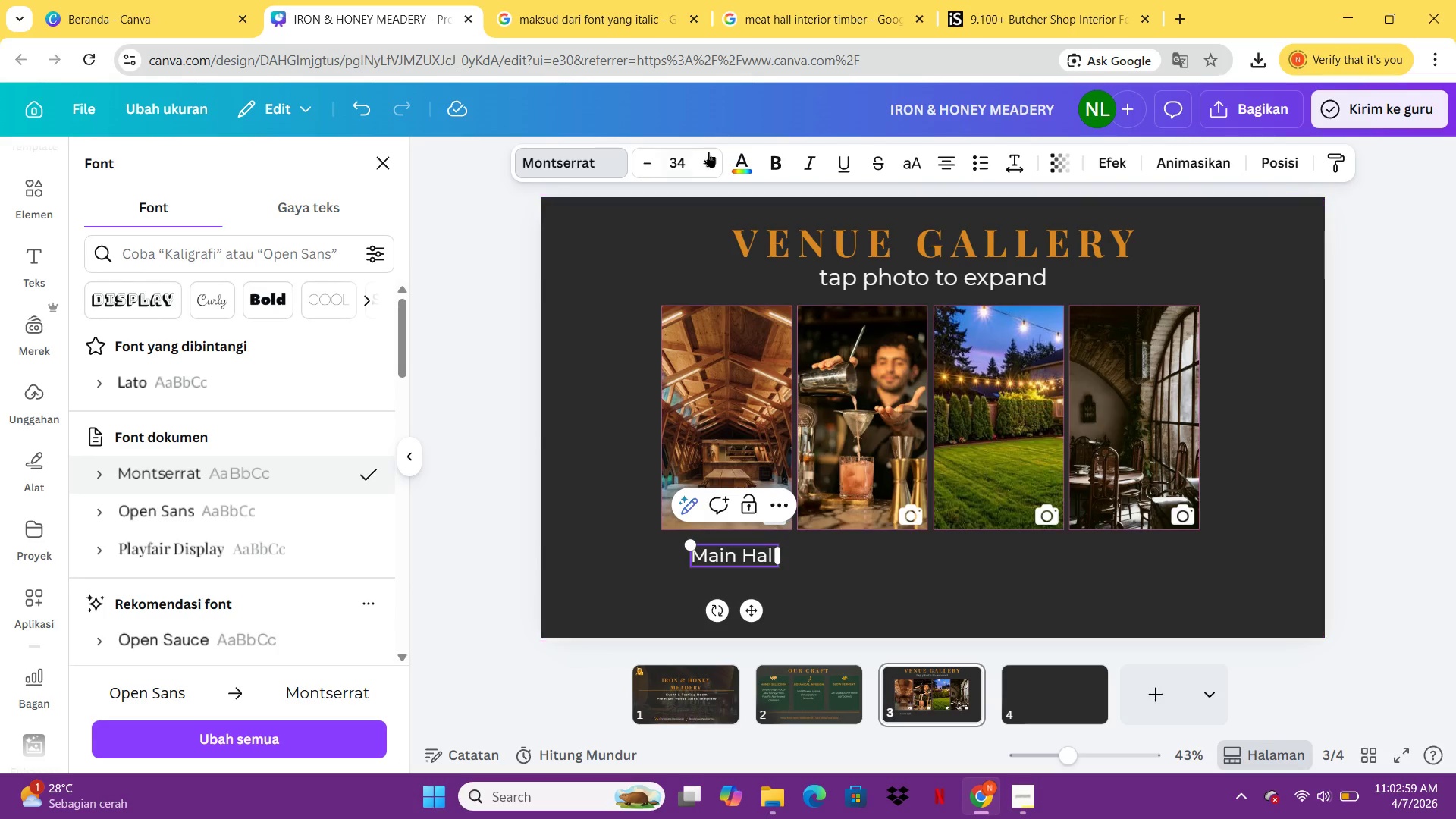 
left_click([764, 158])
 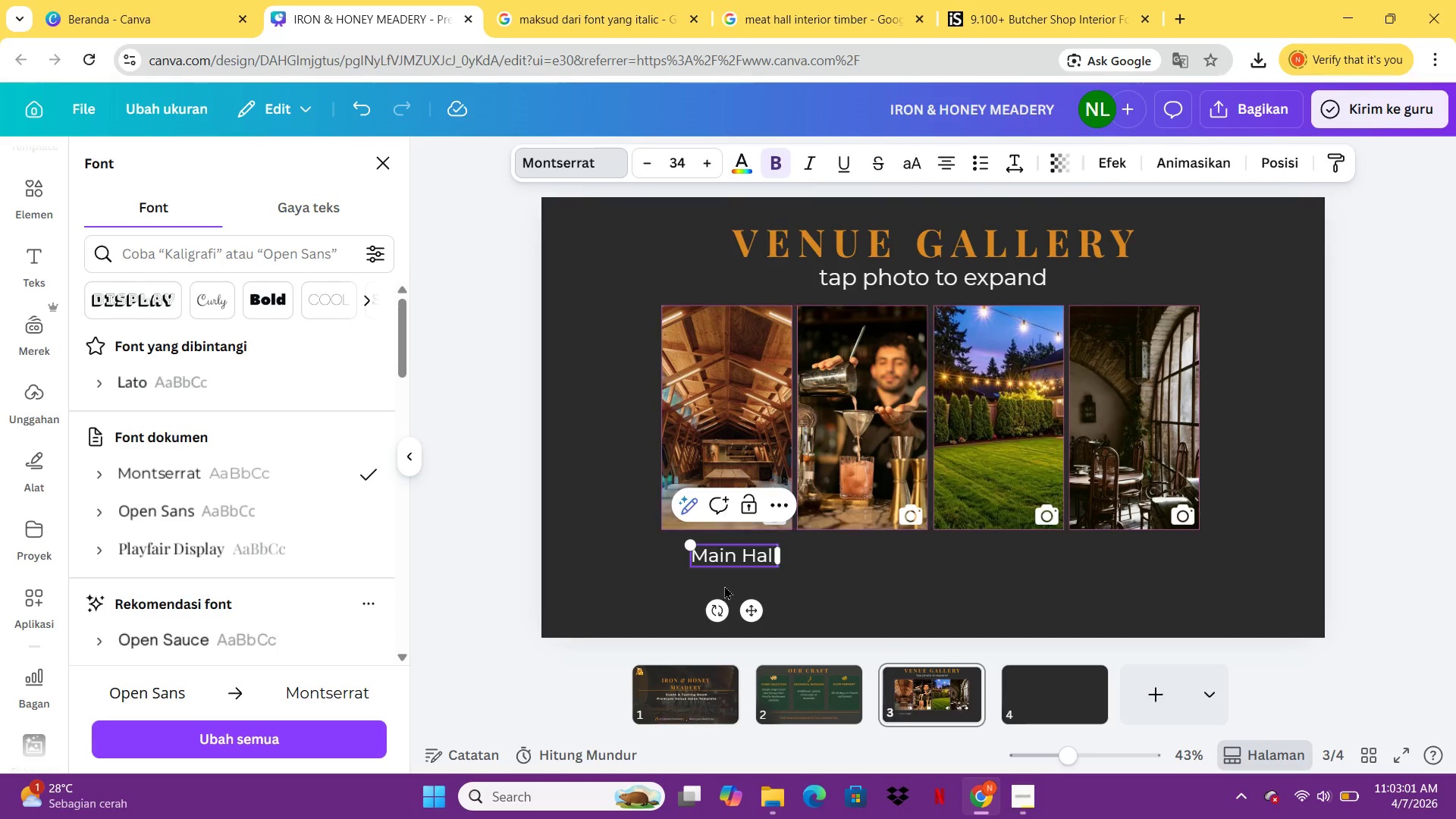 
left_click([740, 560])
 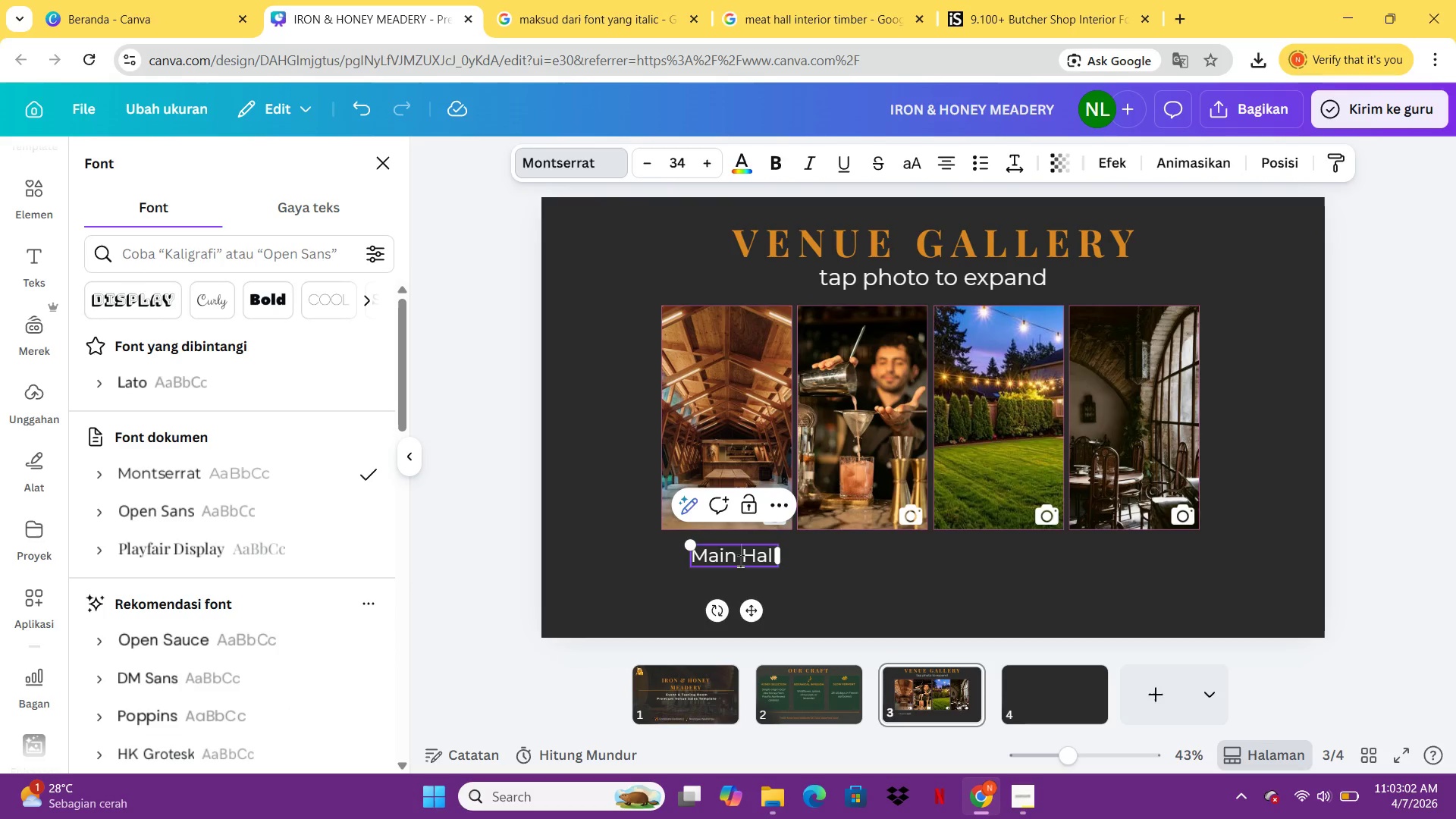 
key(Control+A)
 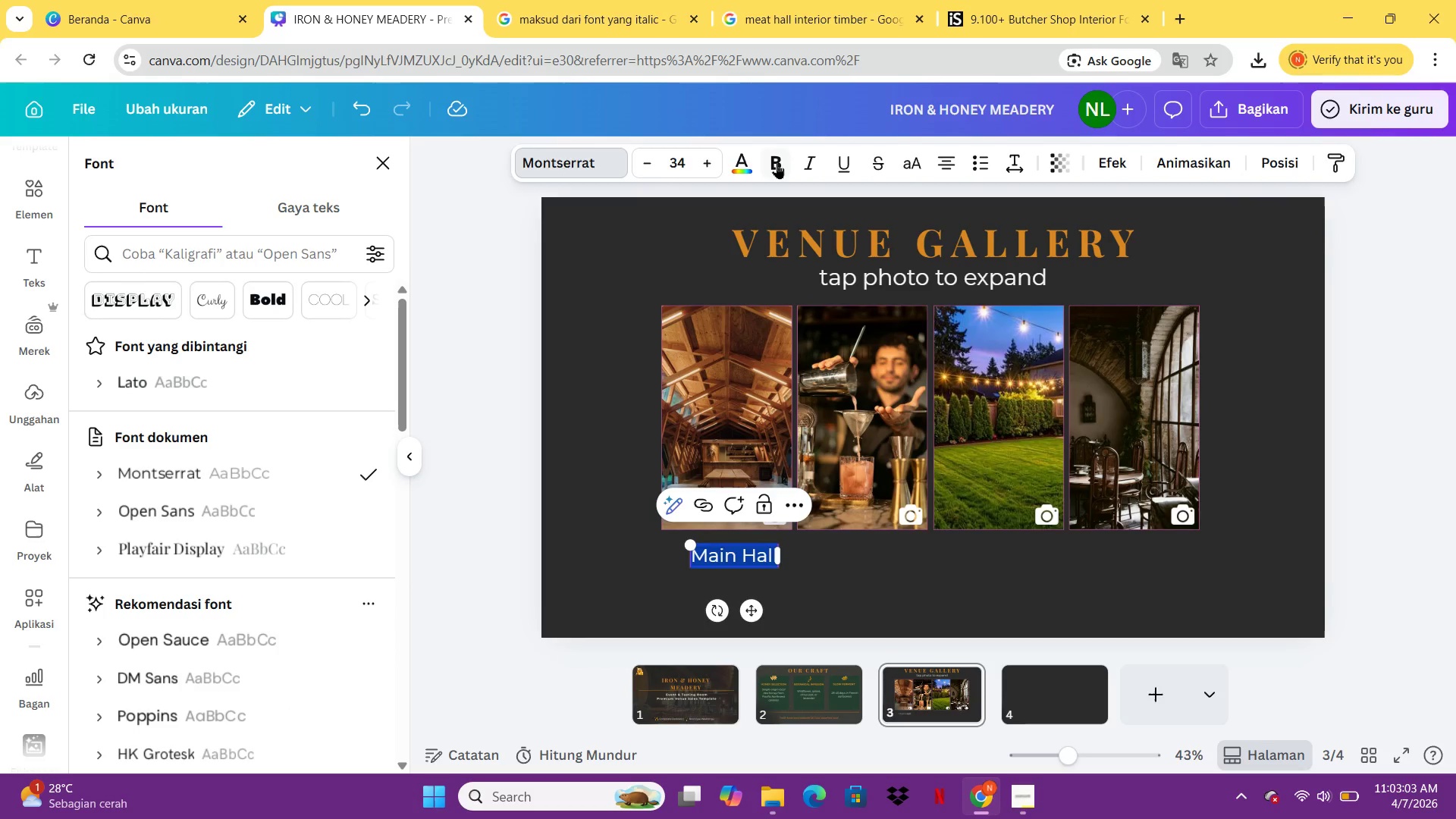 
left_click([777, 163])
 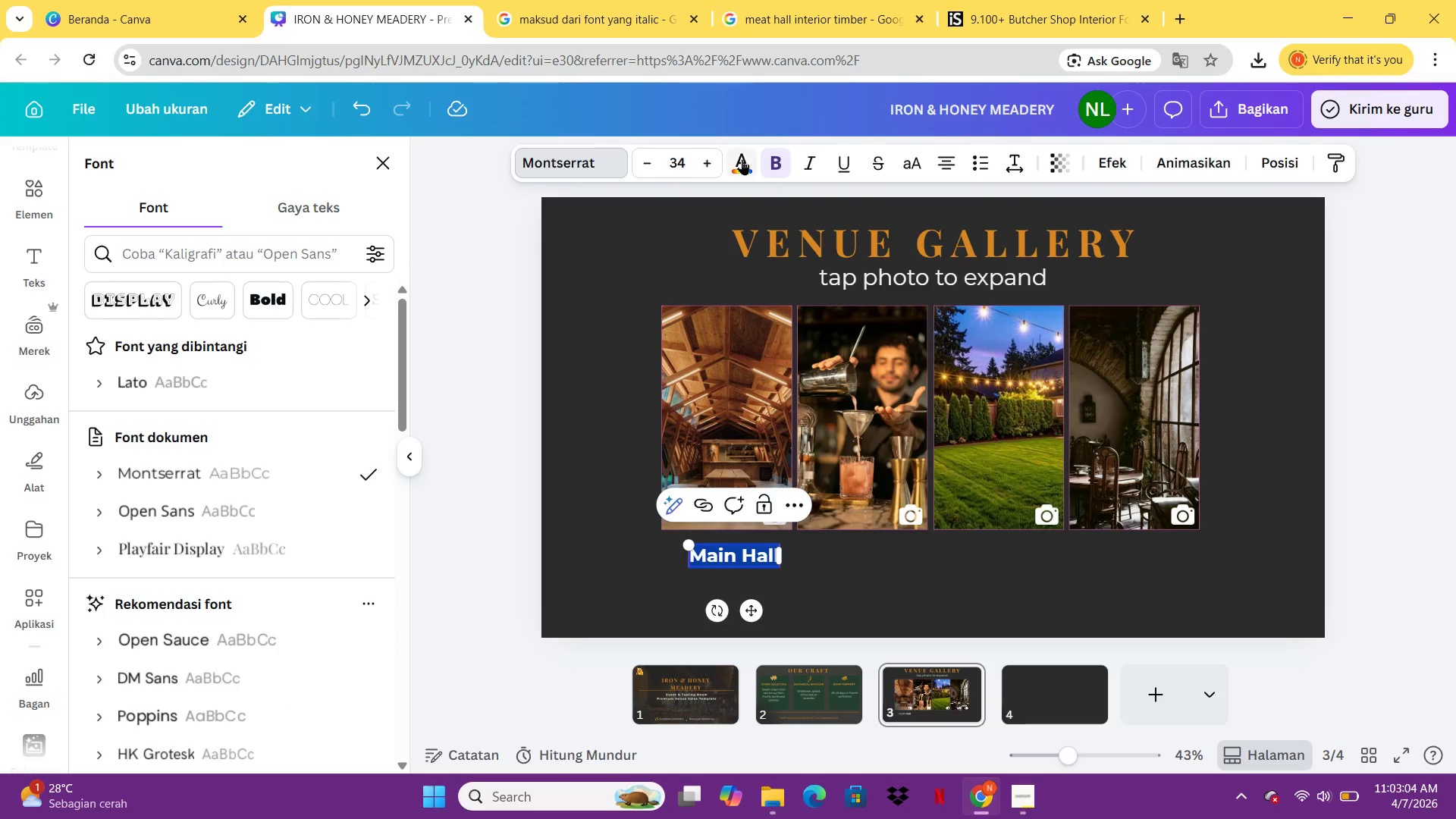 
left_click([742, 159])
 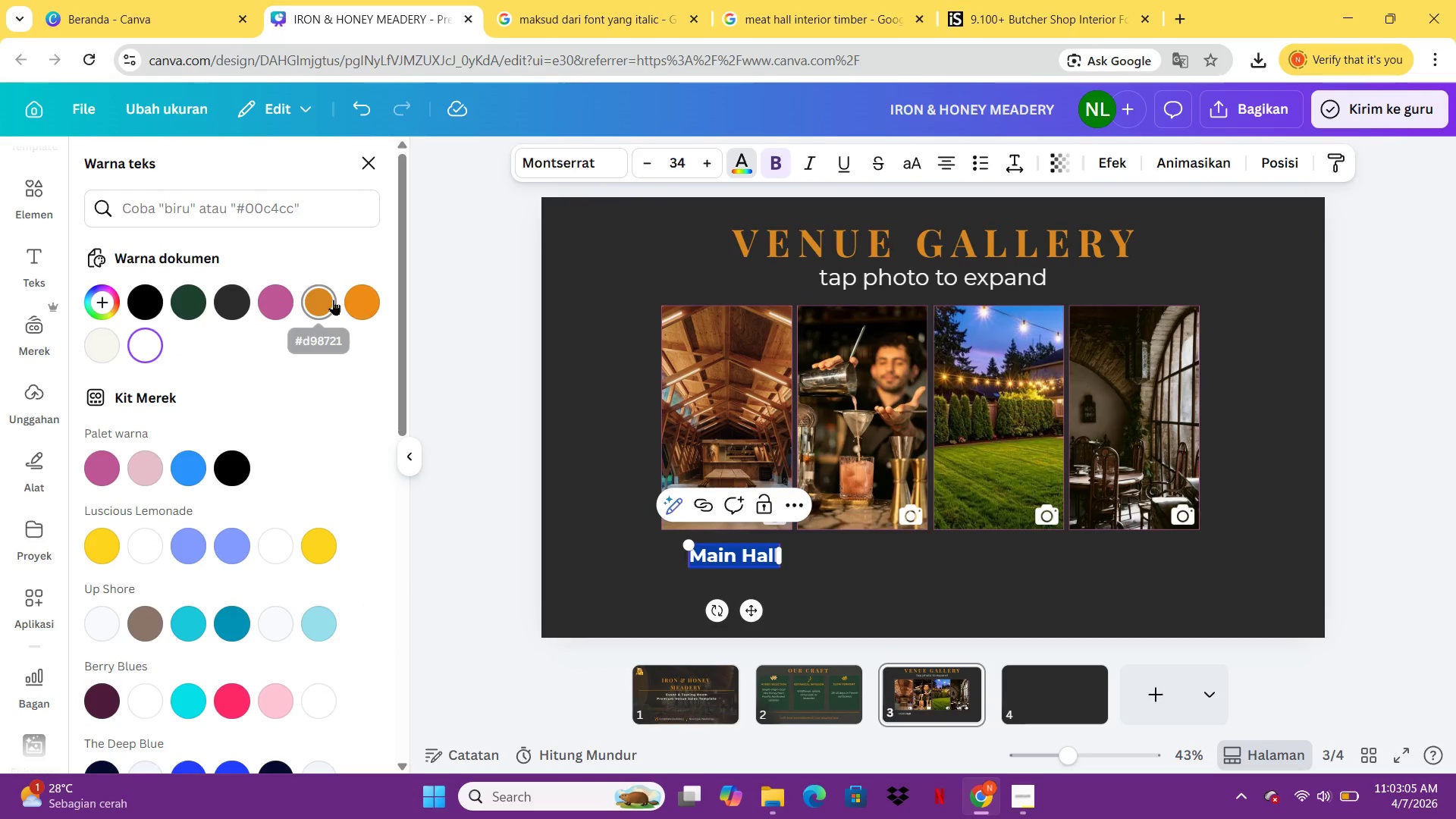 
left_click([329, 300])
 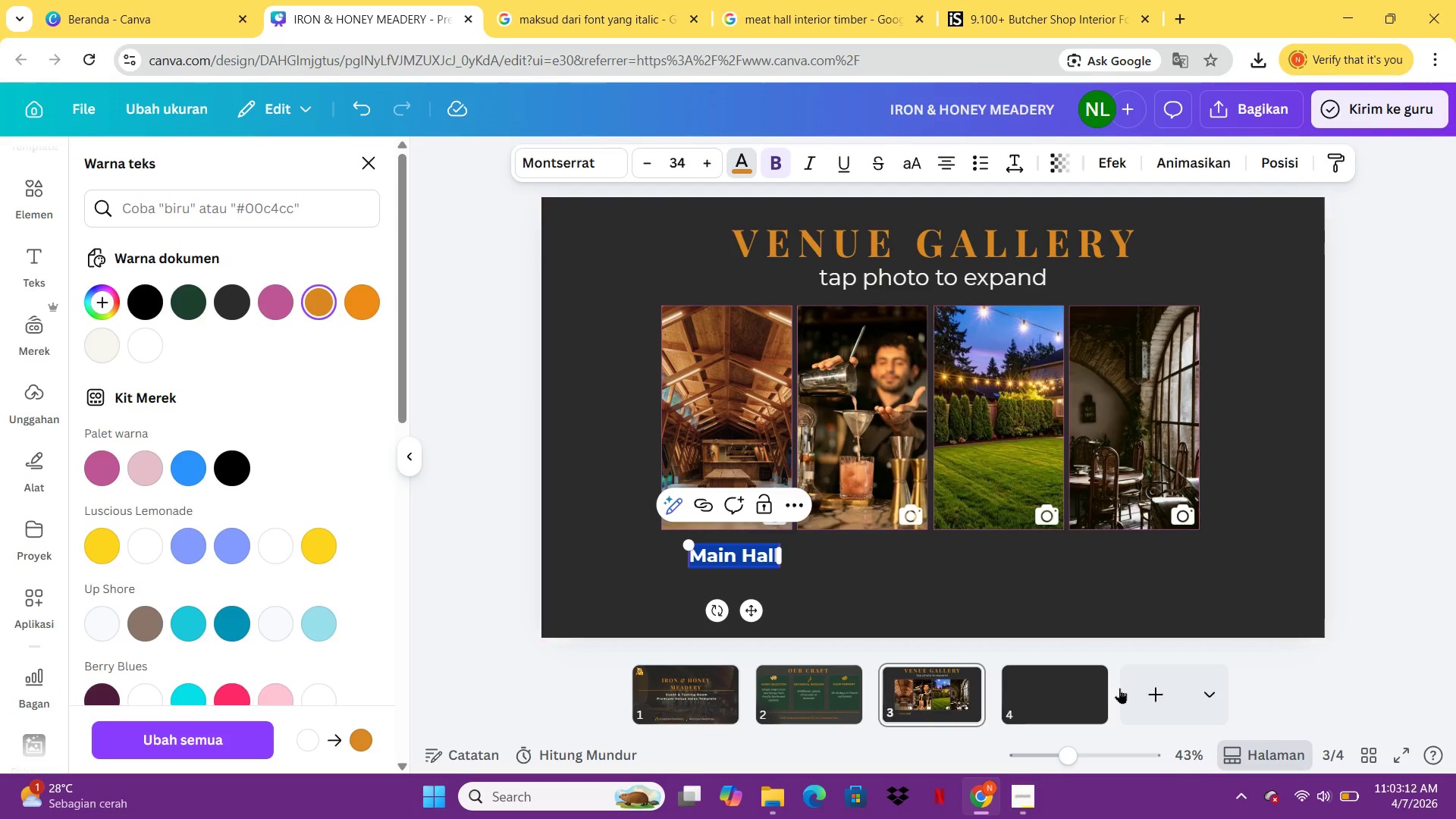 
wait(10.91)
 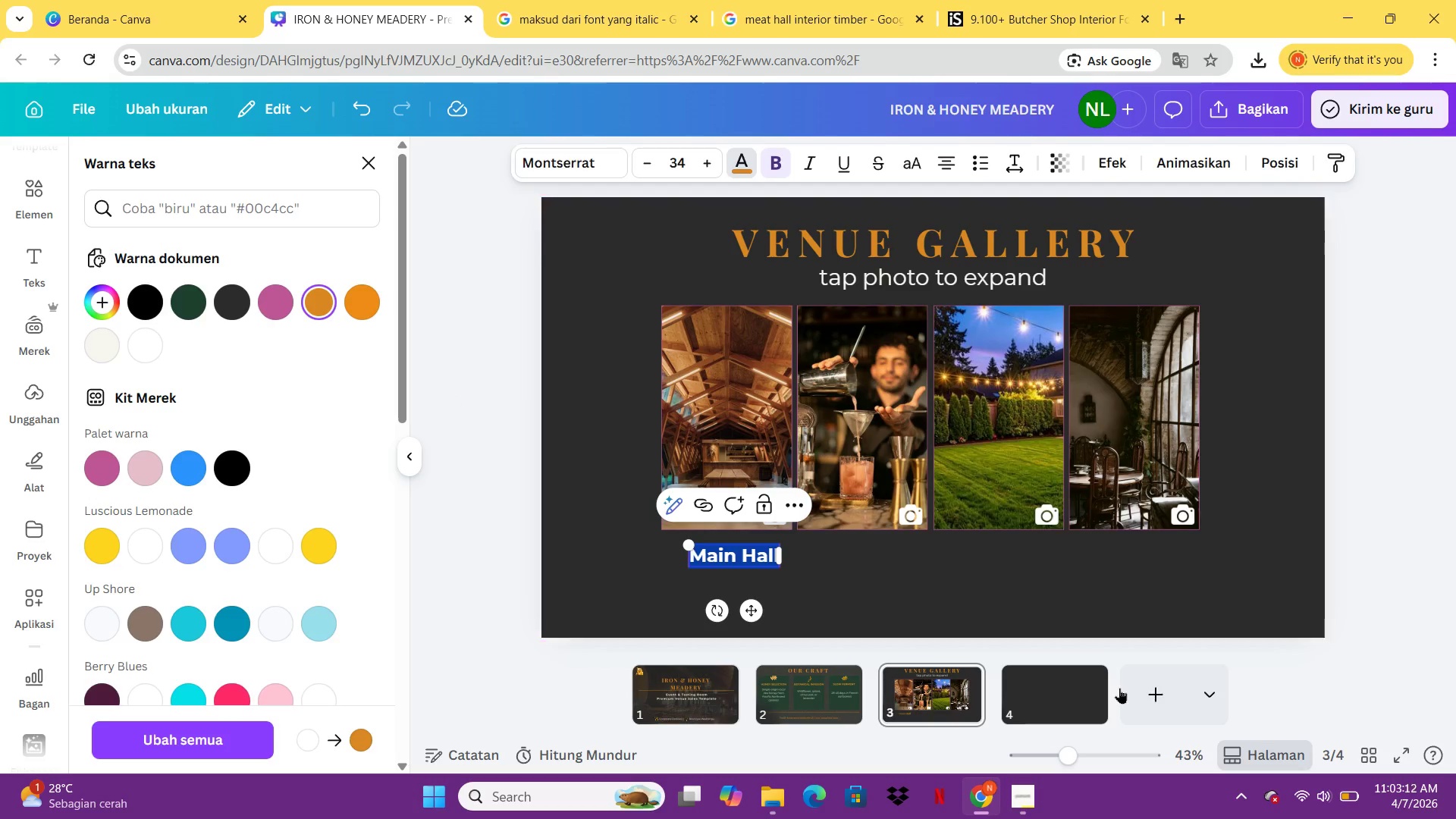 
left_click([34, 252])
 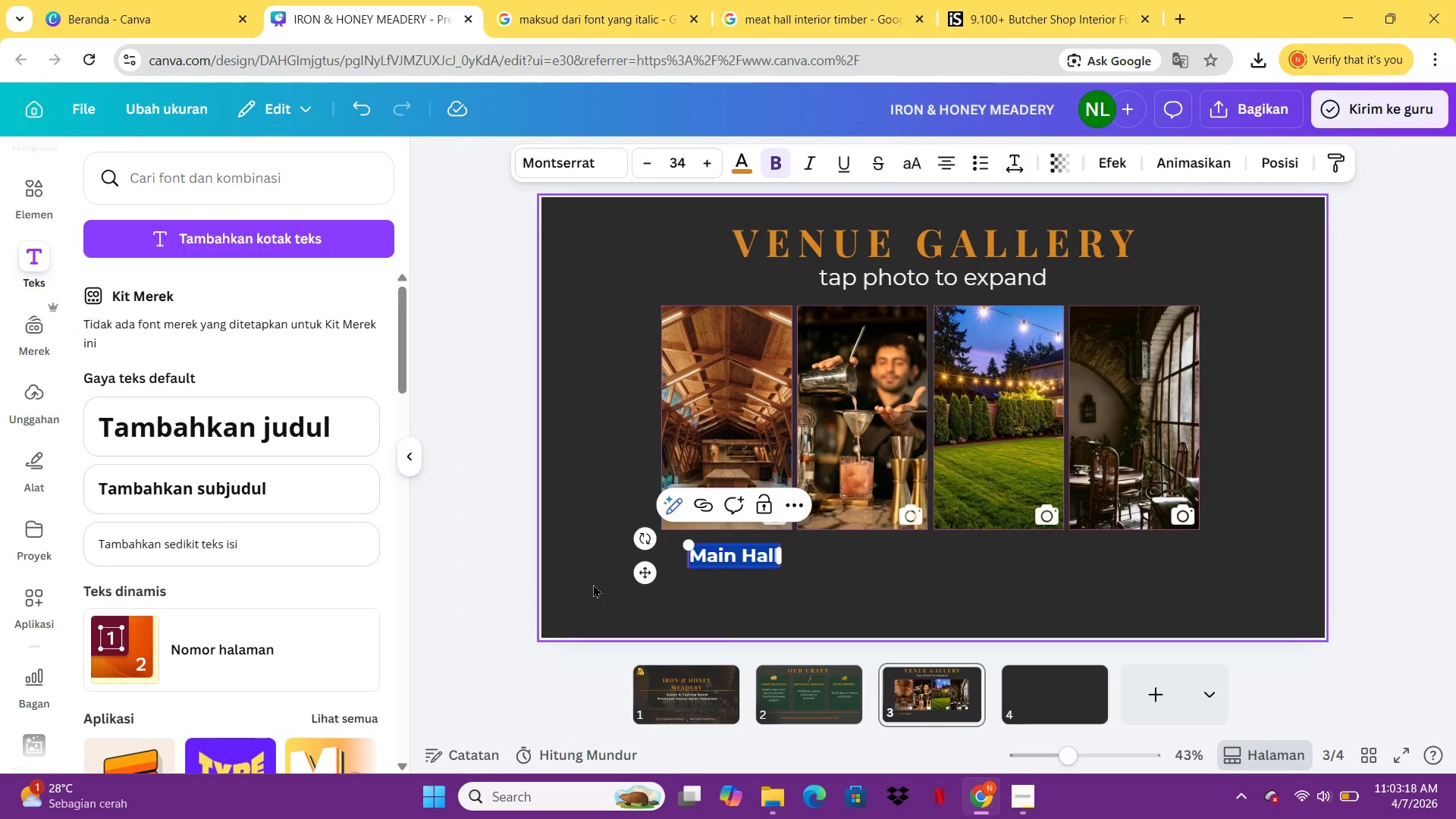 
left_click([695, 600])
 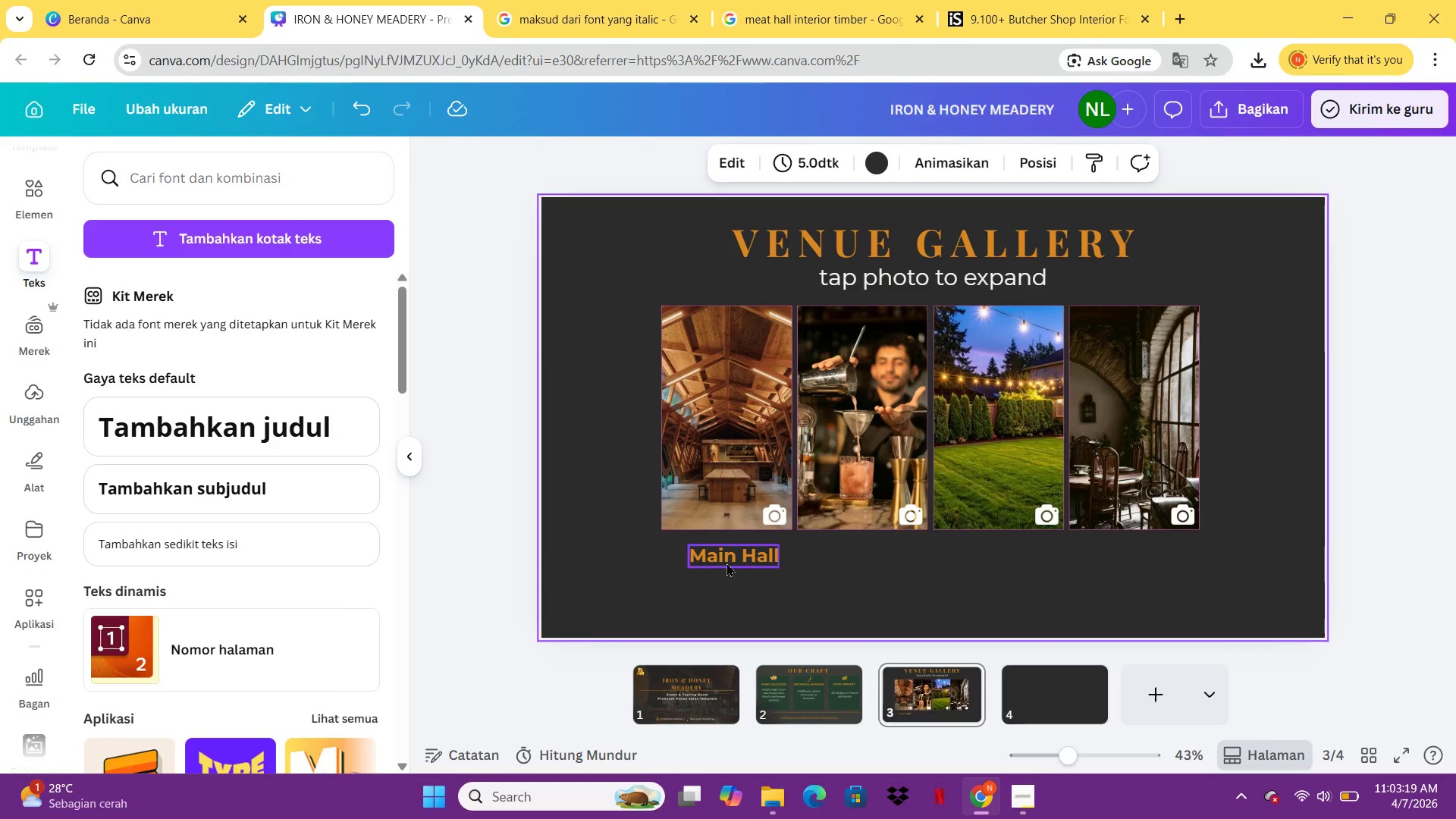 
left_click([726, 563])
 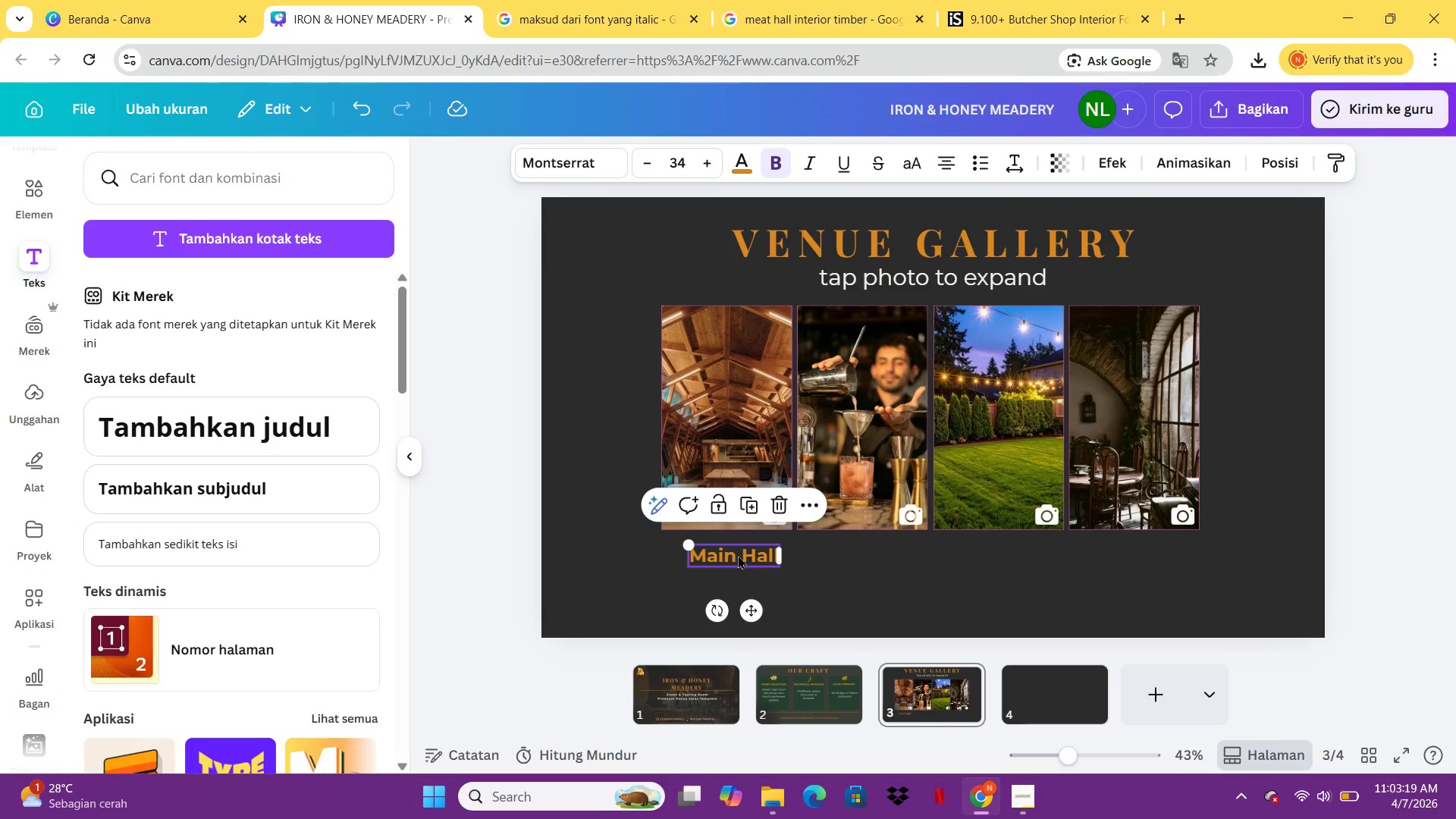 
key(Control+C)
 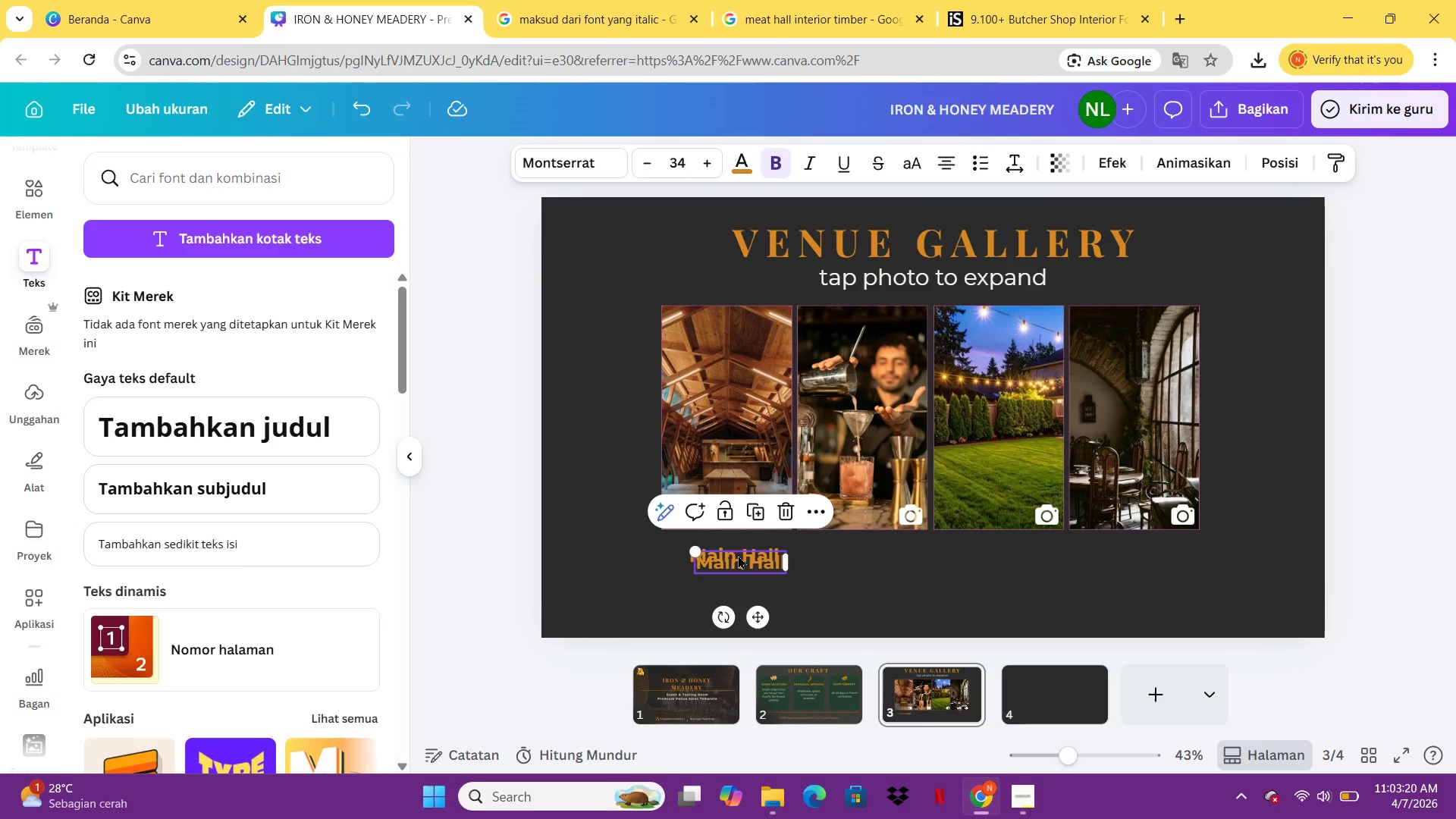 
key(Control+V)
 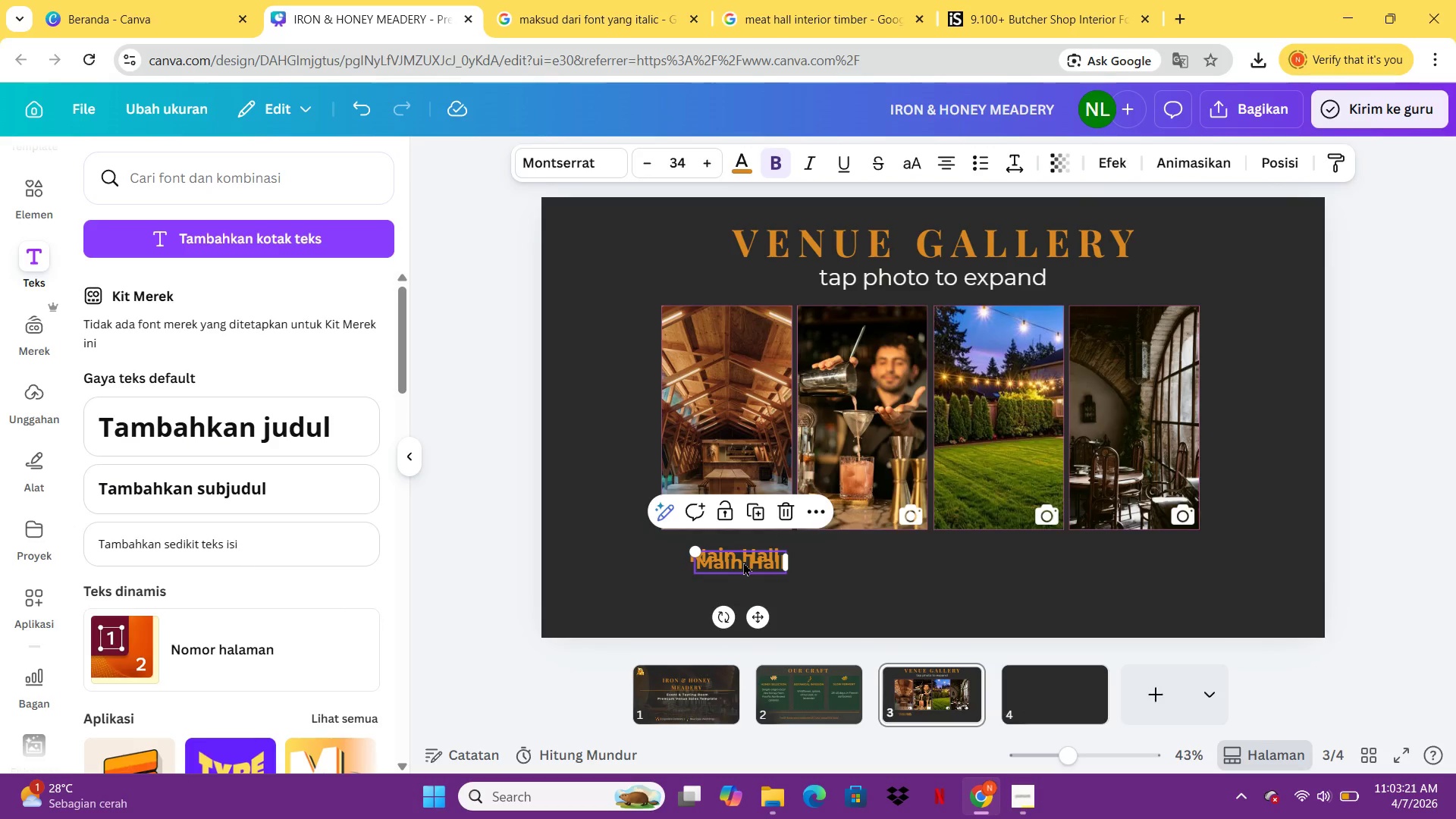 
left_click_drag(start_coordinate=[743, 560], to_coordinate=[749, 590])
 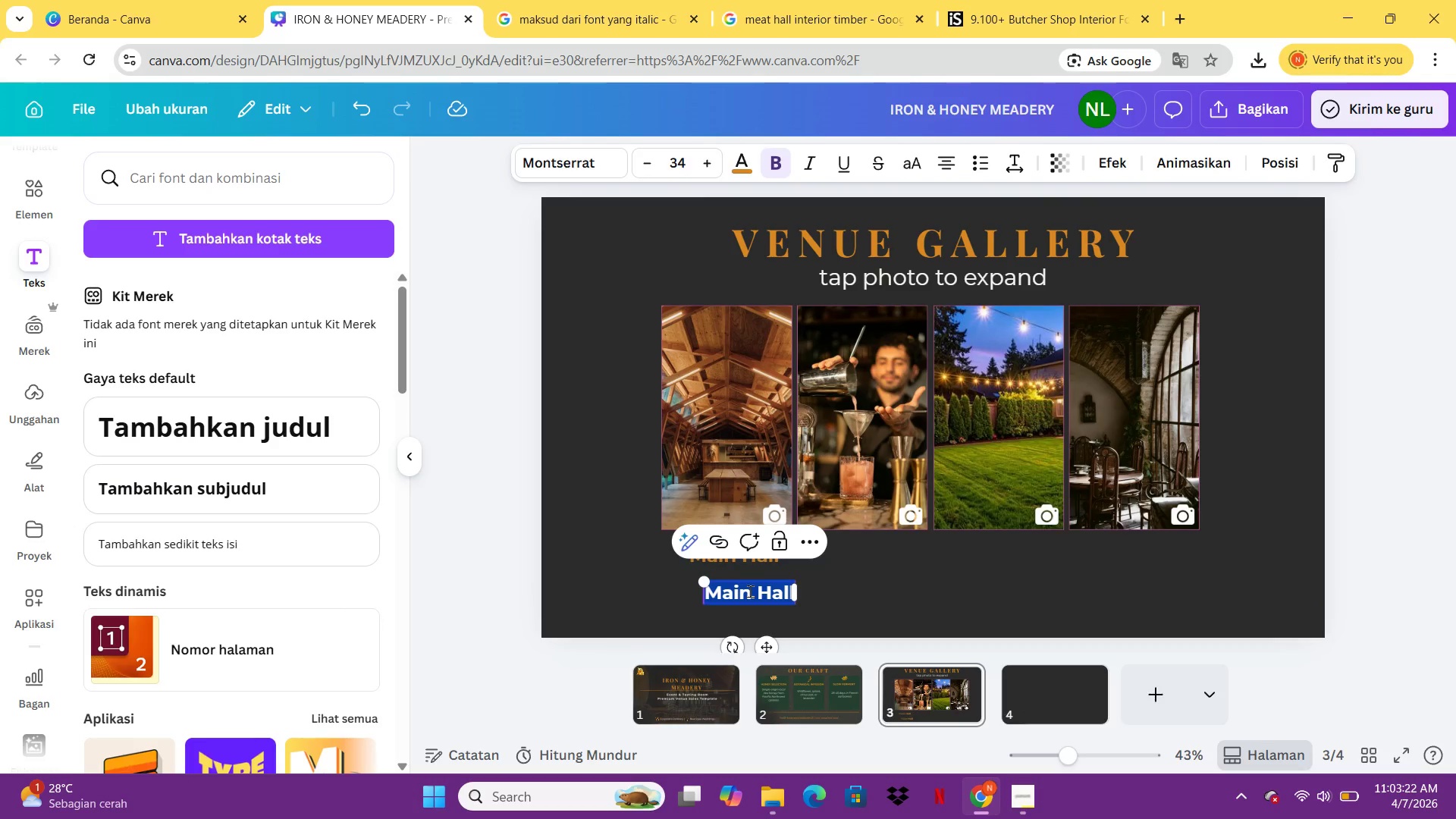 
double_click([750, 591])
 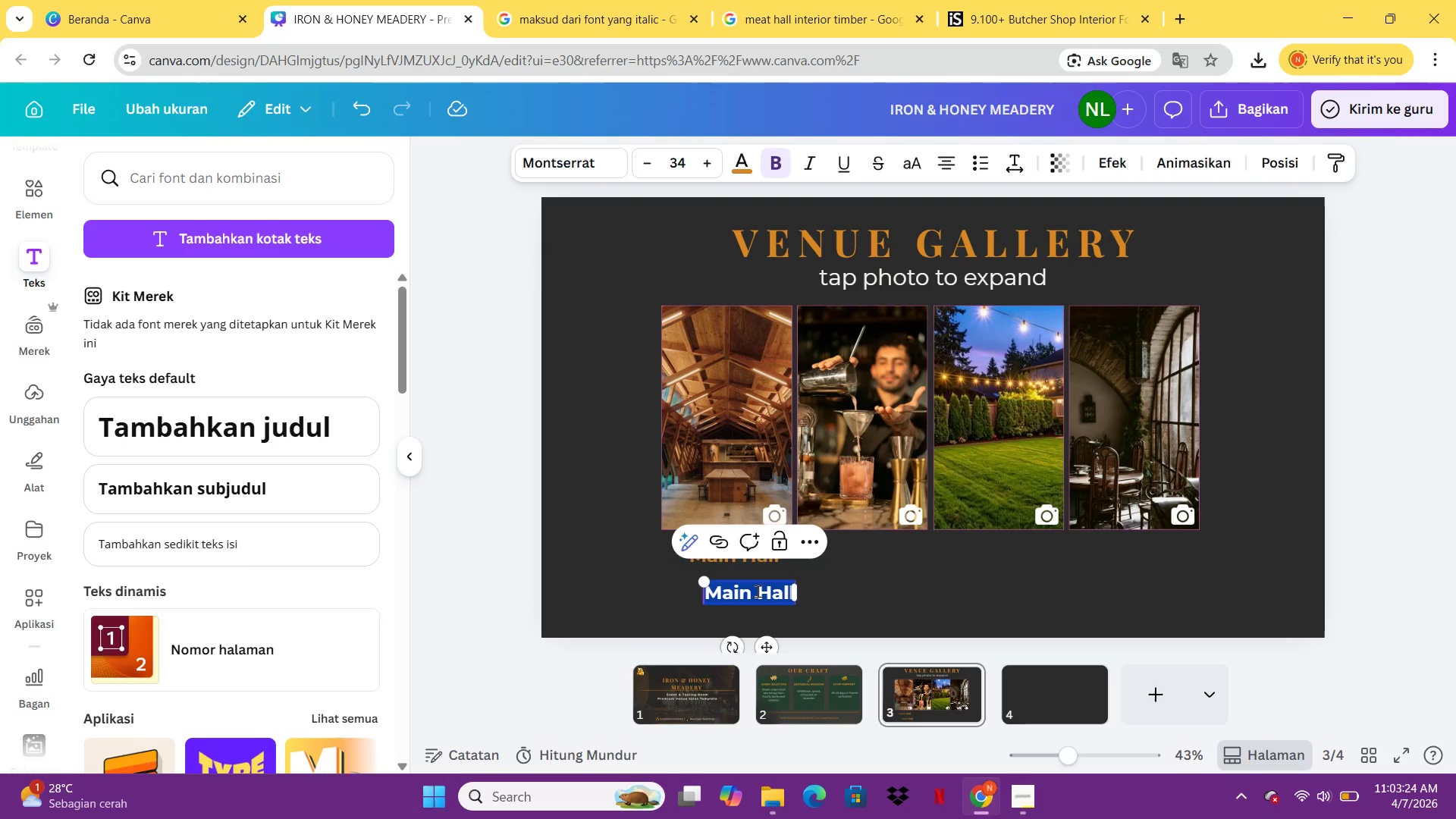 
type(40 guess)
key(Backspace)
type(ts | Exposed timber beams)
 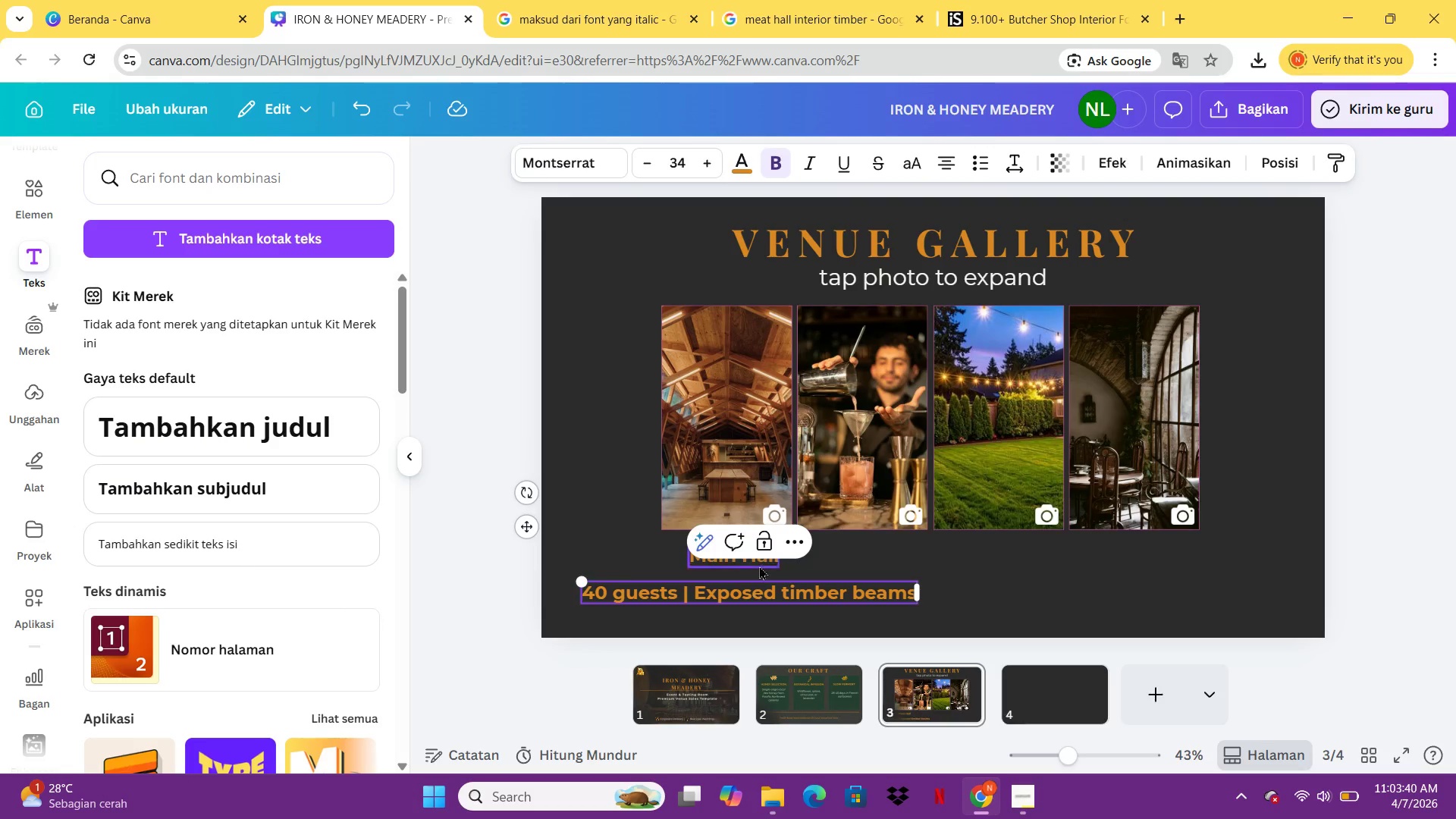 
left_click_drag(start_coordinate=[924, 598], to_coordinate=[766, 604])
 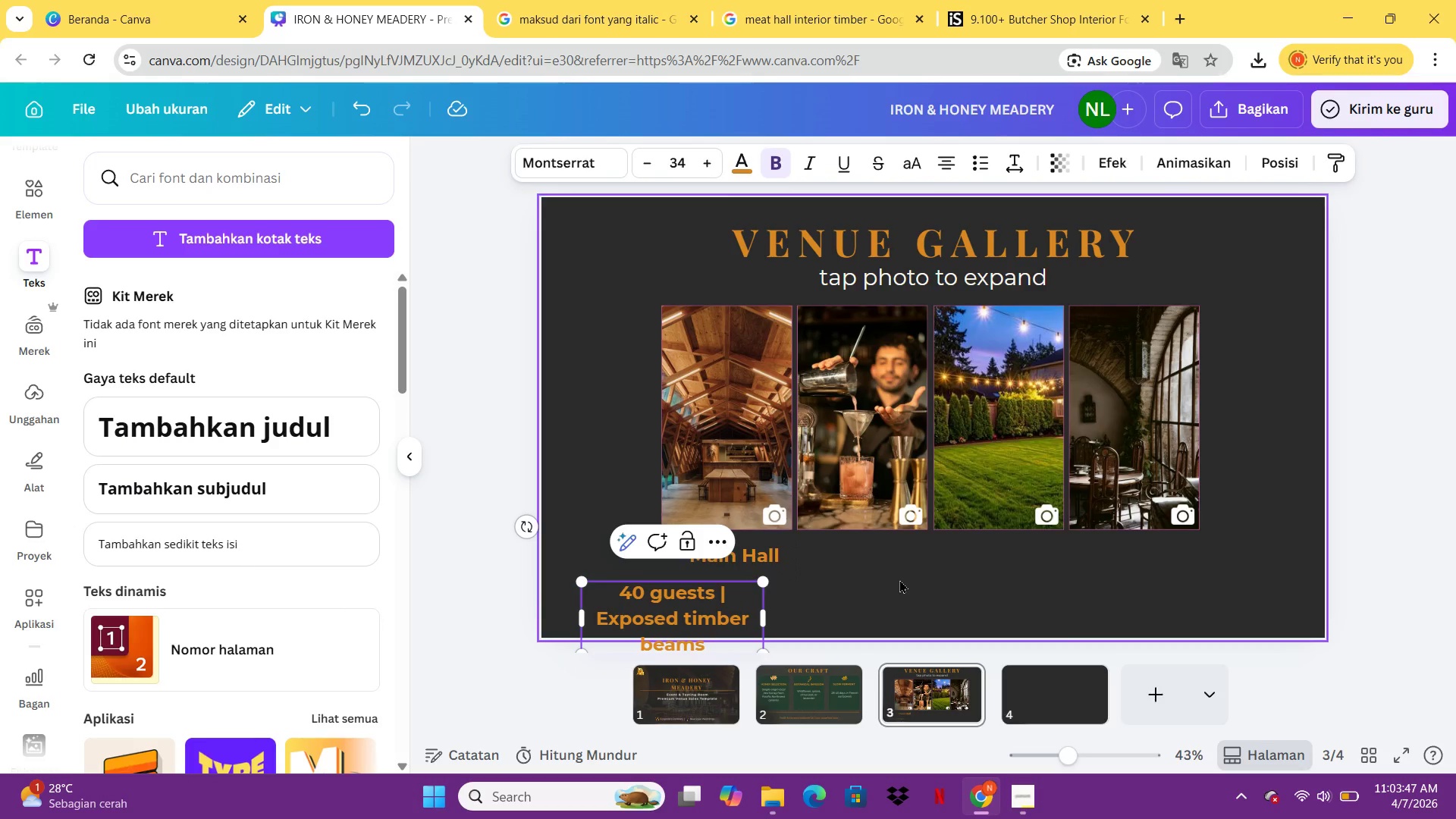 
left_click([899, 579])
 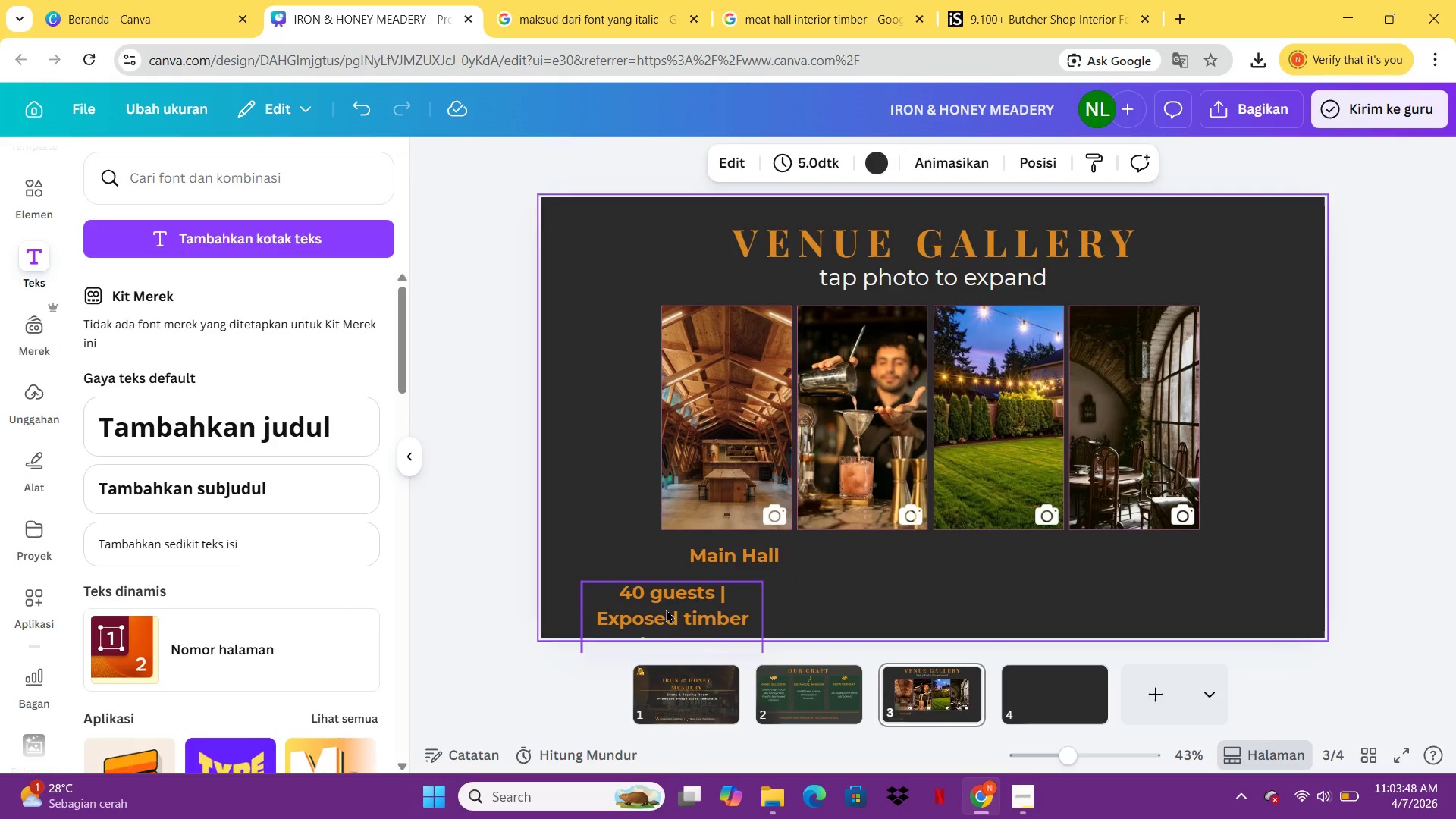 
left_click_drag(start_coordinate=[666, 609], to_coordinate=[723, 595])
 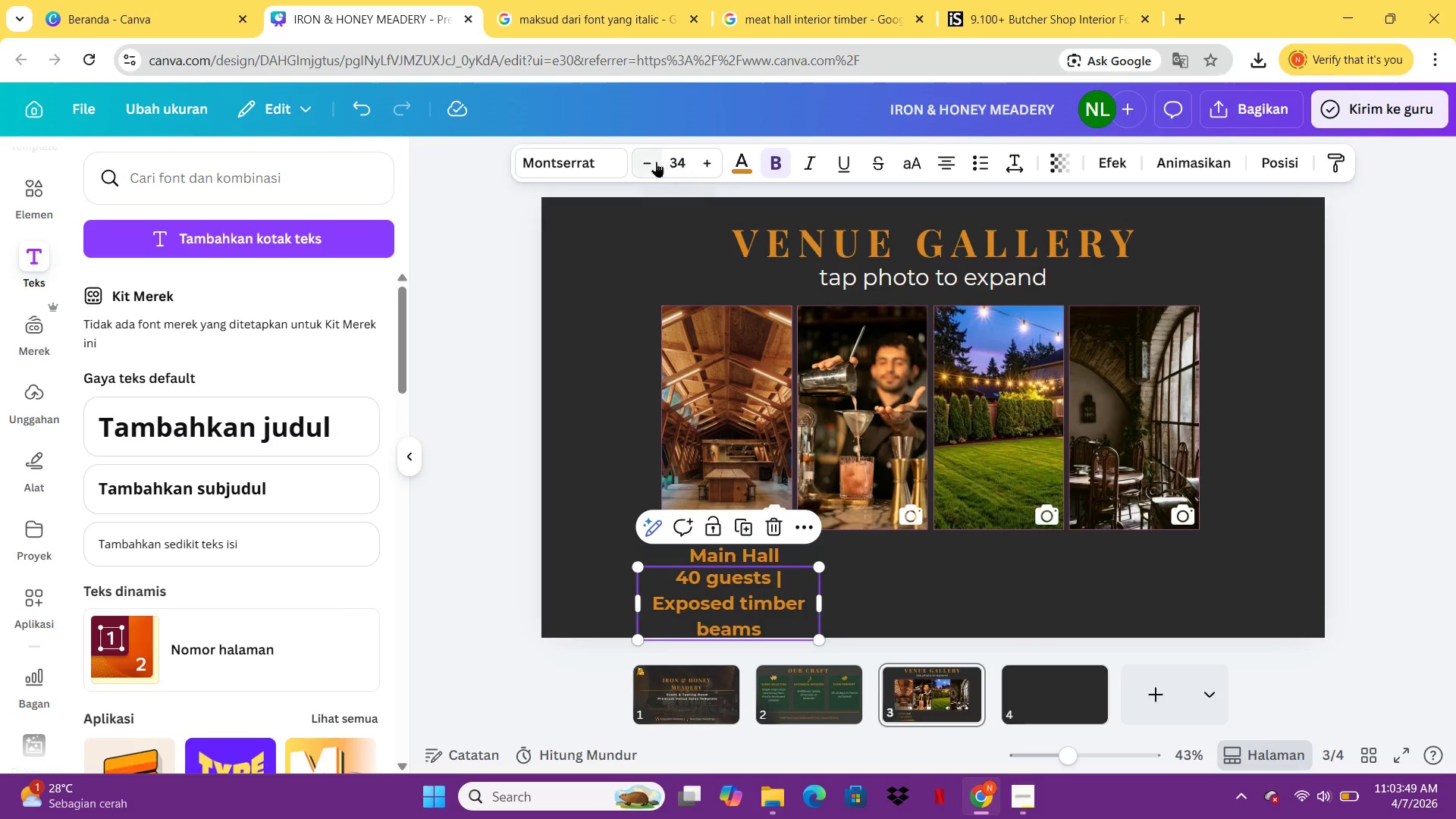 
double_click([656, 162])
 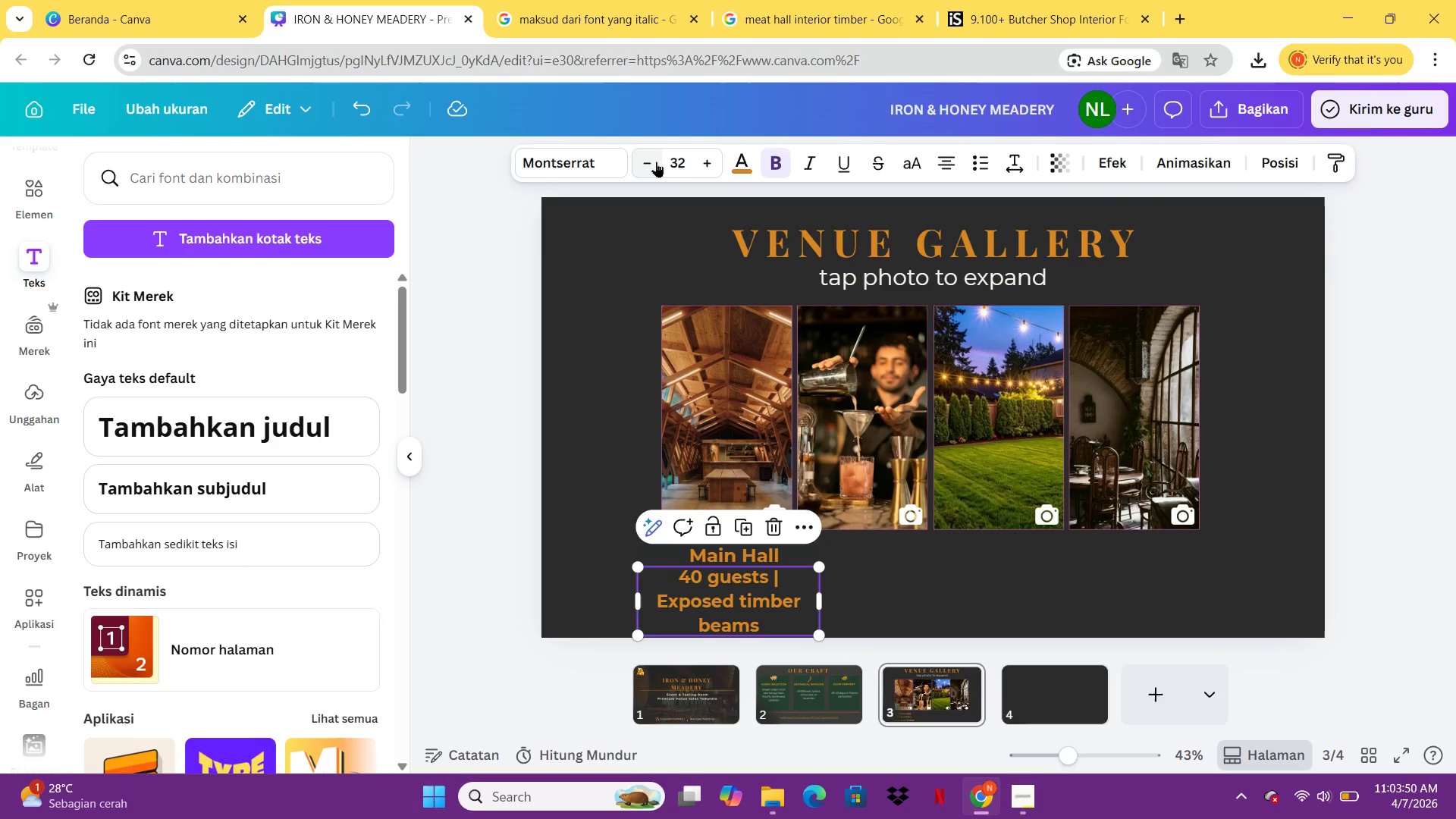 
triple_click([656, 162])
 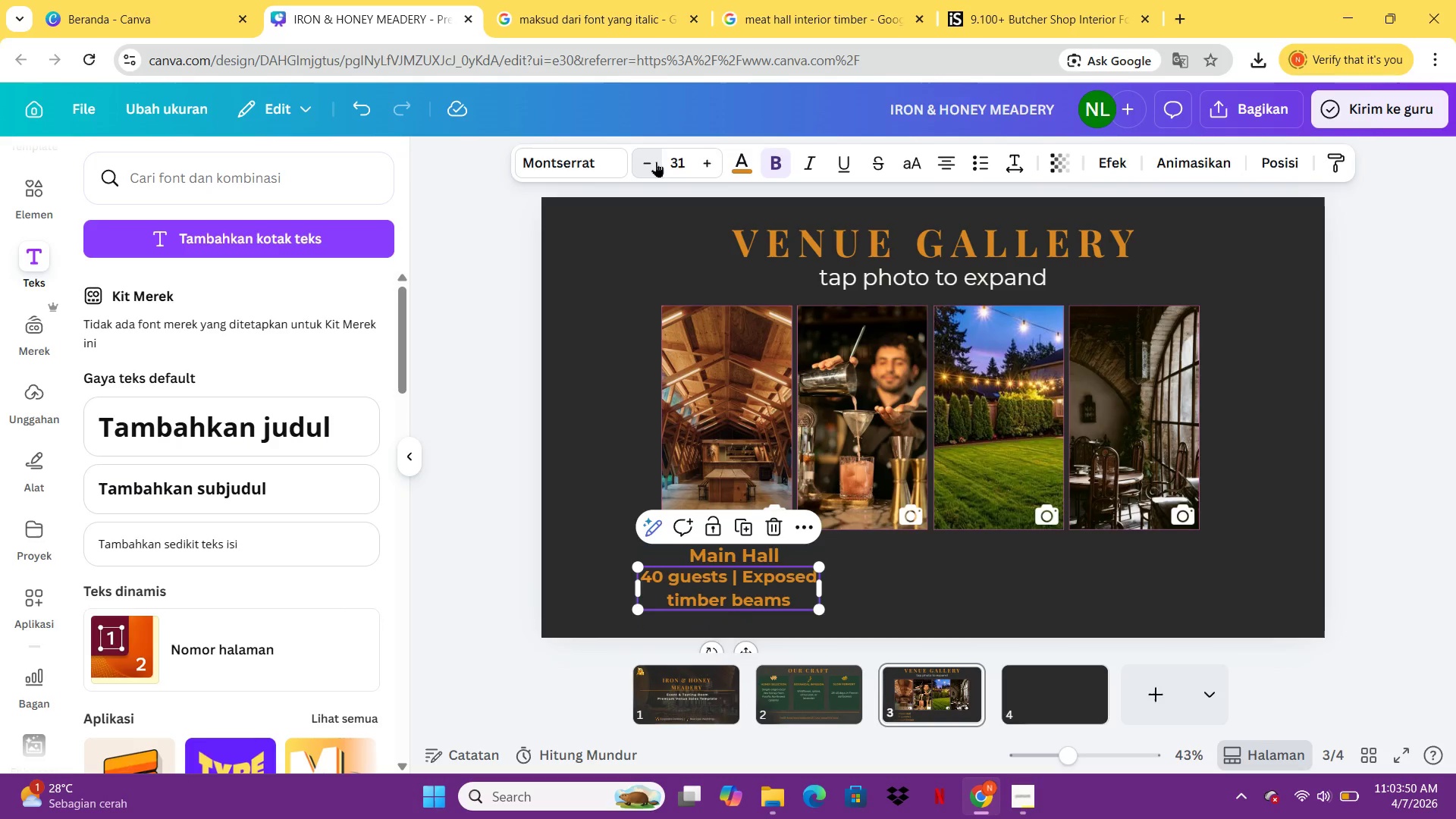 
triple_click([656, 162])
 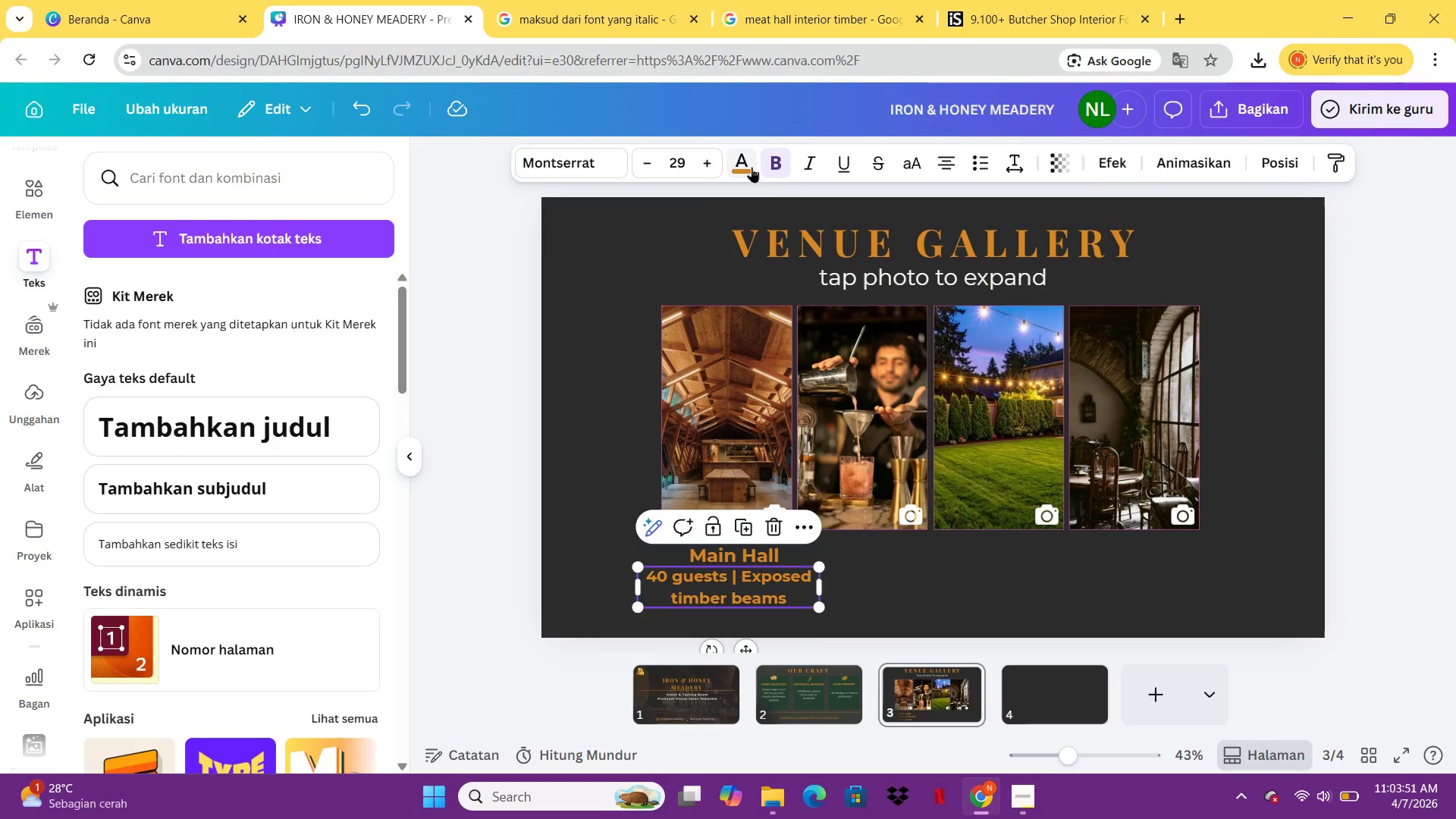 
left_click([751, 167])
 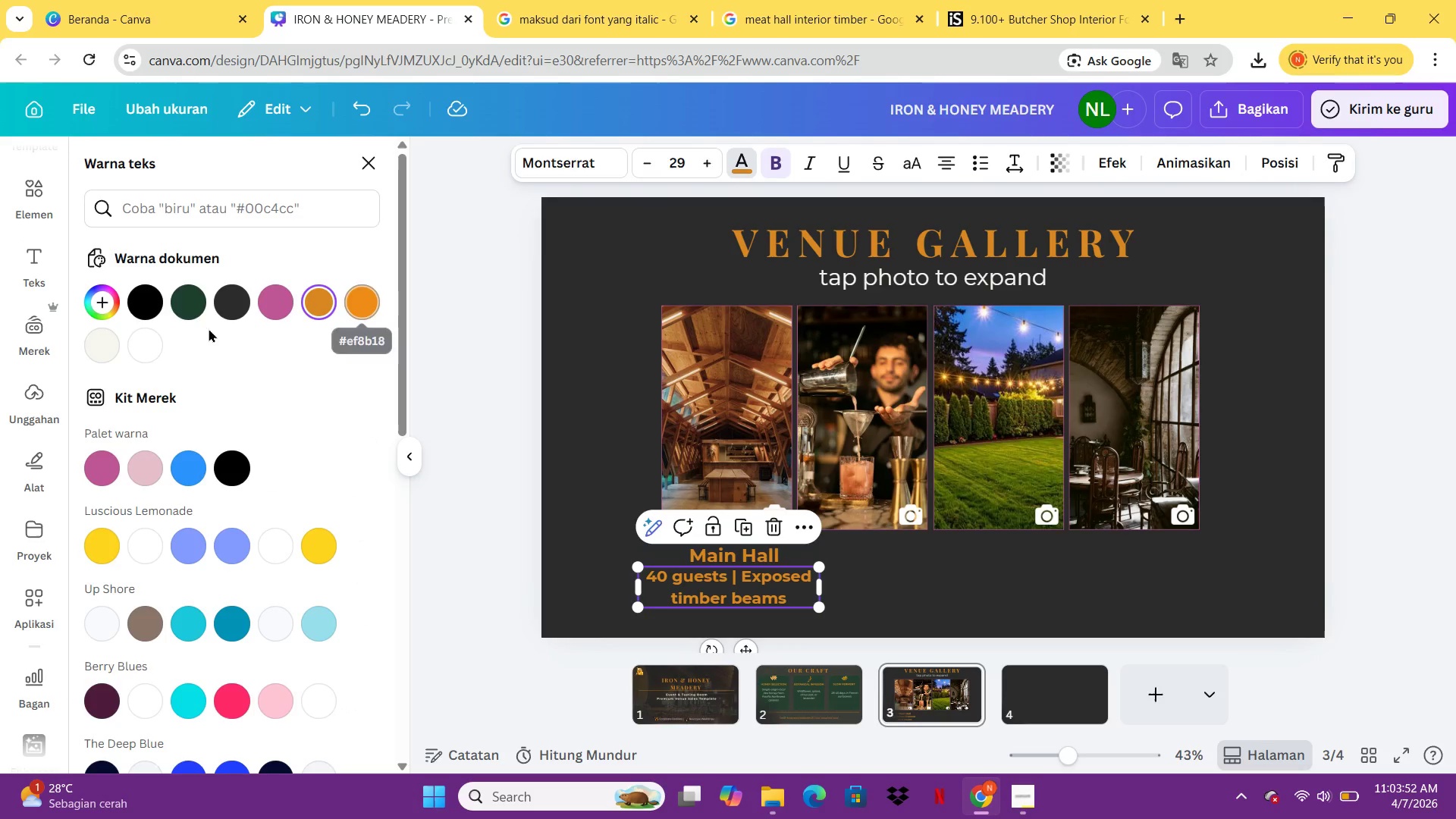 
mouse_move([105, 339])
 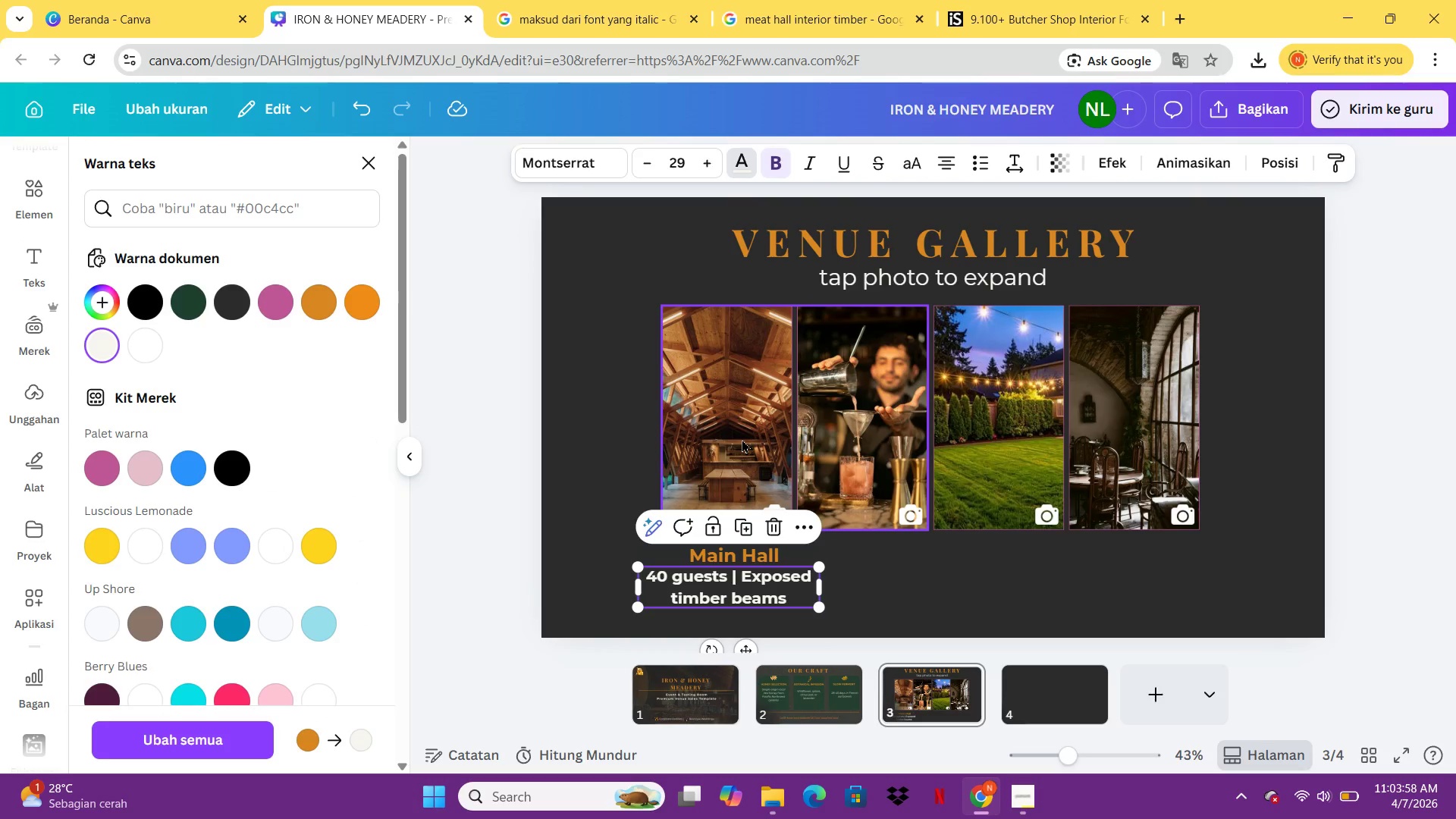 
wait(5.96)
 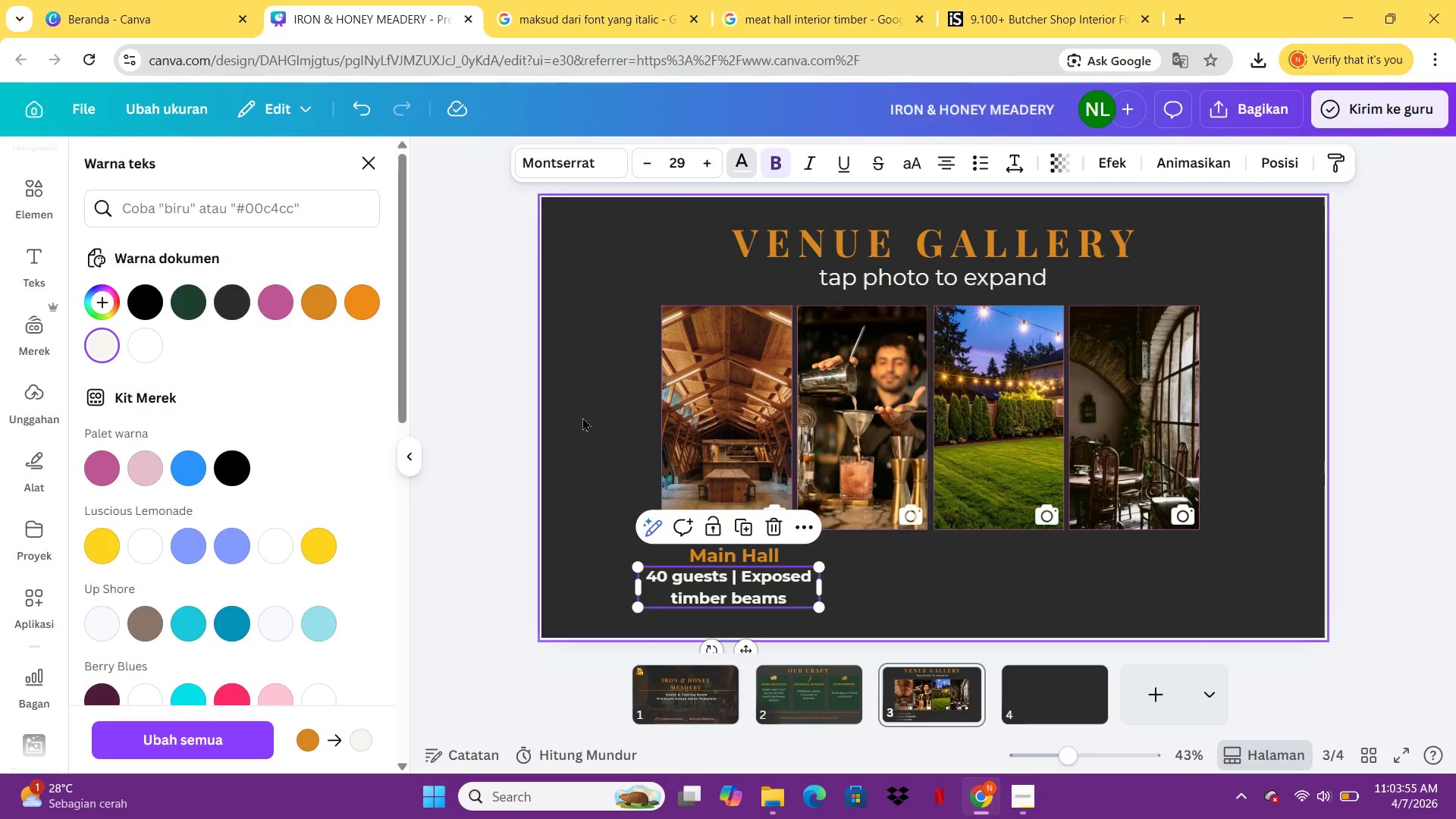 
double_click([777, 152])
 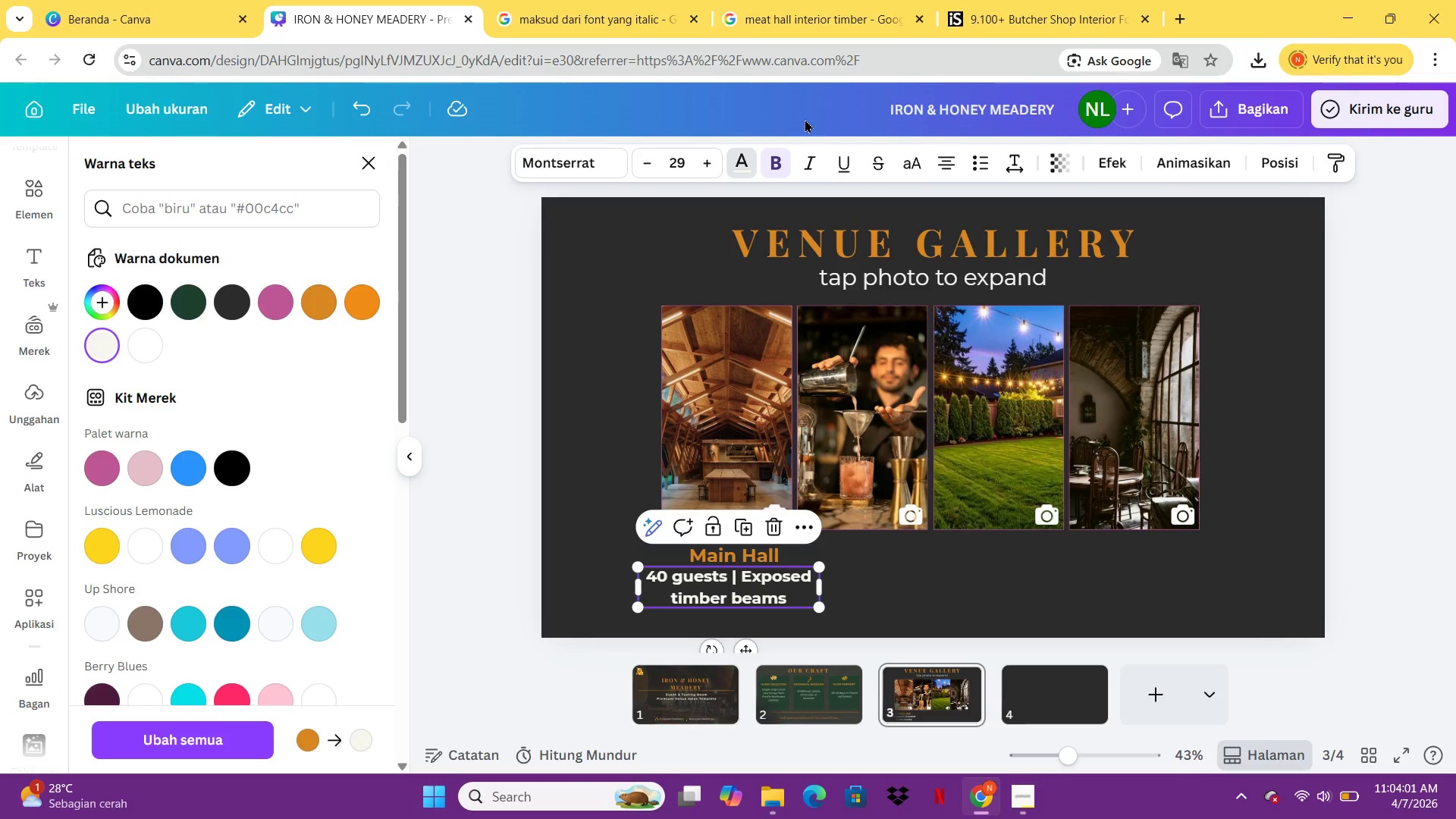 
left_click([779, 152])
 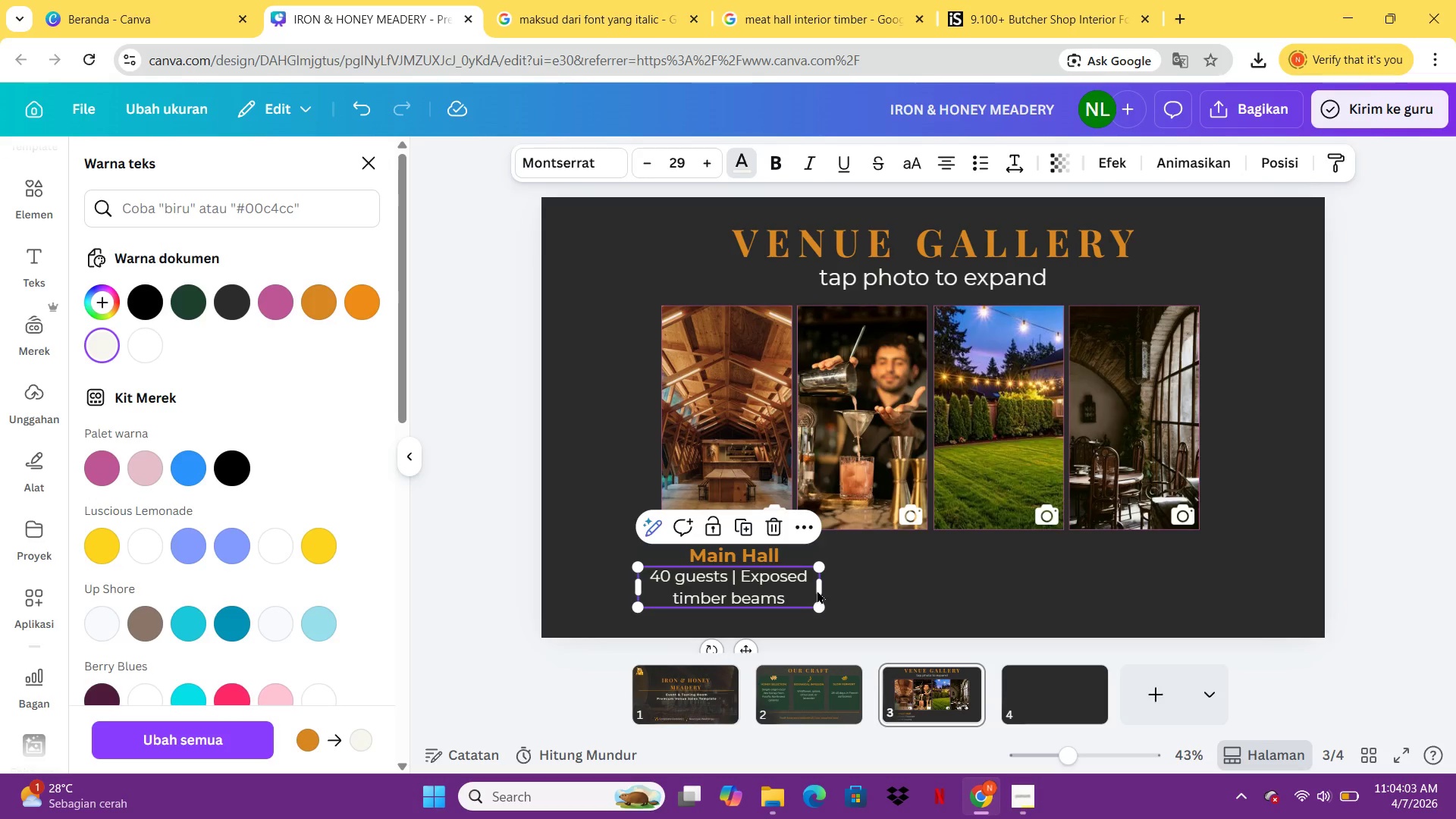 
left_click_drag(start_coordinate=[820, 590], to_coordinate=[770, 590])
 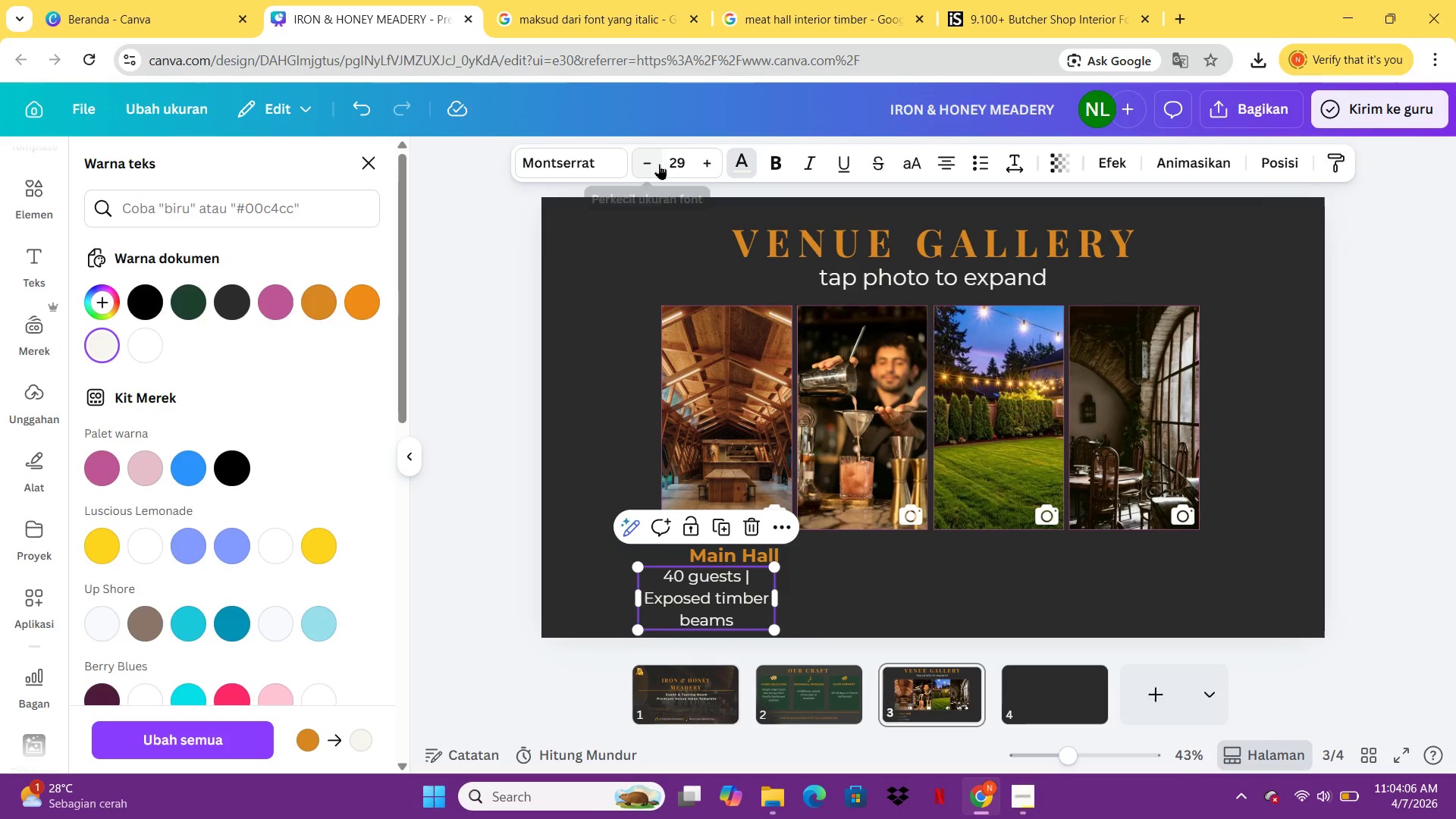 
double_click([657, 164])
 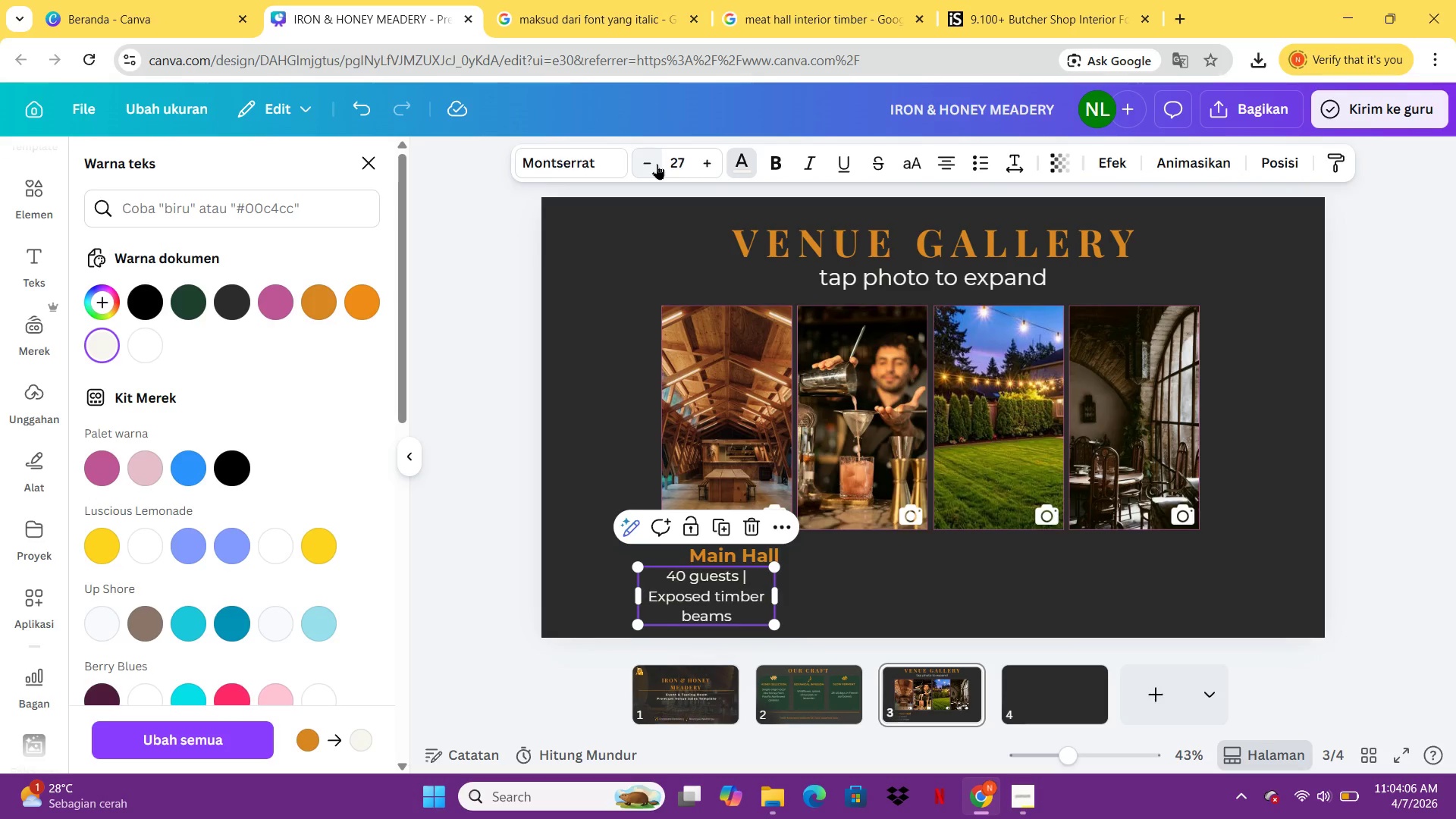 
triple_click([657, 164])
 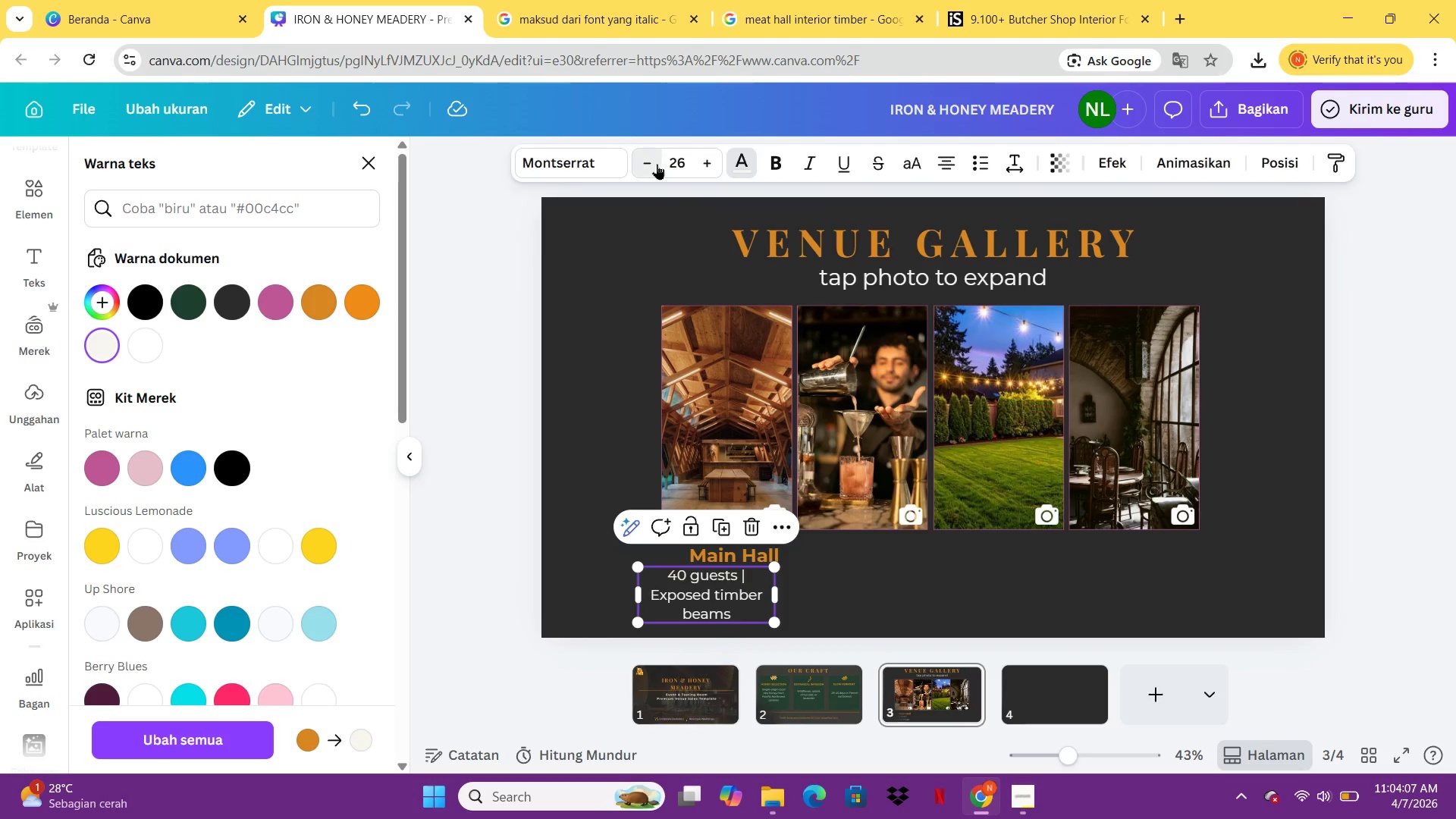 
triple_click([657, 164])
 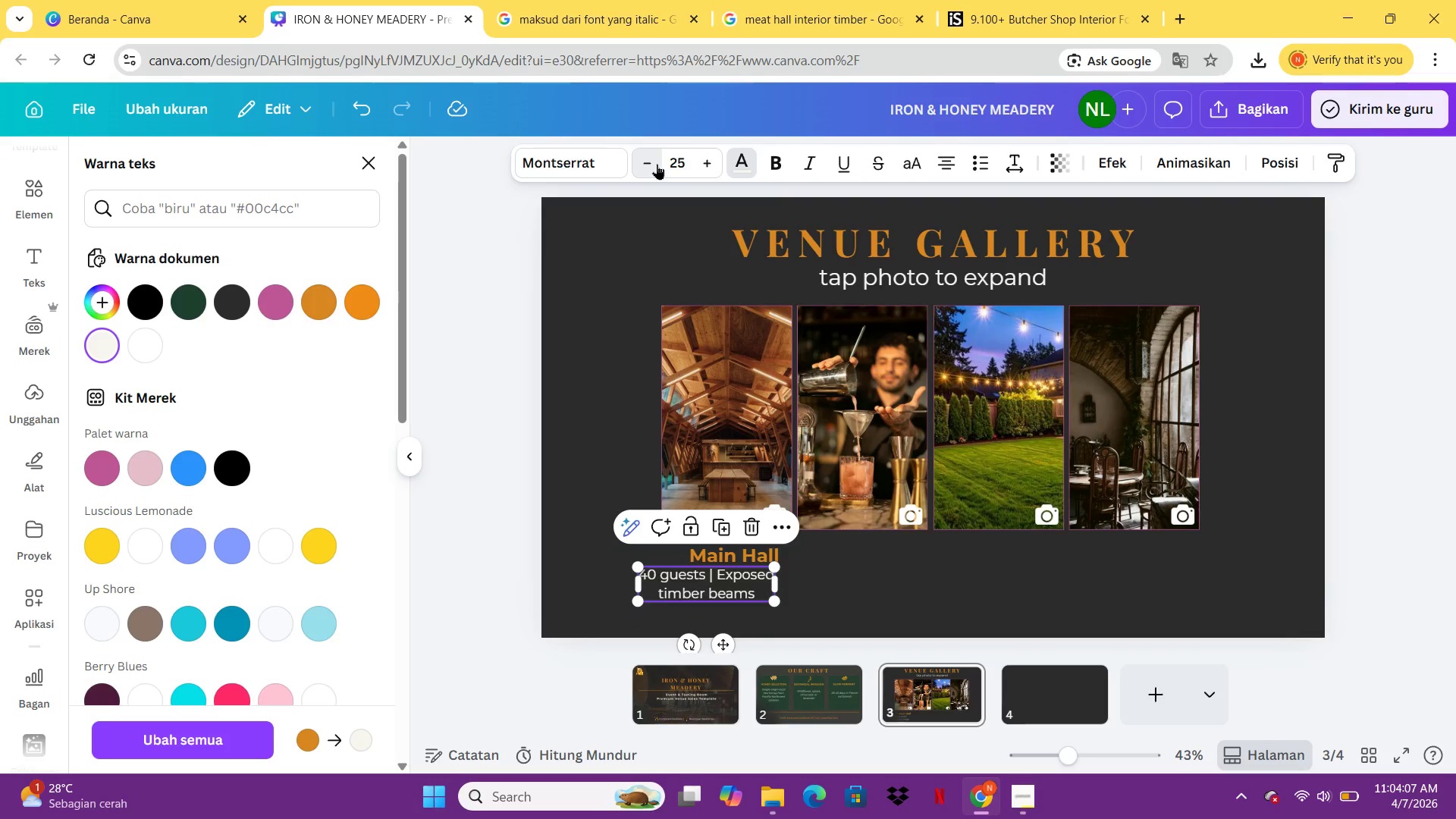 
triple_click([657, 164])
 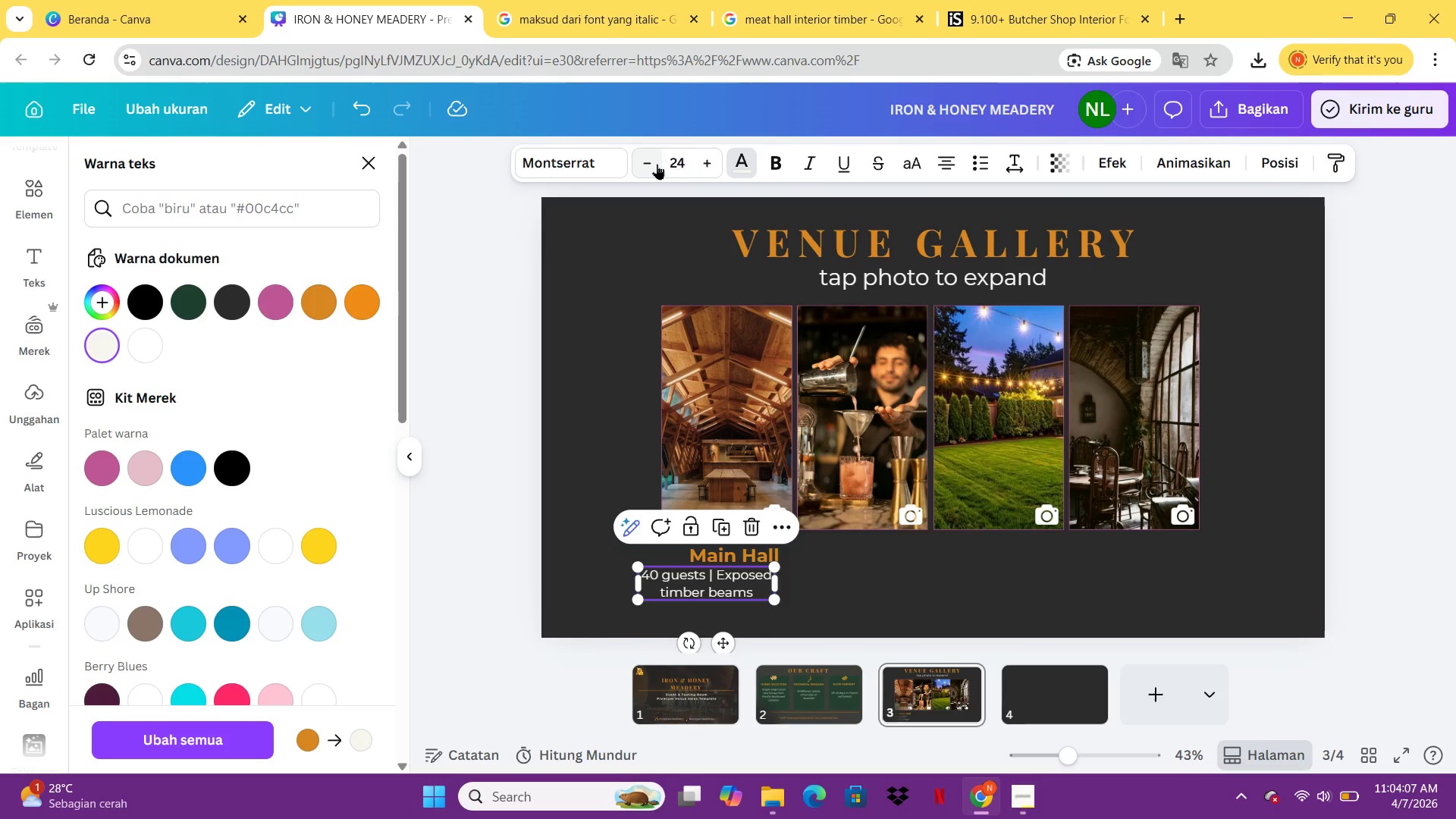 
triple_click([657, 164])
 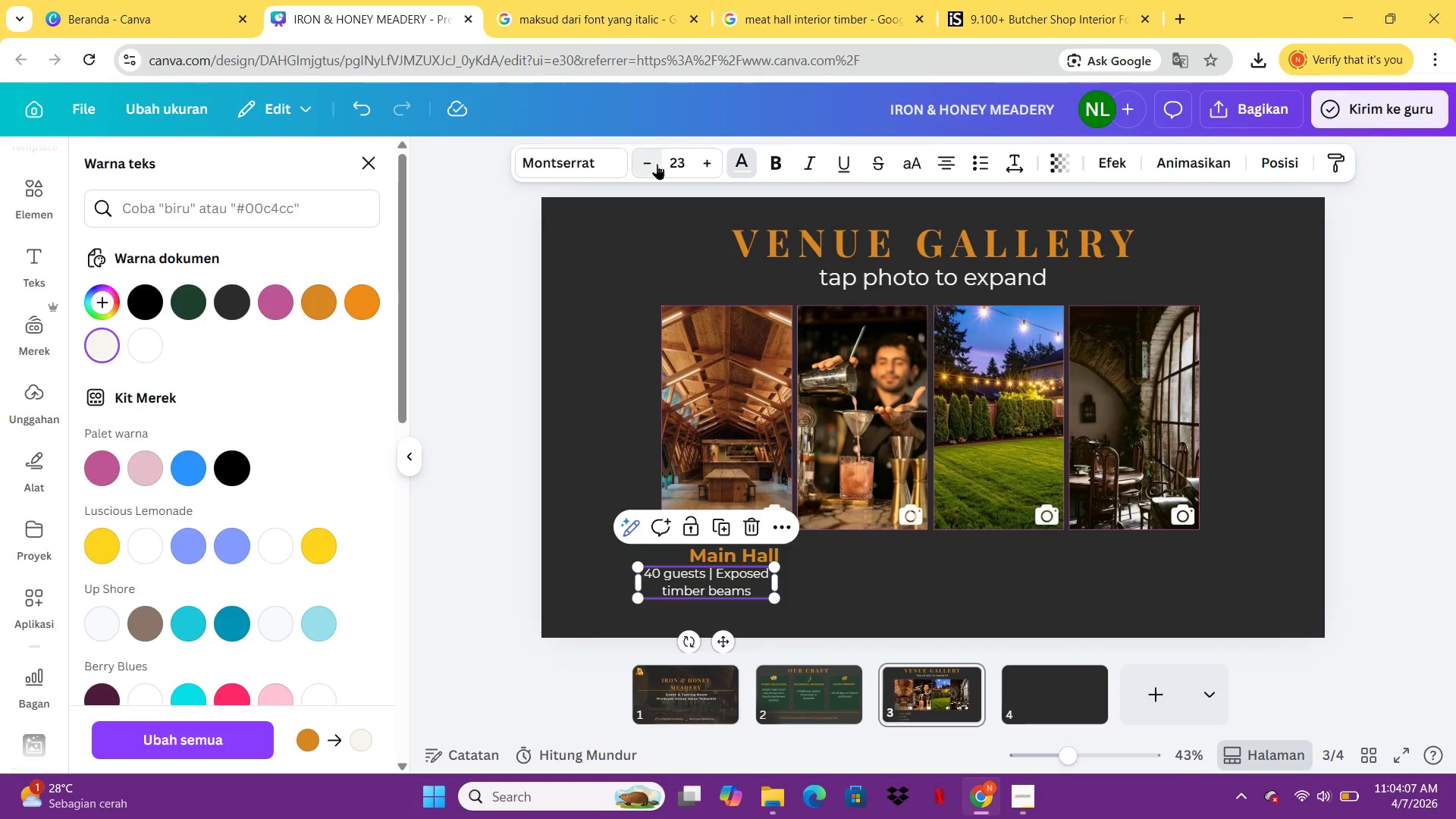 
triple_click([657, 164])
 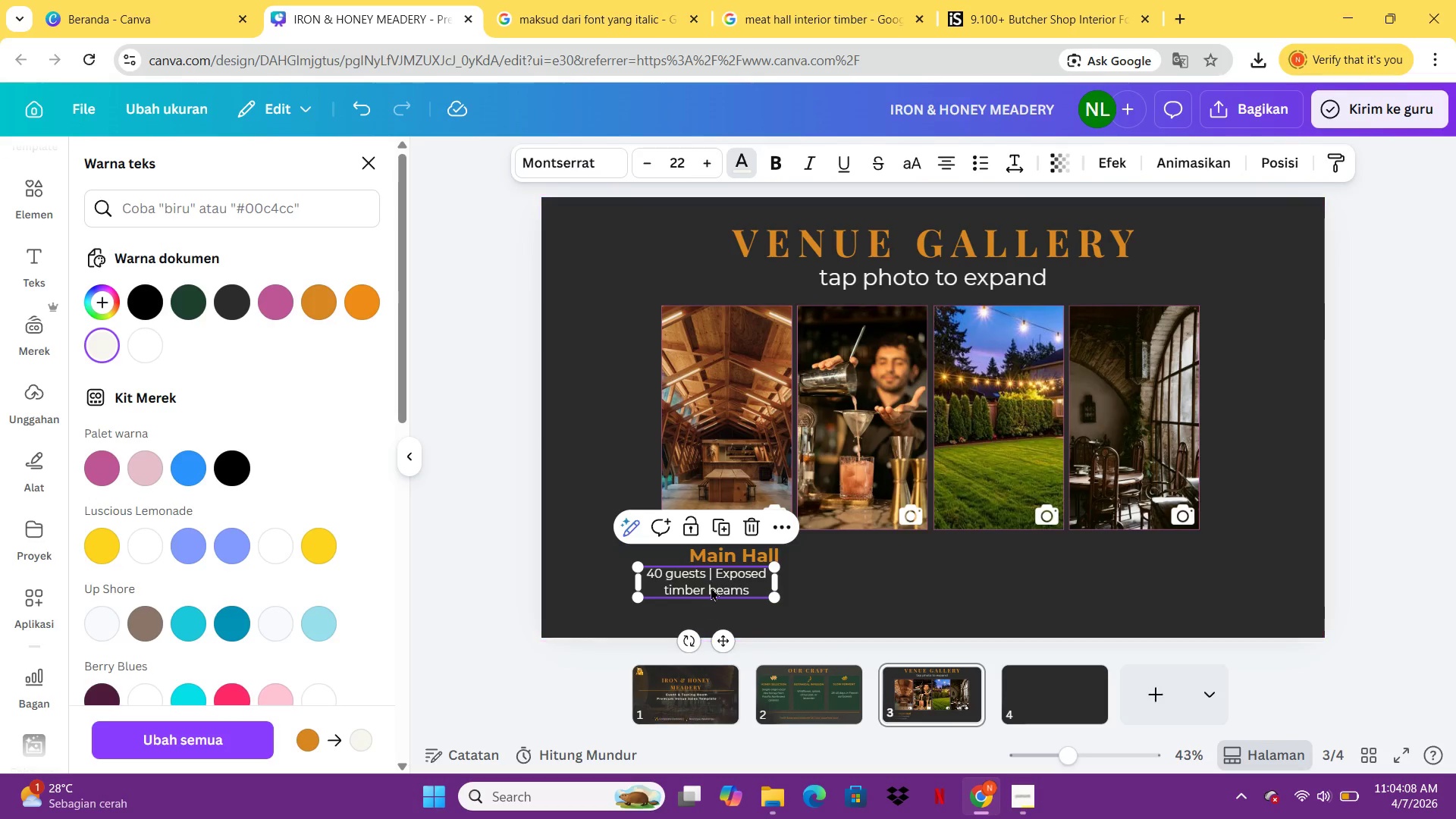 
left_click_drag(start_coordinate=[713, 579], to_coordinate=[733, 583])
 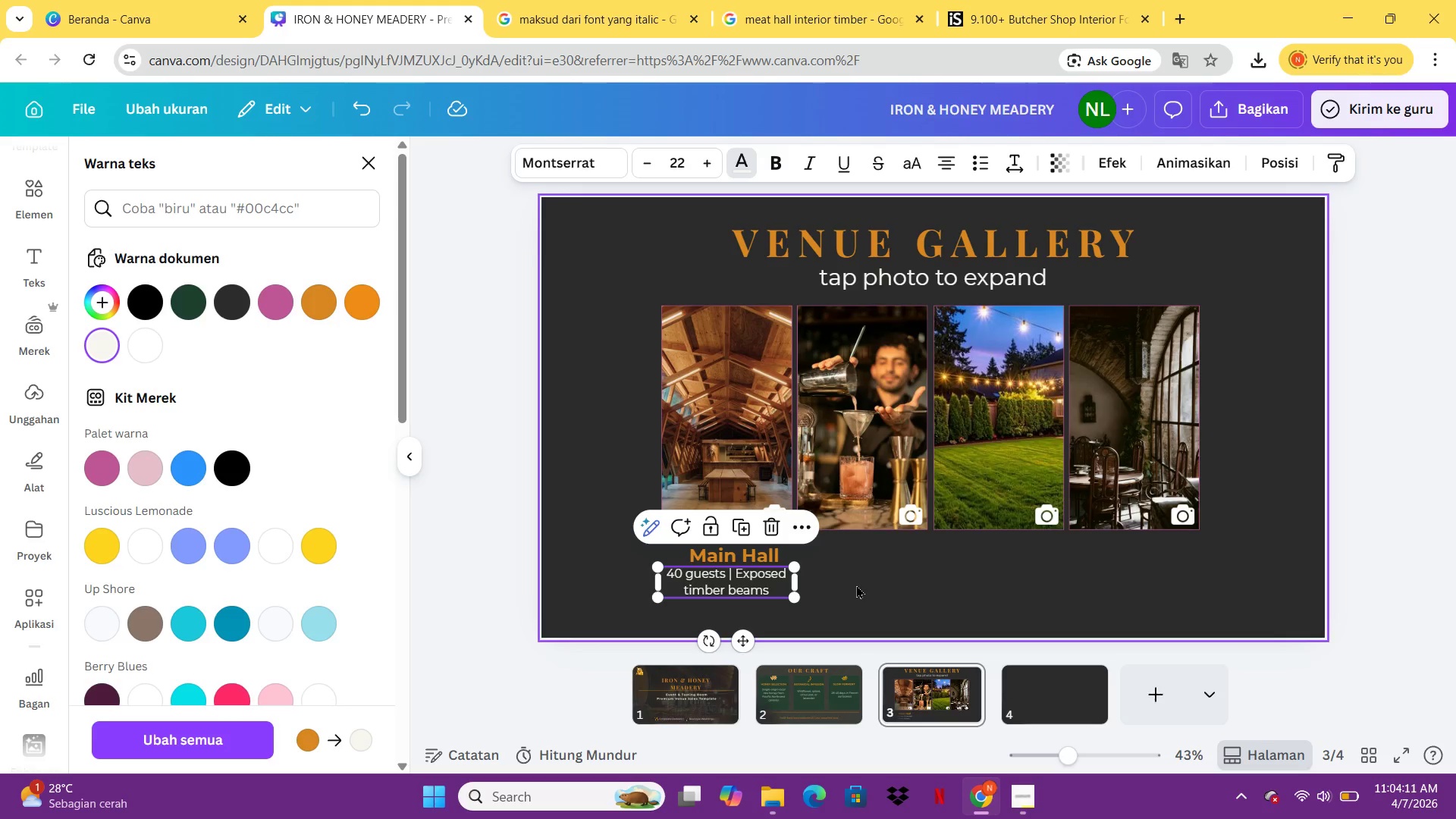 
left_click([856, 585])
 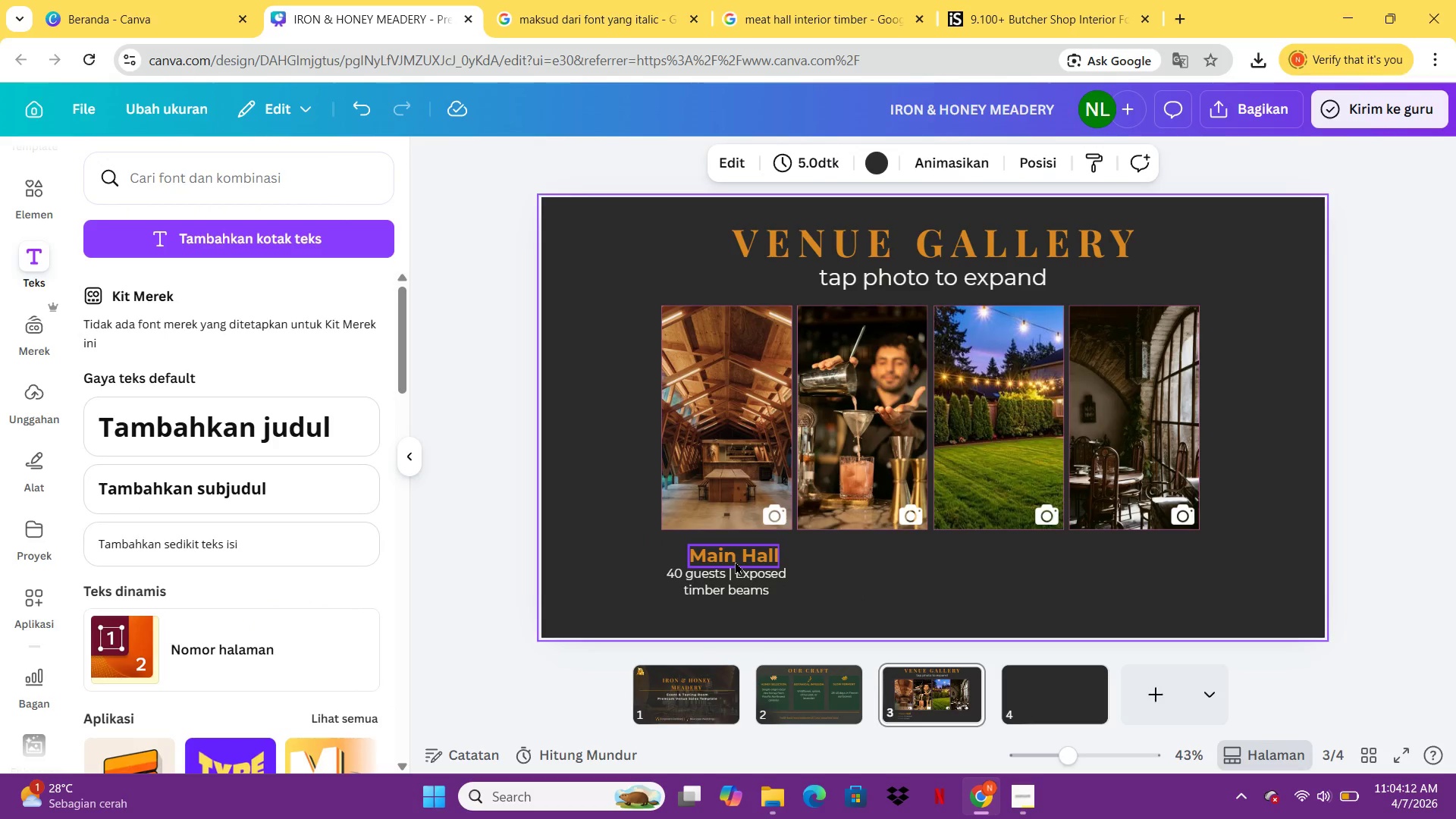 
left_click_drag(start_coordinate=[734, 560], to_coordinate=[728, 554])
 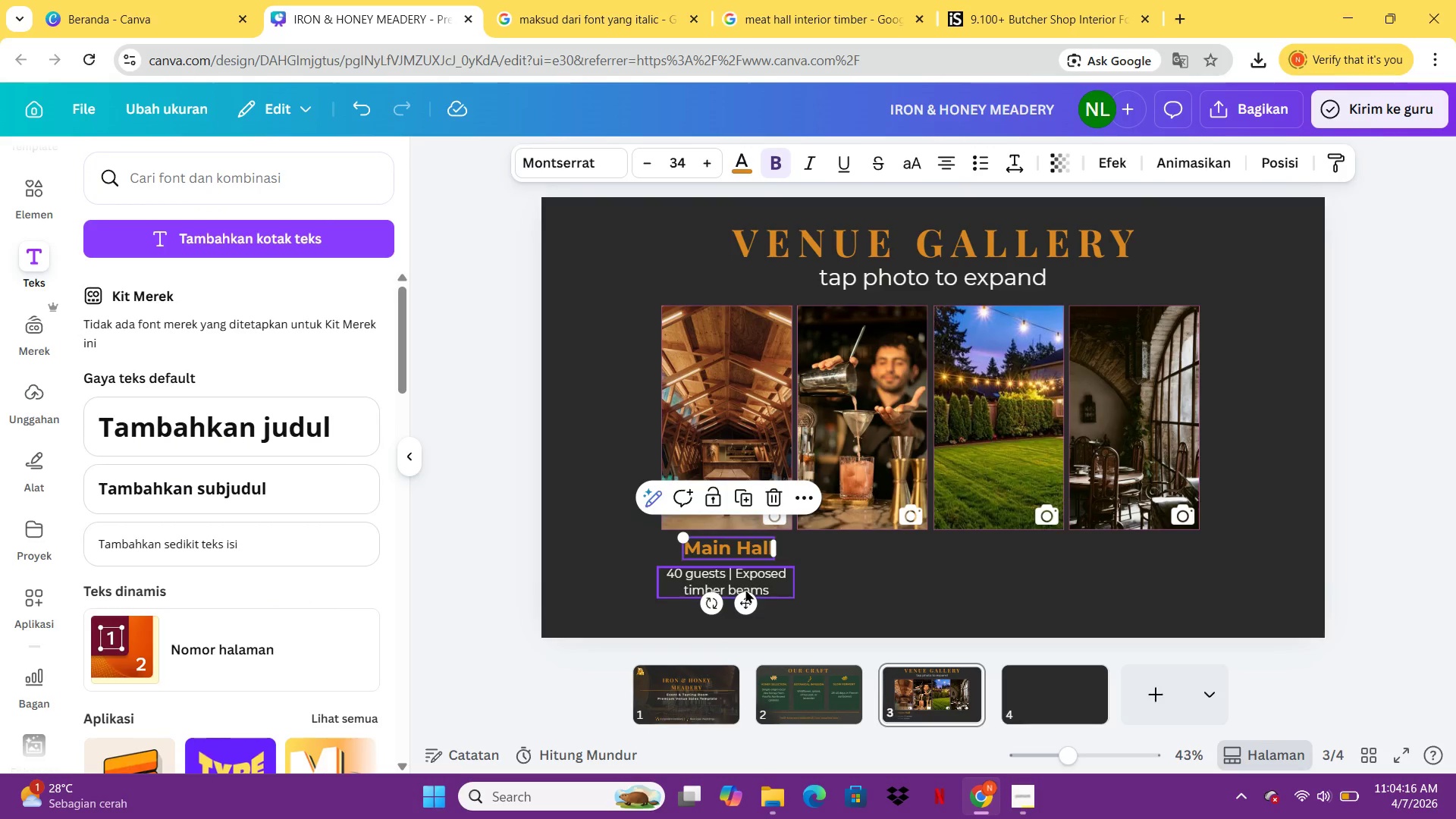 
left_click([843, 595])
 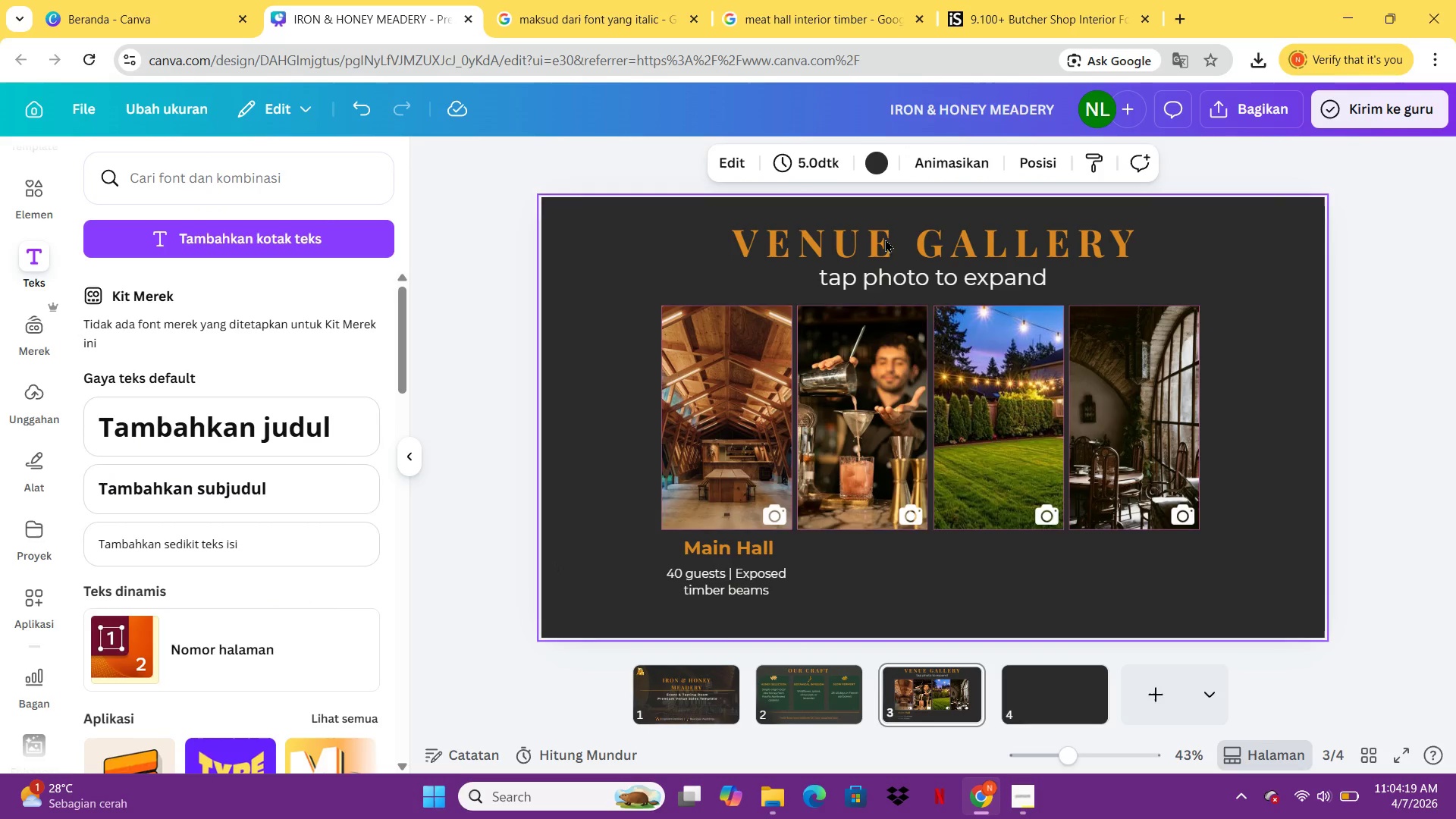 
left_click([731, 551])
 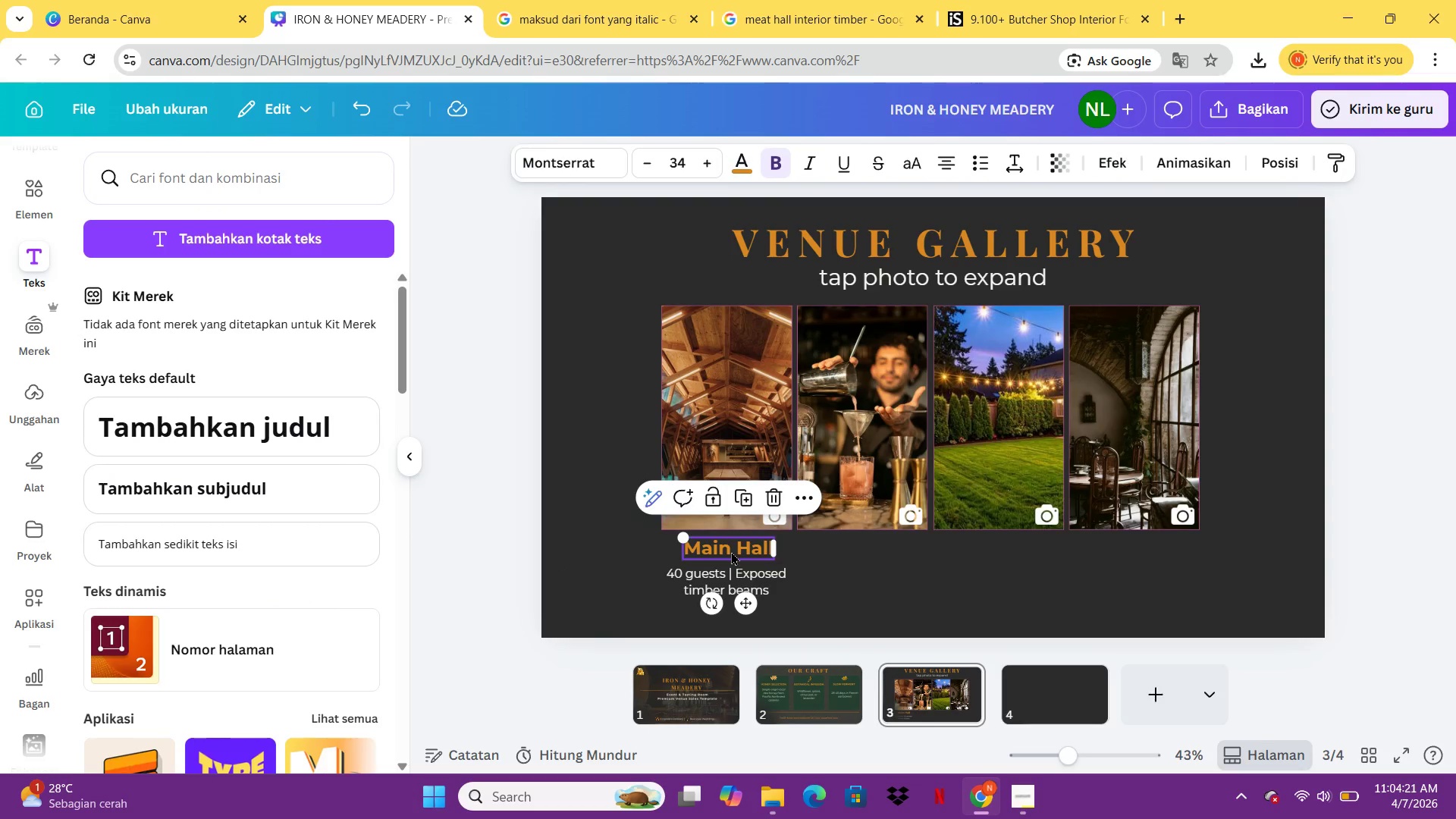 
key(Control+C)
 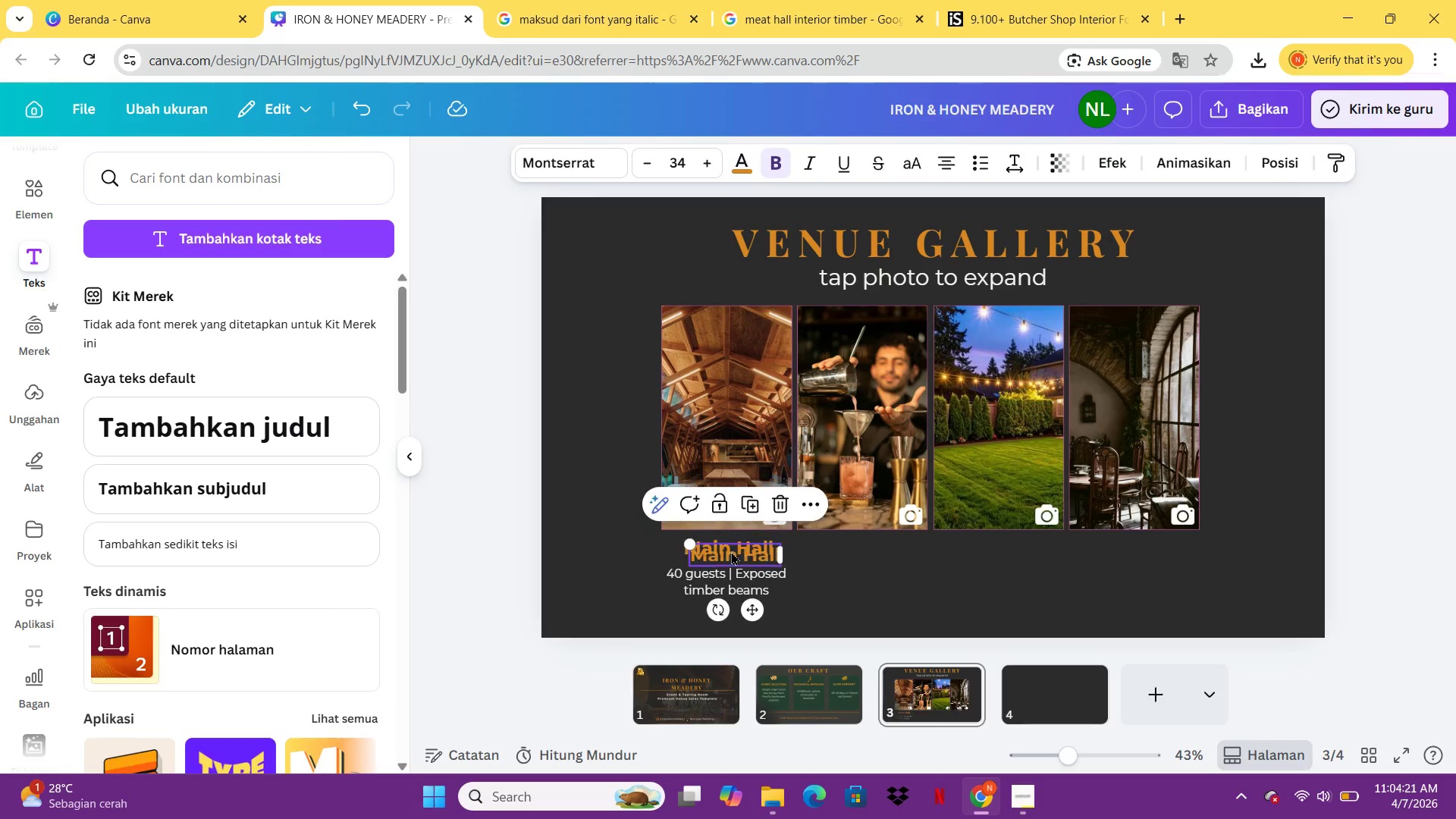 
key(Control+V)
 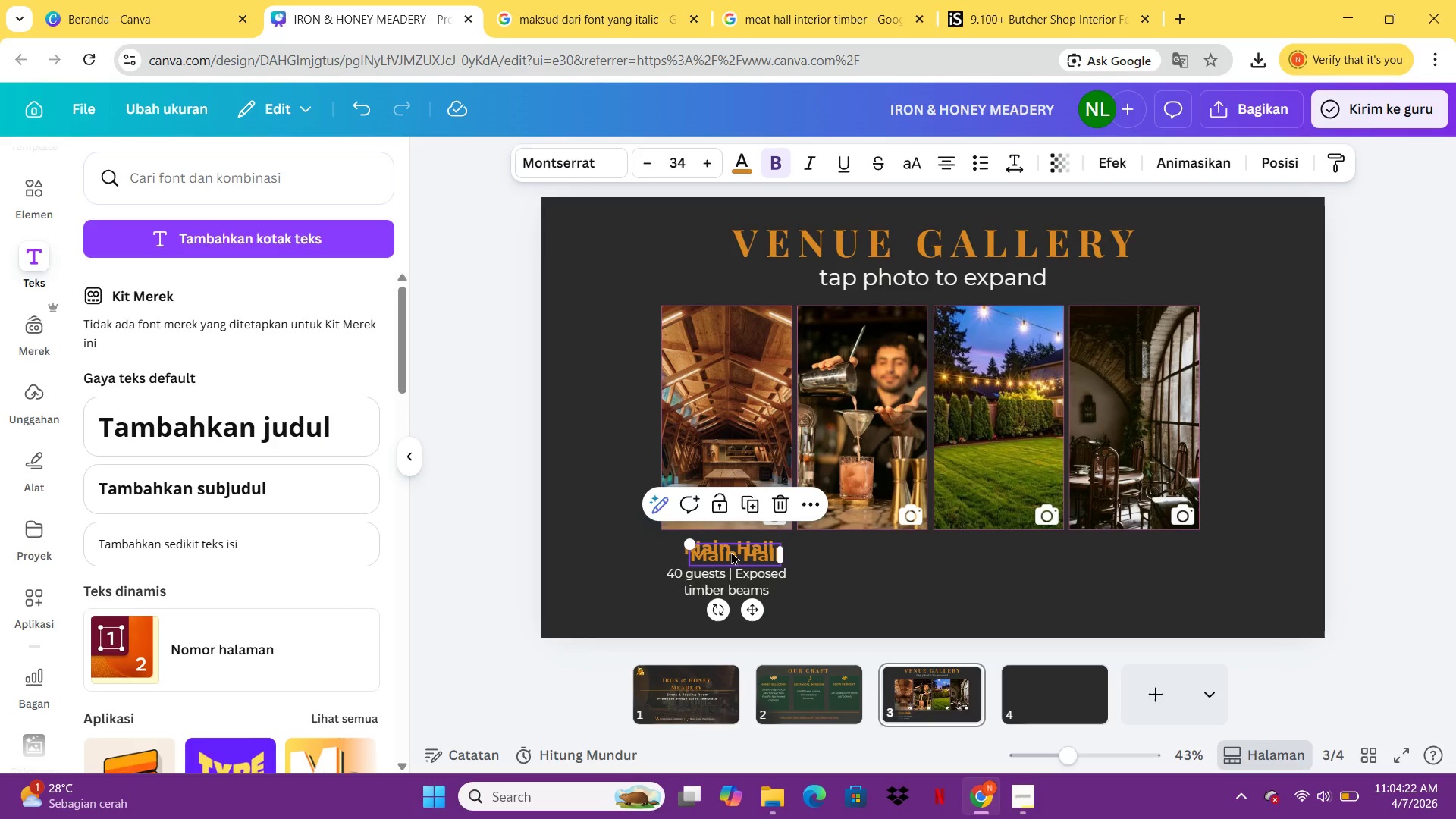 
left_click_drag(start_coordinate=[731, 551], to_coordinate=[859, 544])
 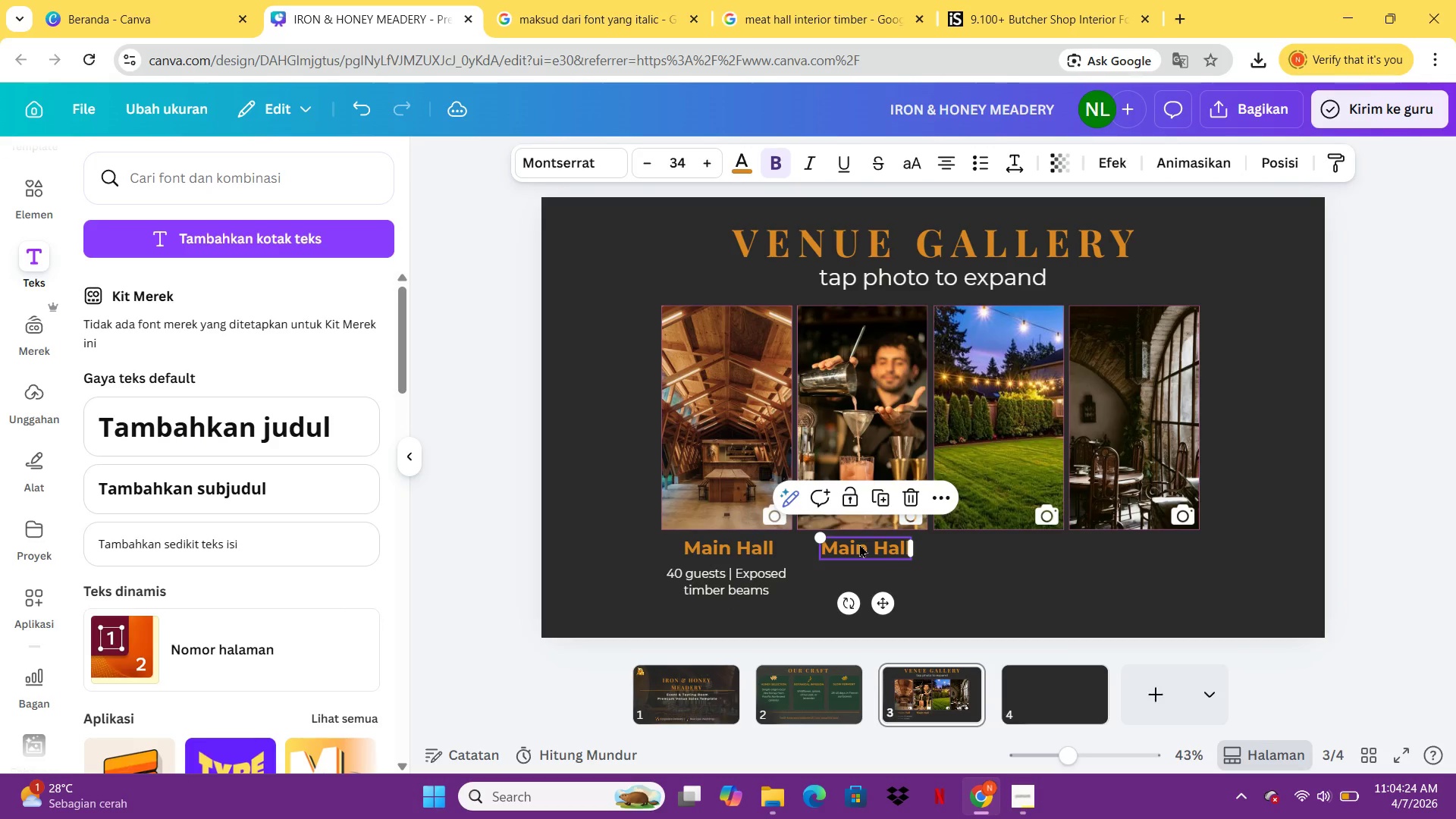 
double_click([859, 544])
 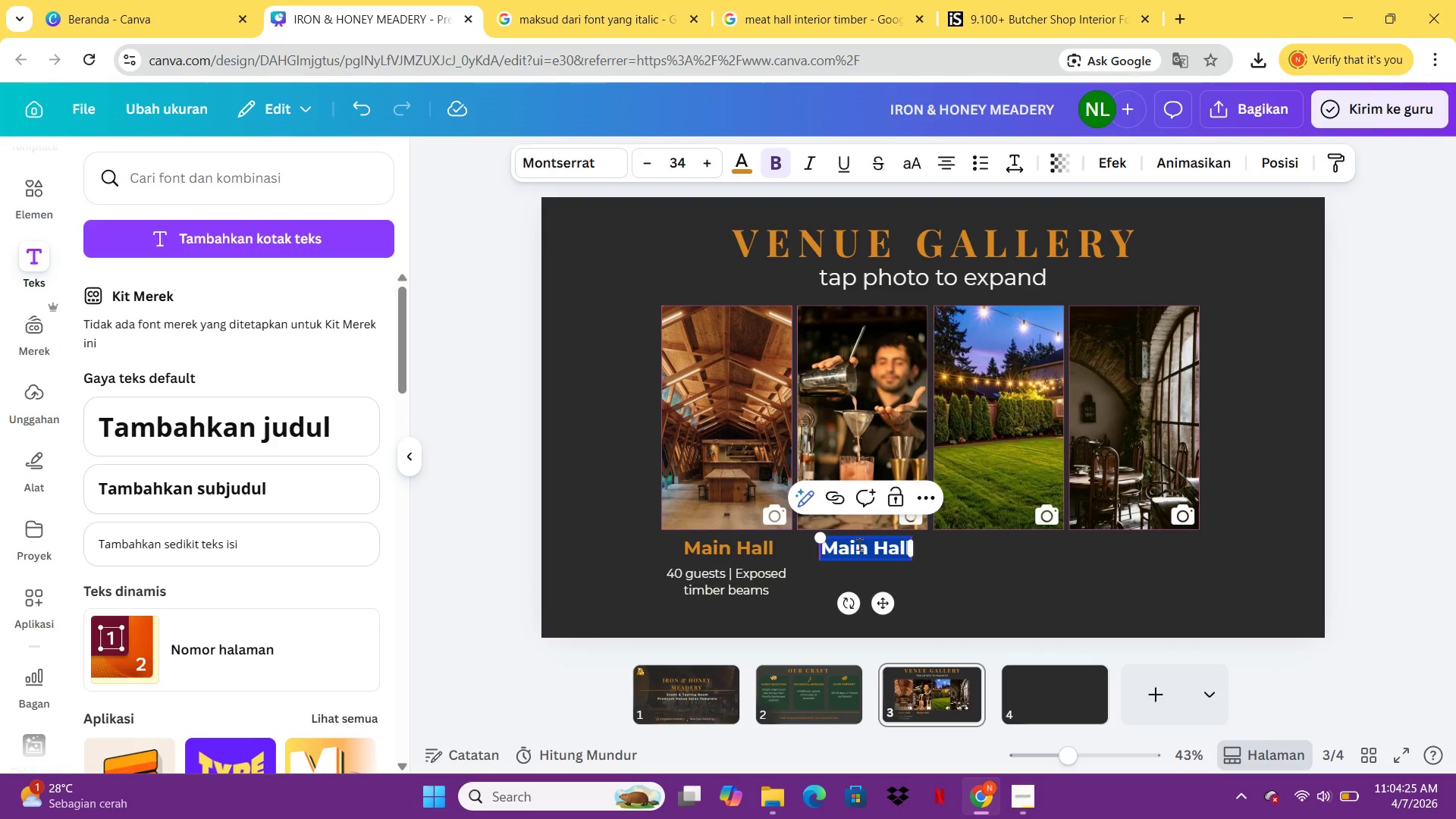 
type(Gold Bar)
 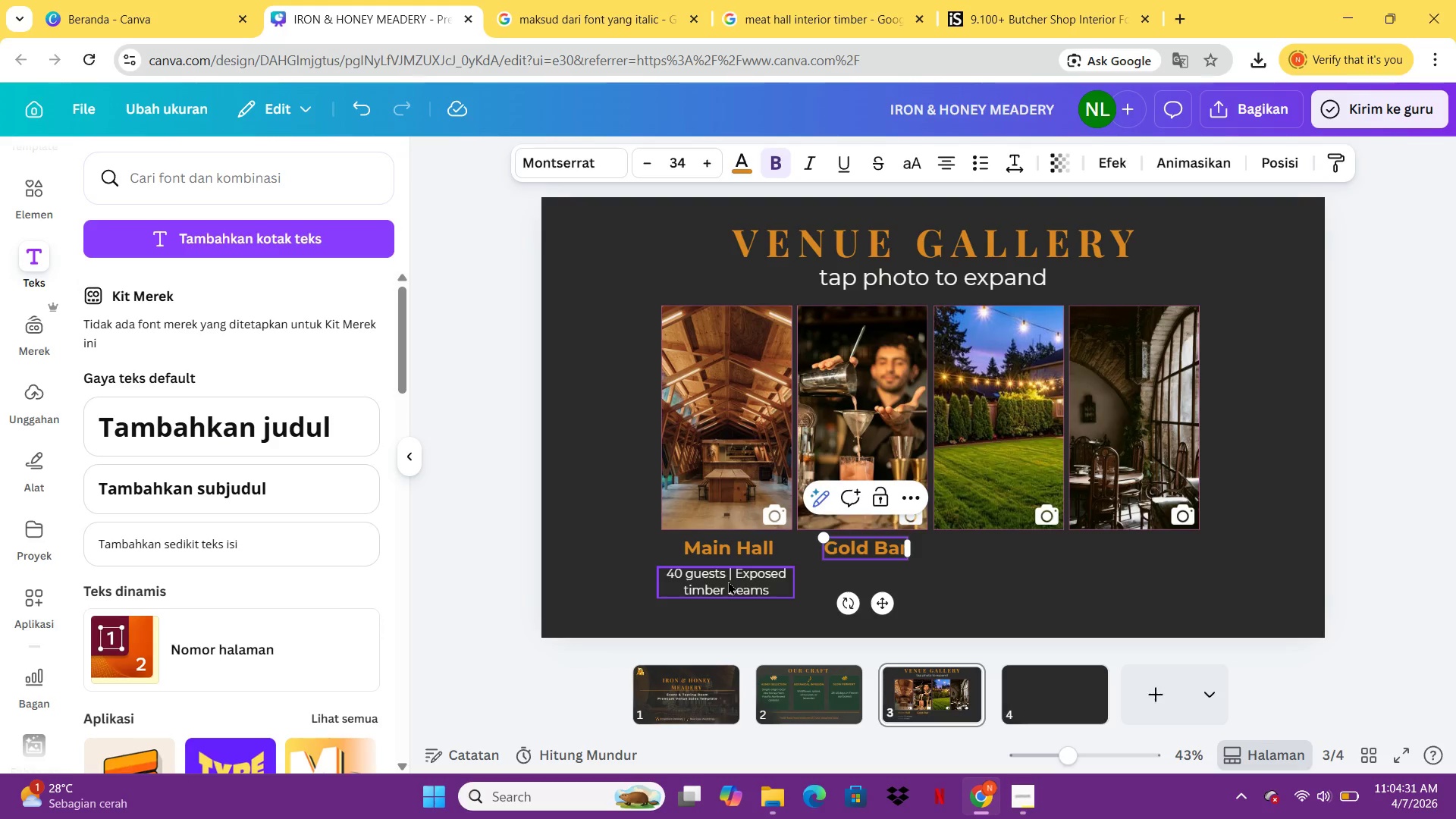 
left_click([719, 582])
 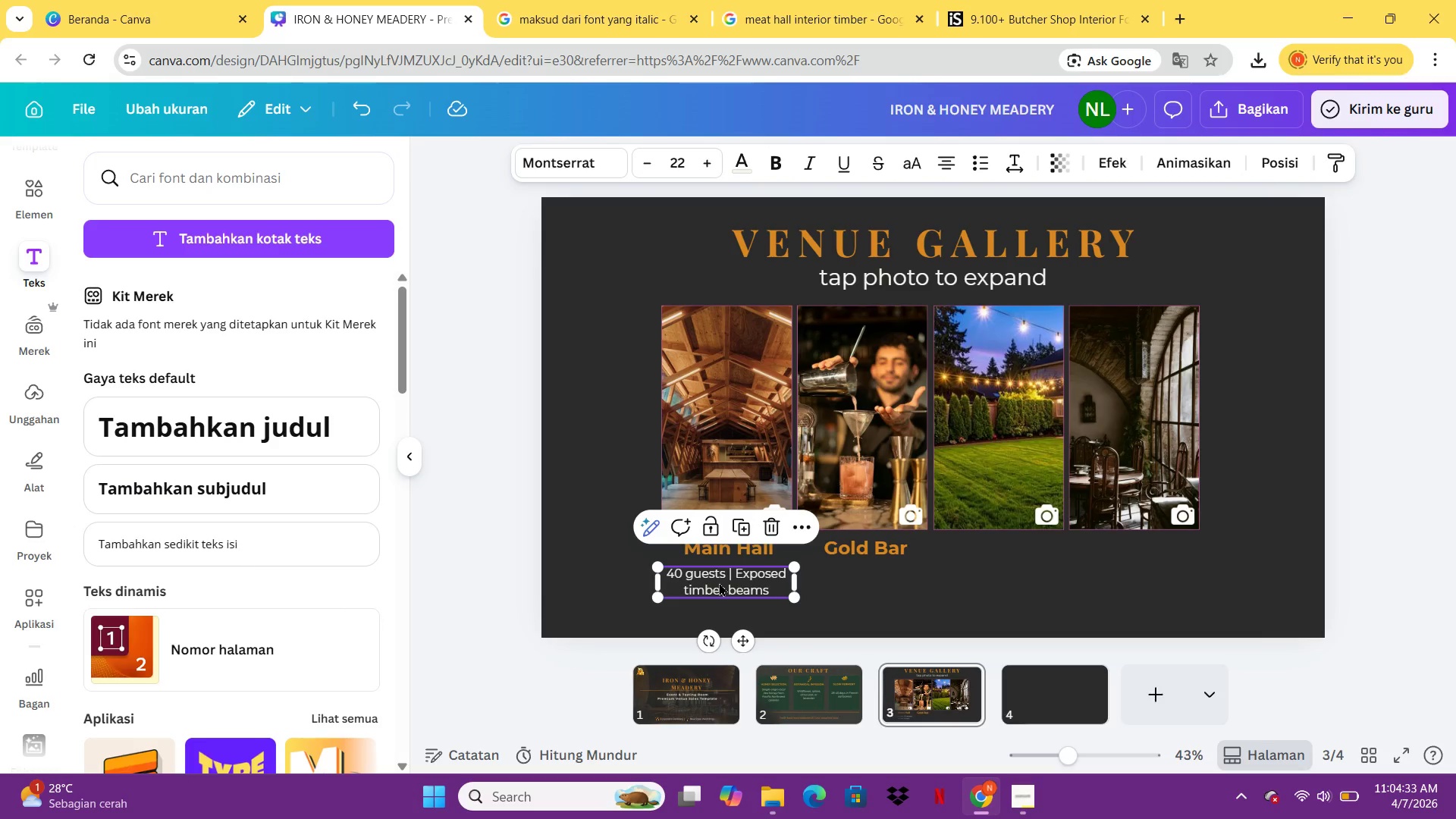 
key(Control+C)
 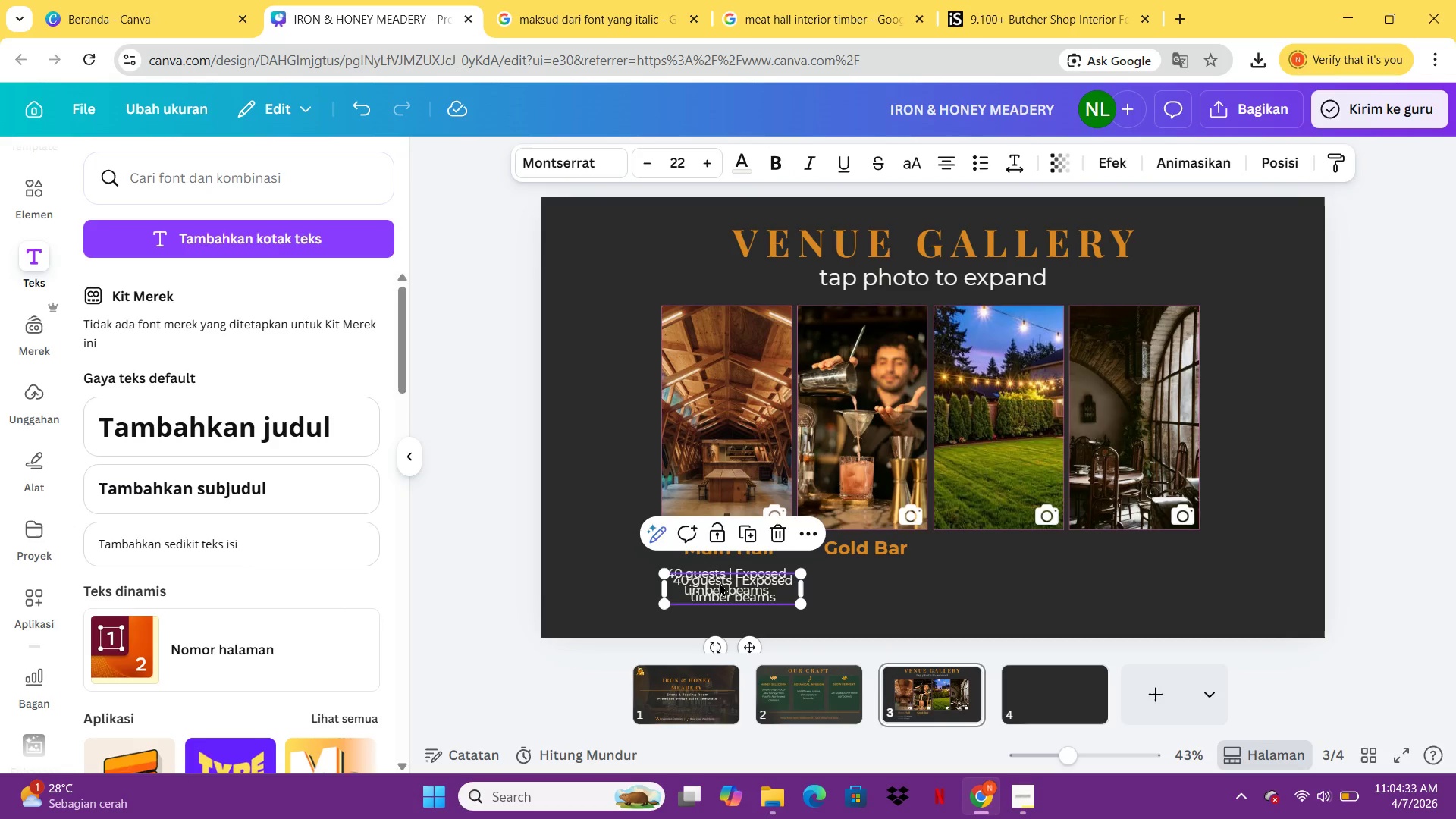 
key(Control+V)
 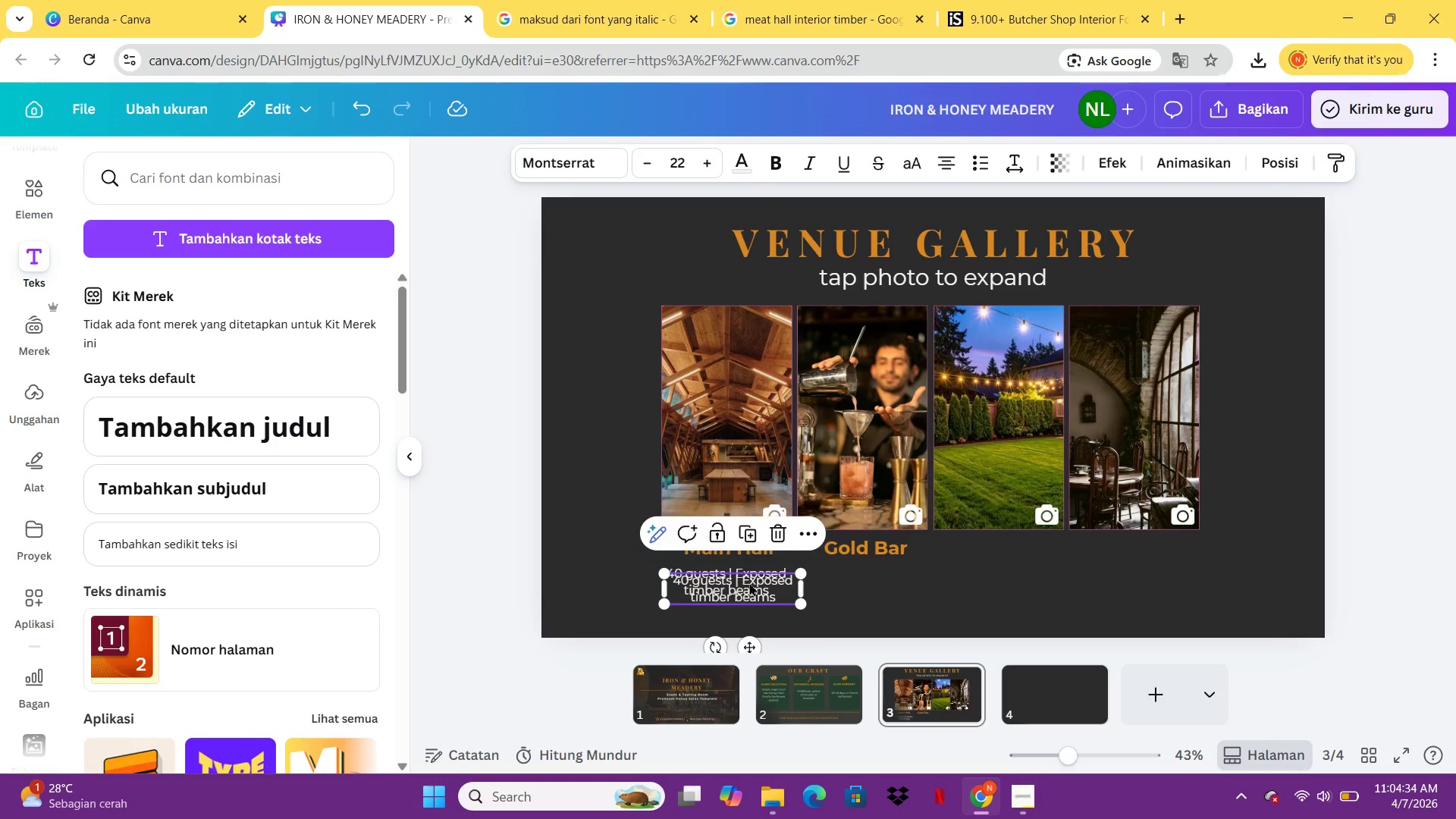 
left_click_drag(start_coordinate=[719, 582], to_coordinate=[853, 582])
 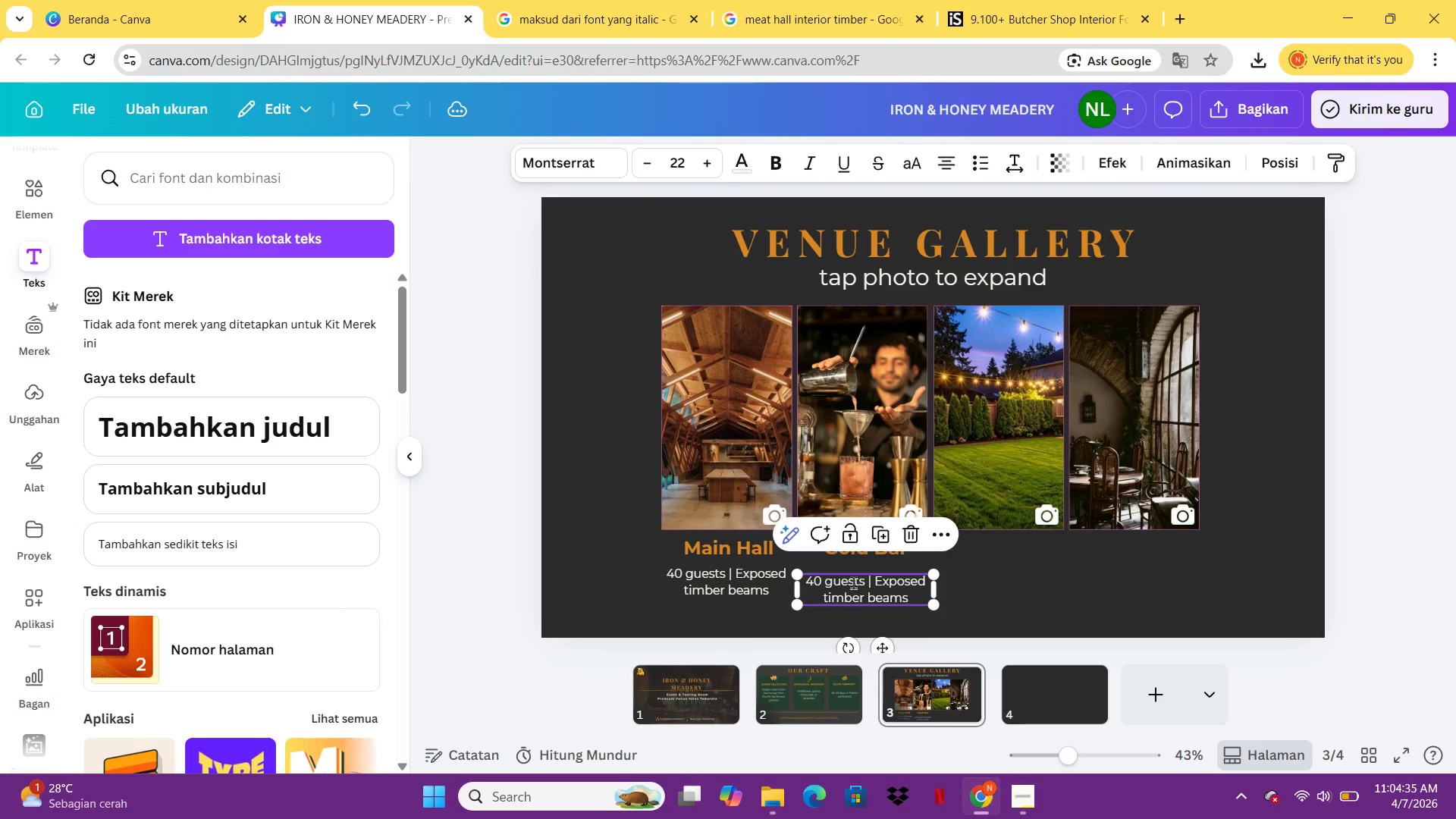 
double_click([853, 582])
 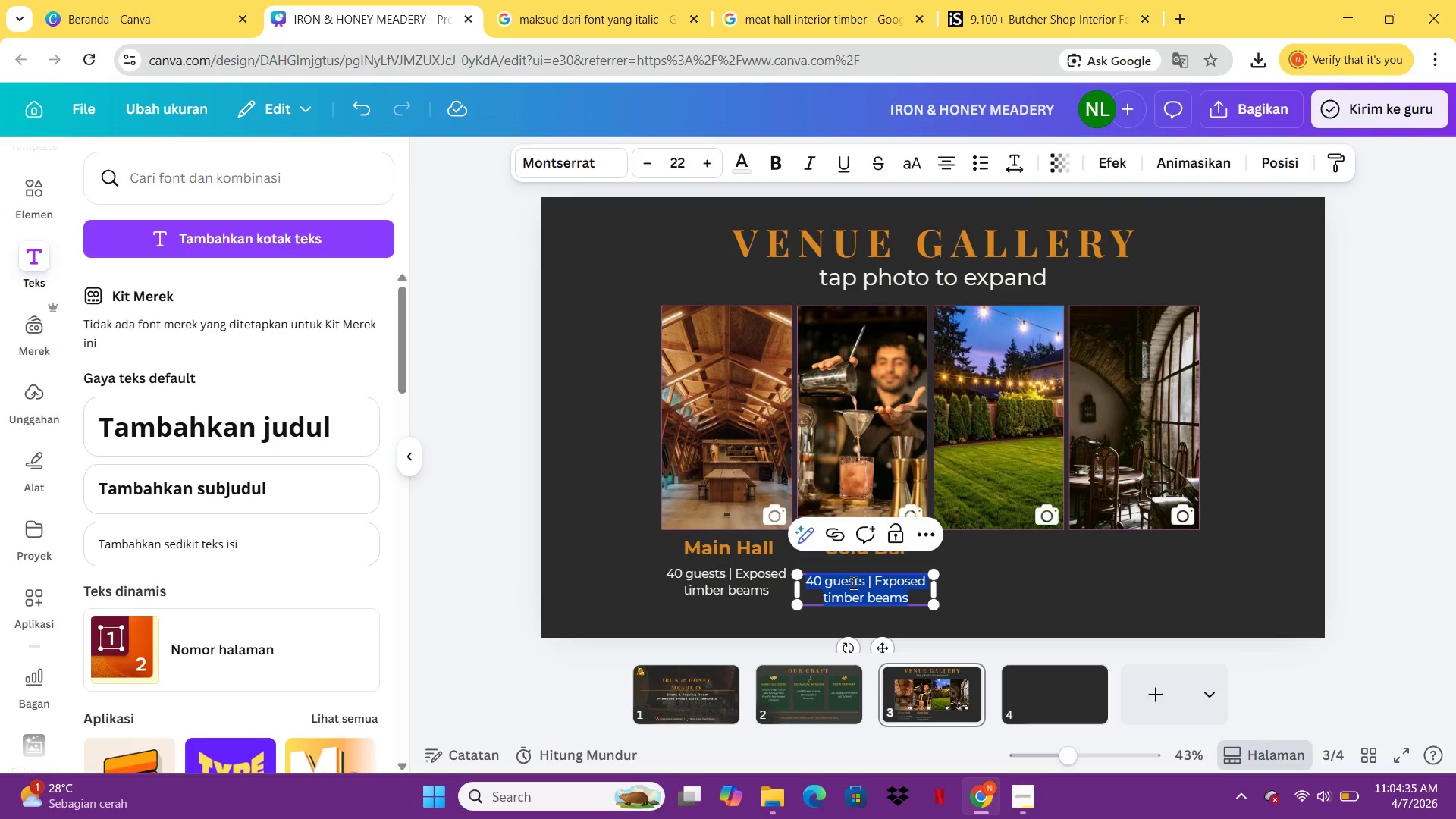 
type(Signature mead flights|)
key(Backspace)
type( | 12 seats)
 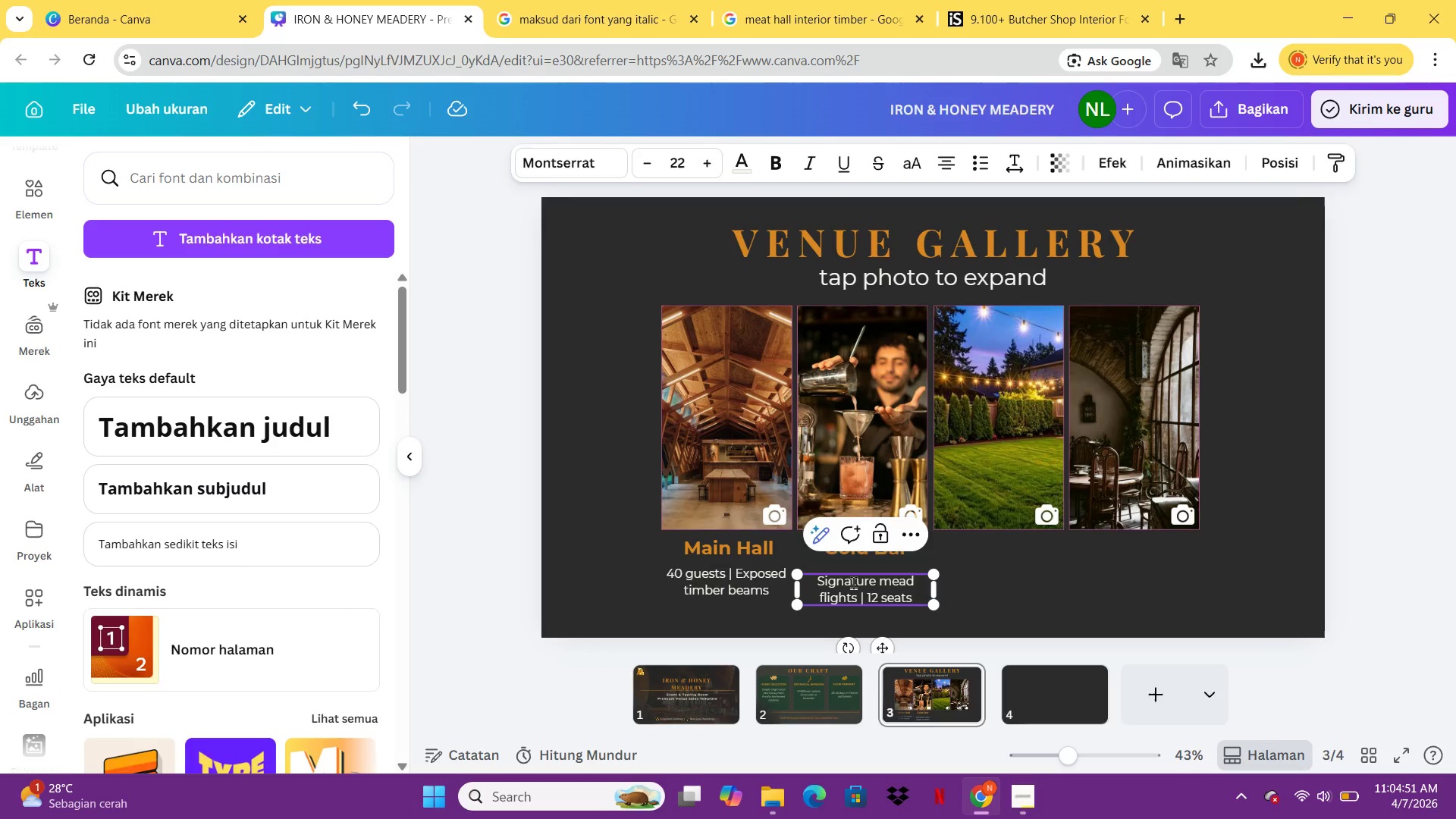 
left_click_drag(start_coordinate=[888, 654], to_coordinate=[884, 651])
 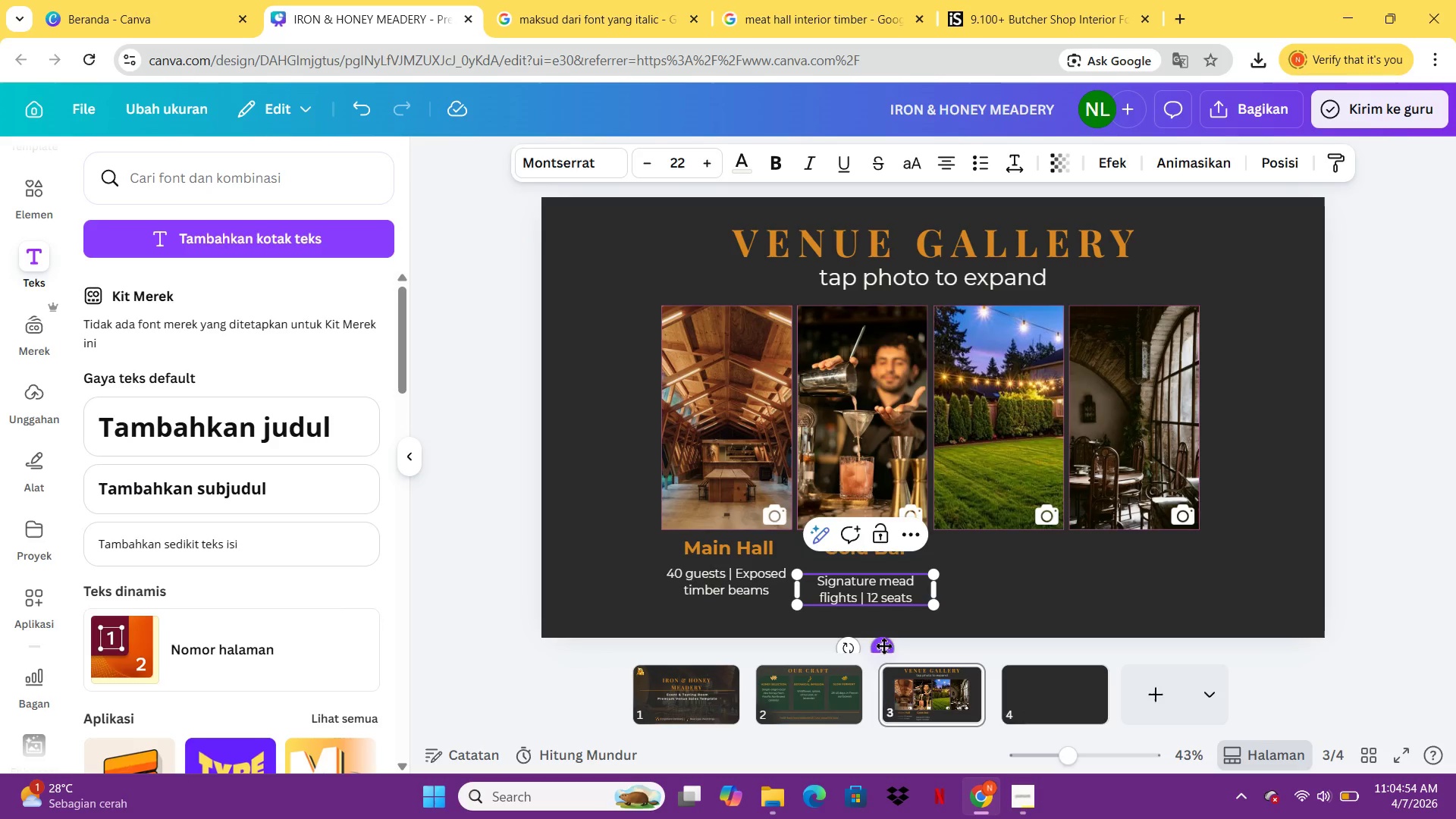 
left_click_drag(start_coordinate=[884, 650], to_coordinate=[884, 643])
 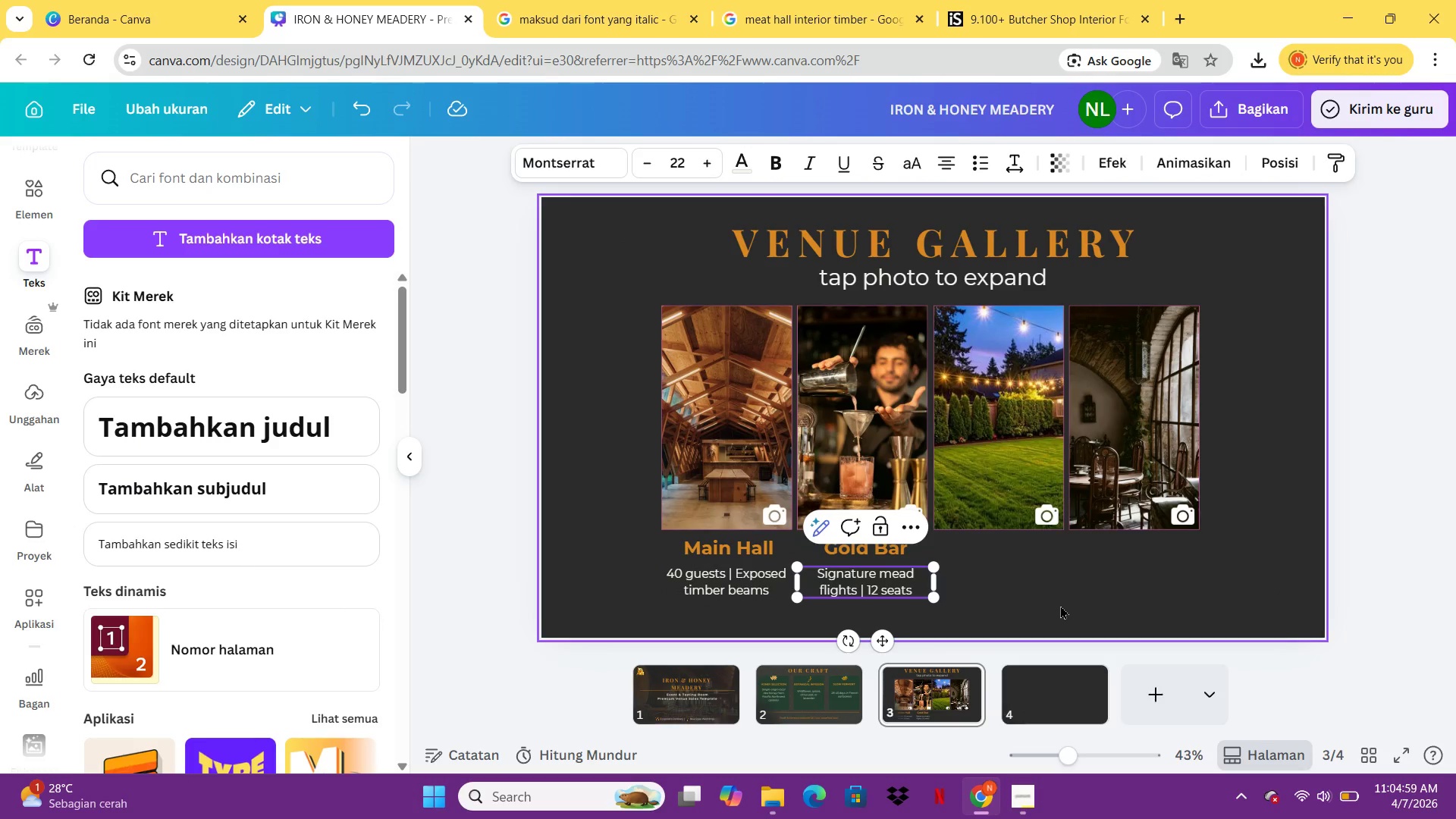 
double_click([1060, 605])
 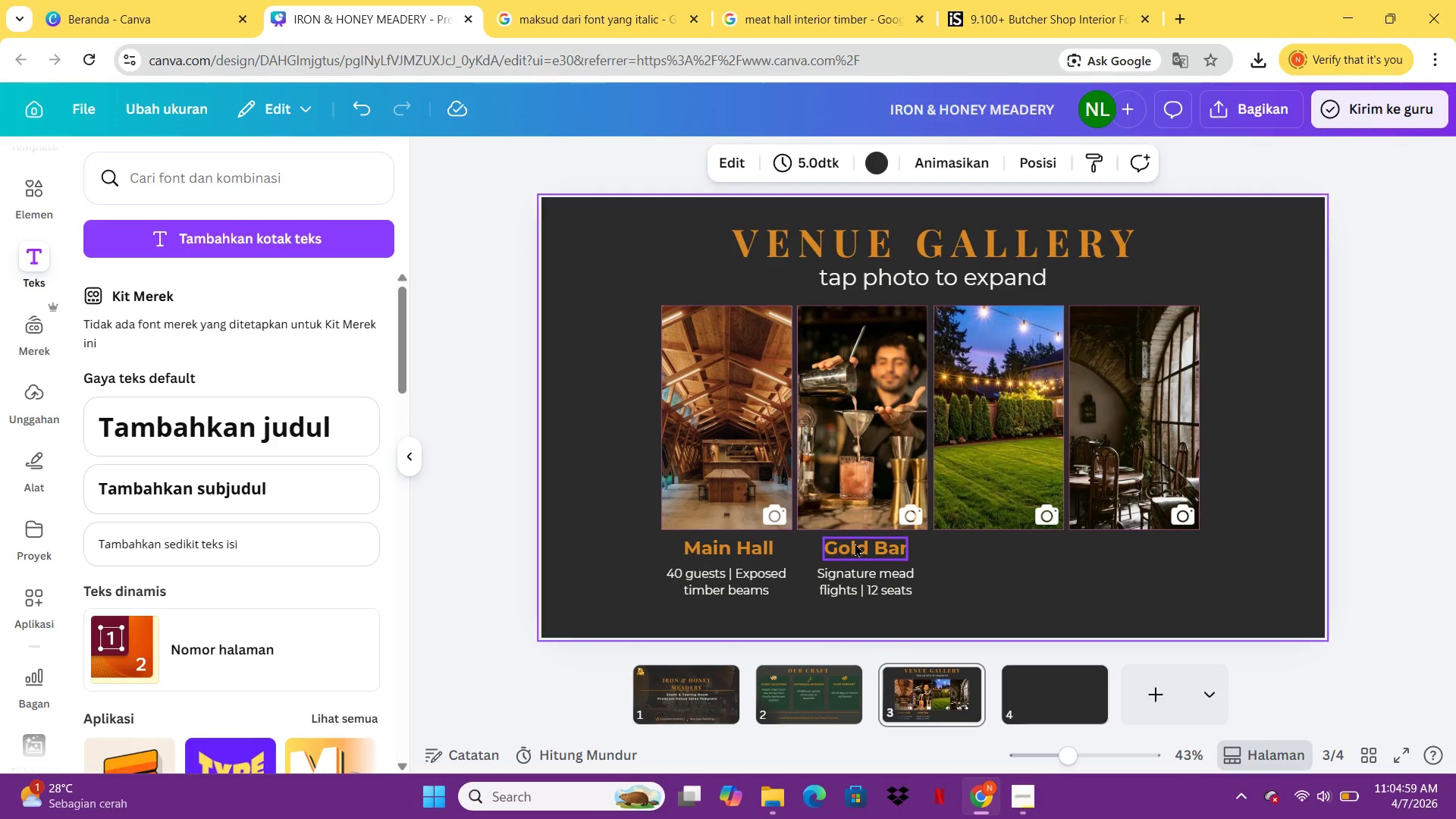 
left_click([855, 543])
 